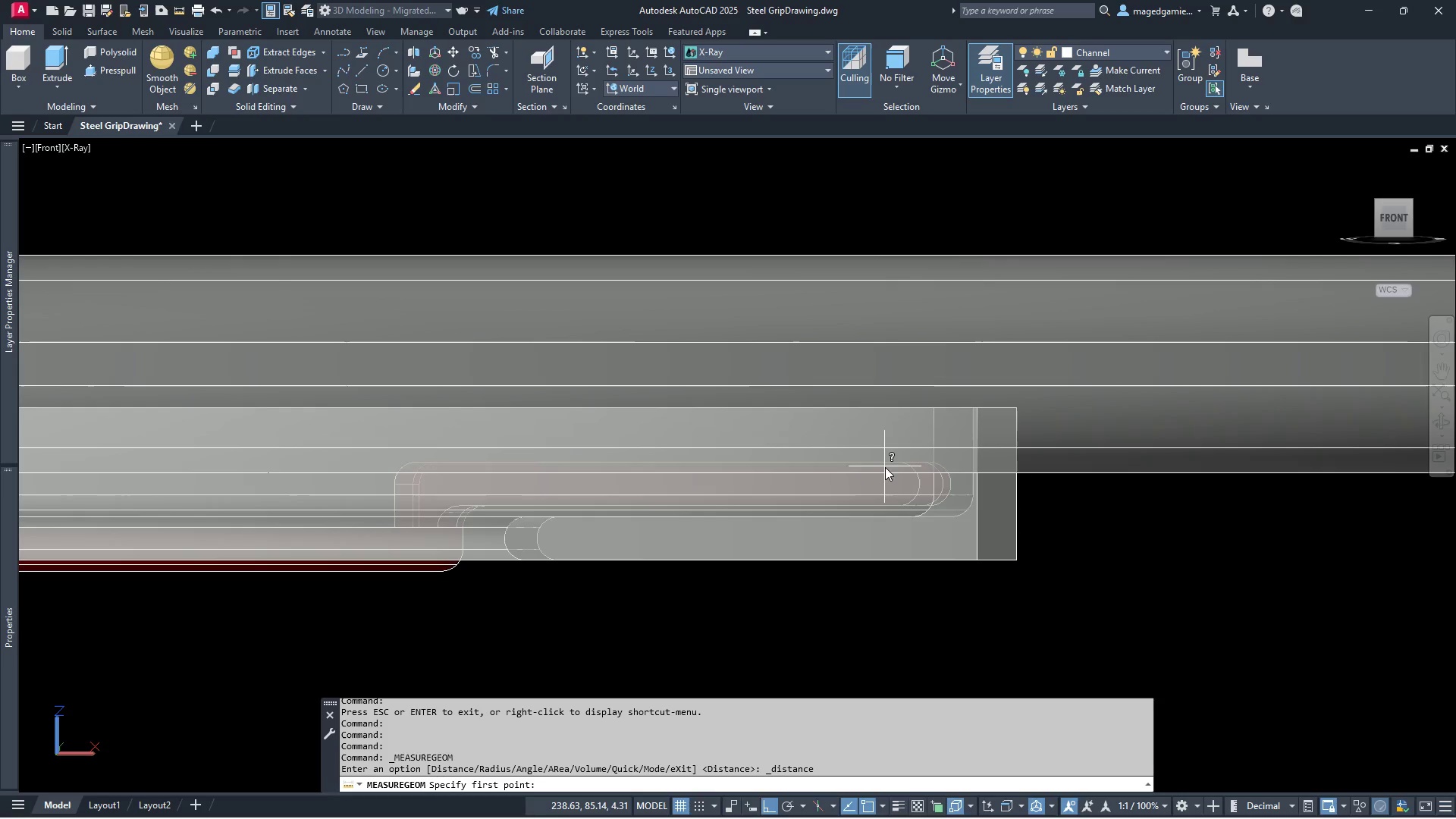 
left_click([901, 464])
 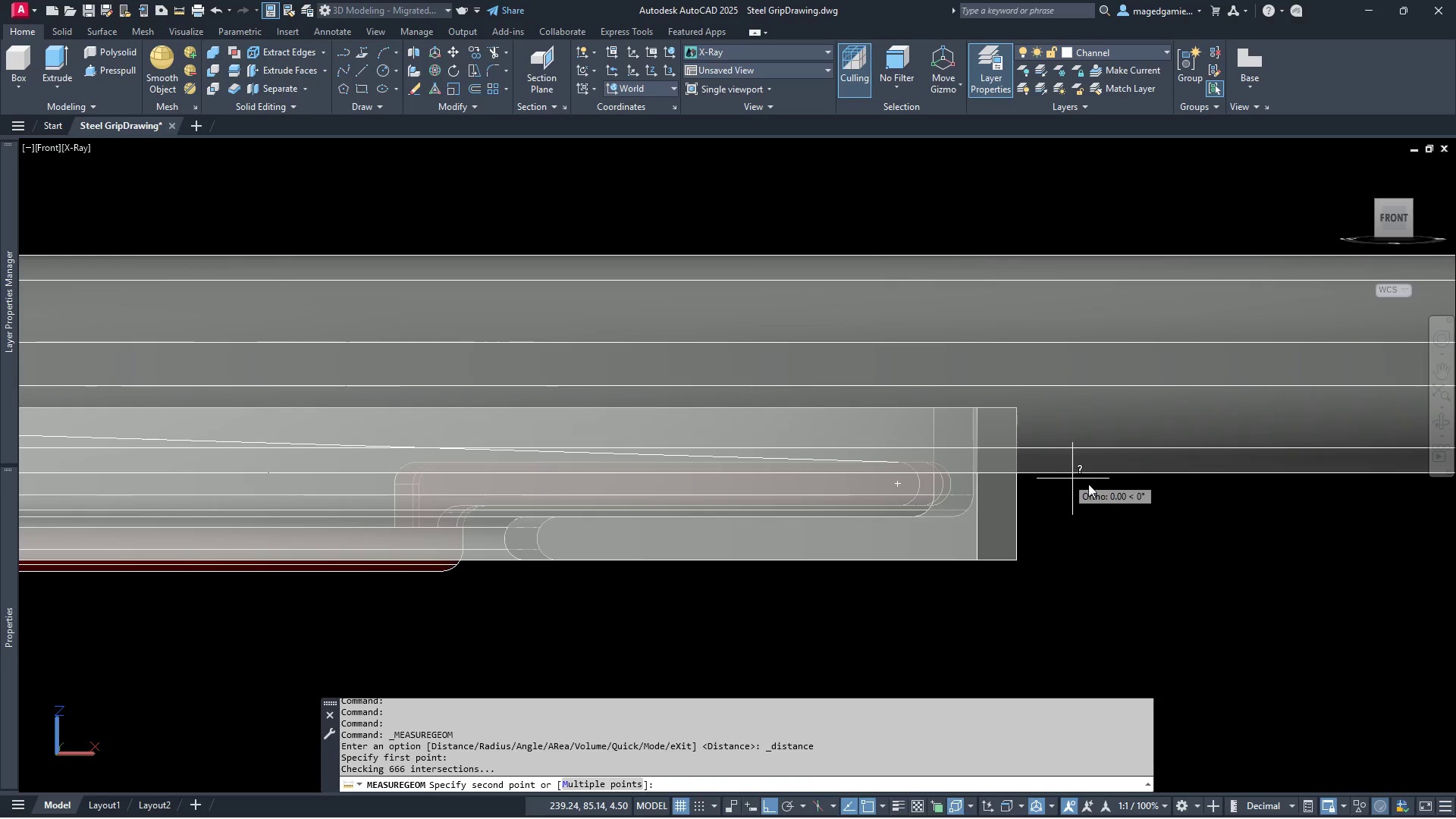 
scroll: coordinate [764, 482], scroll_direction: down, amount: 2.0
 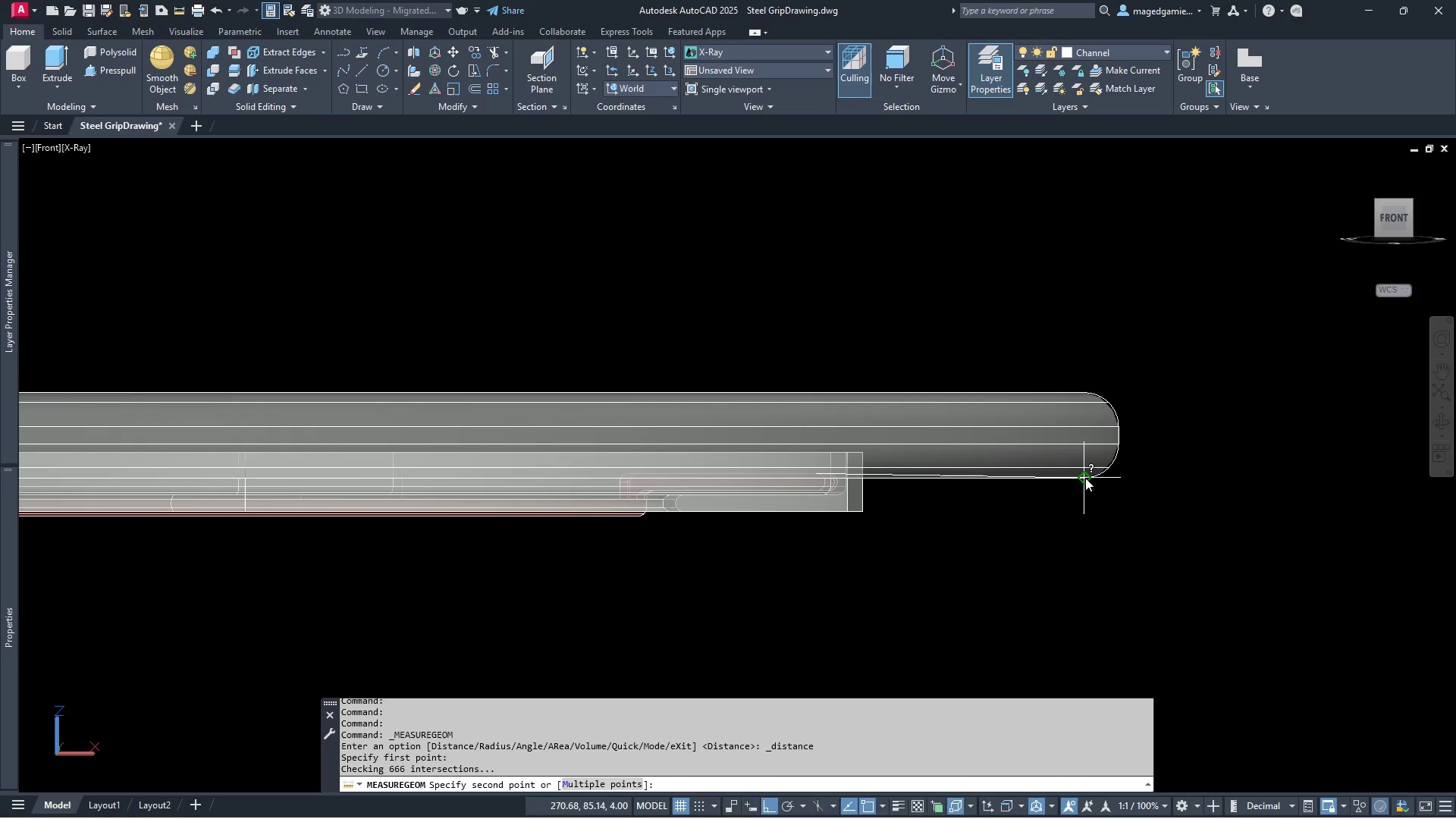 
left_click([1087, 478])
 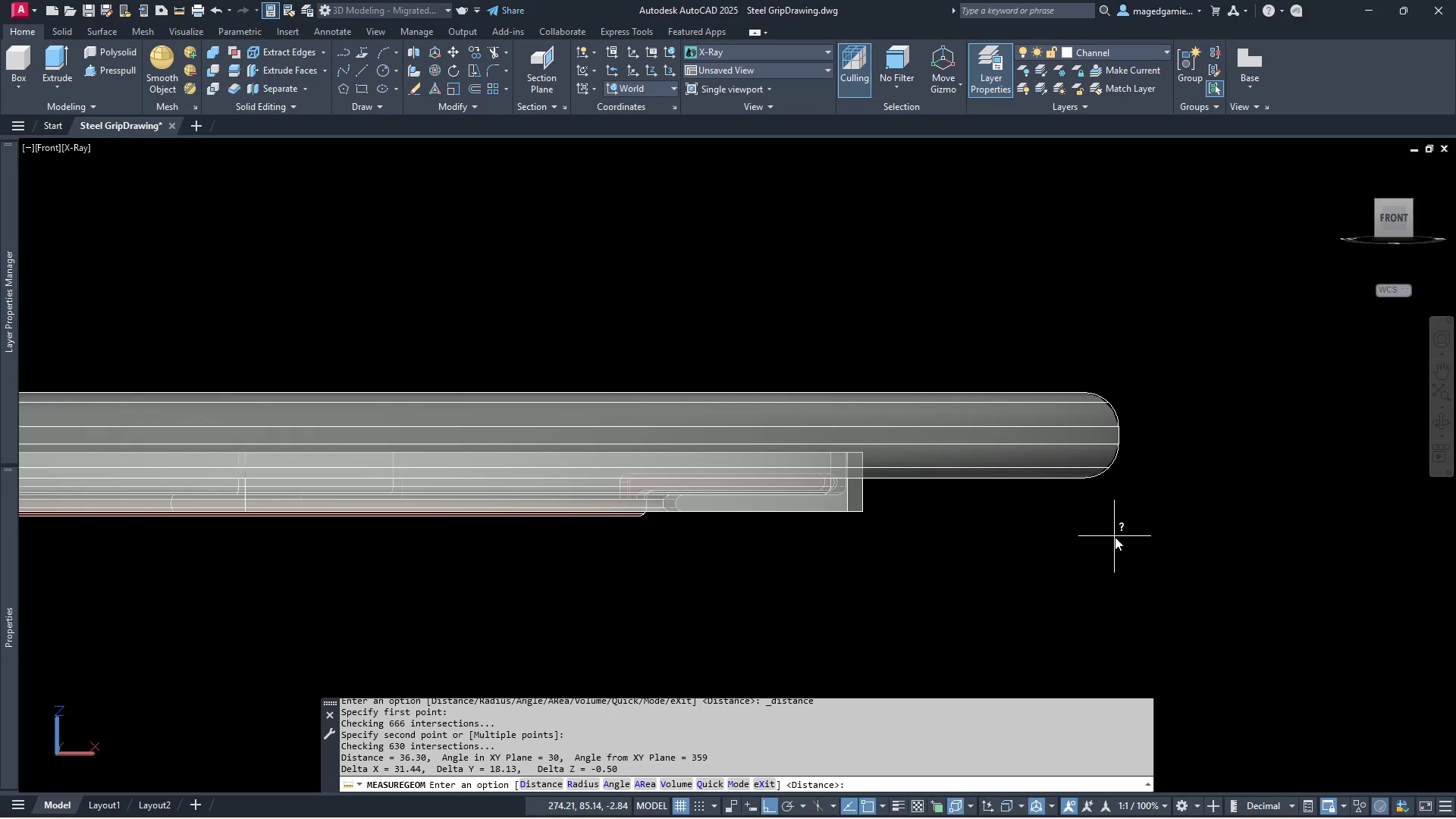 
wait(10.23)
 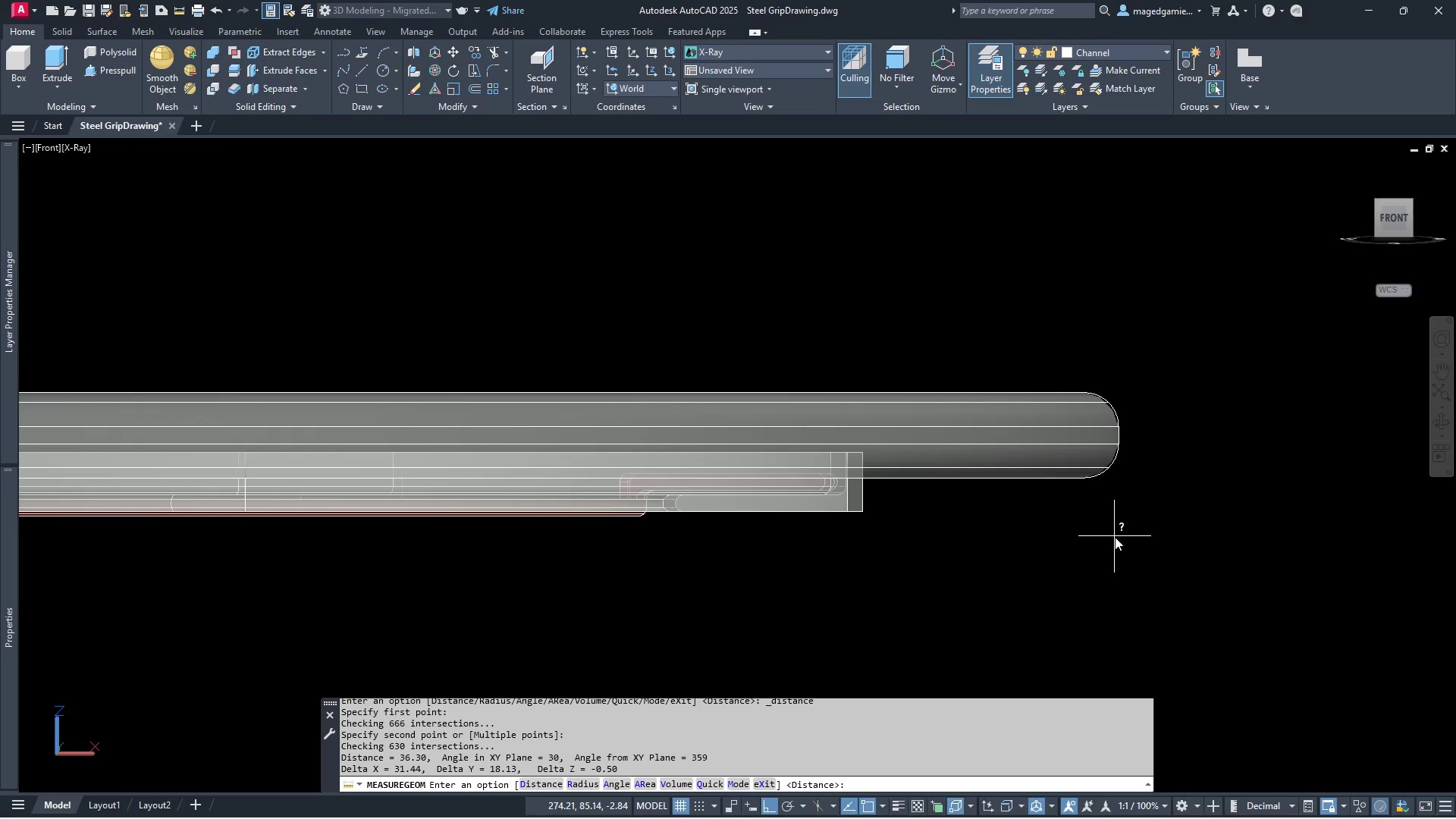 
key(Escape)
 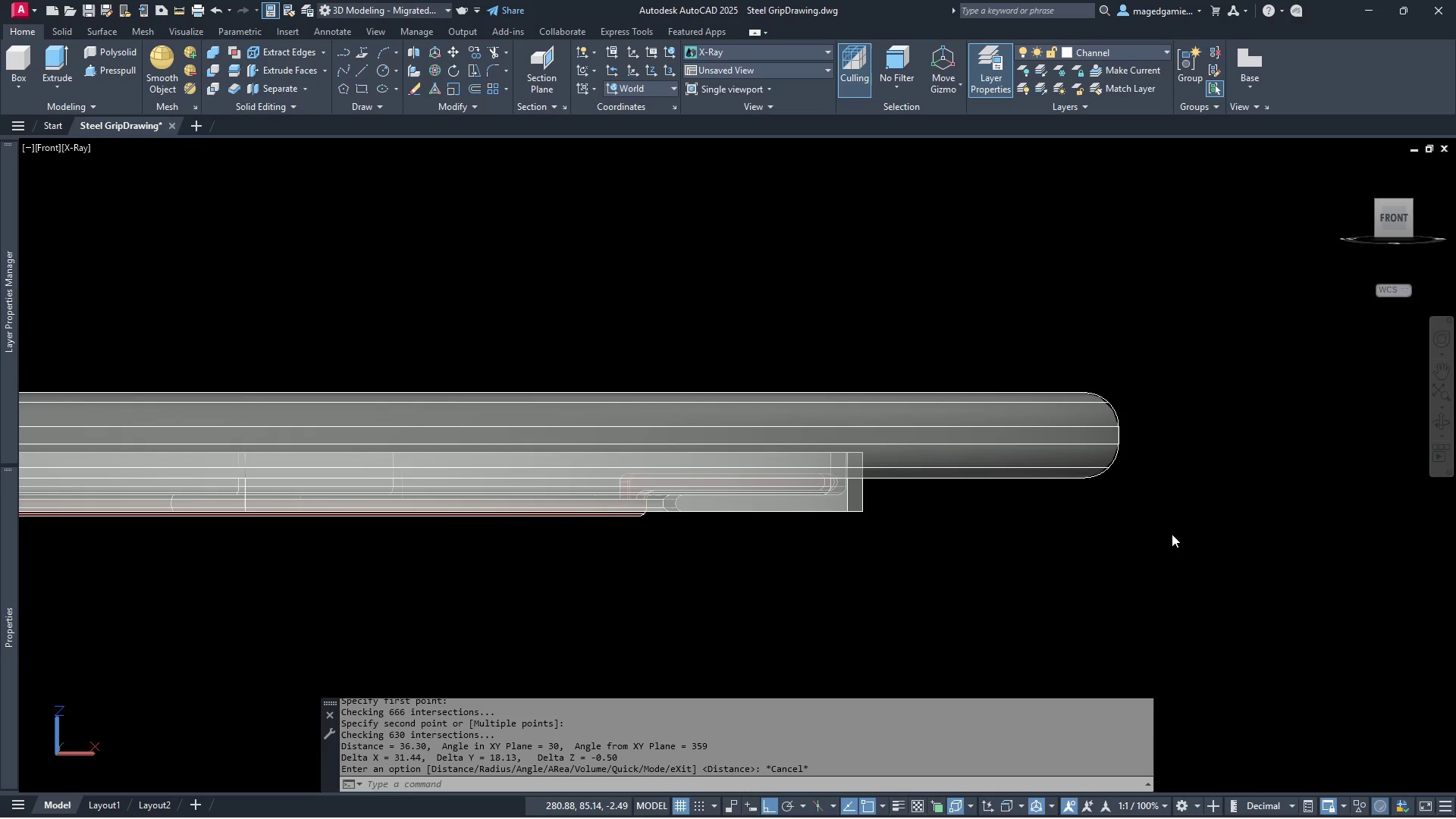 
left_click([1172, 534])
 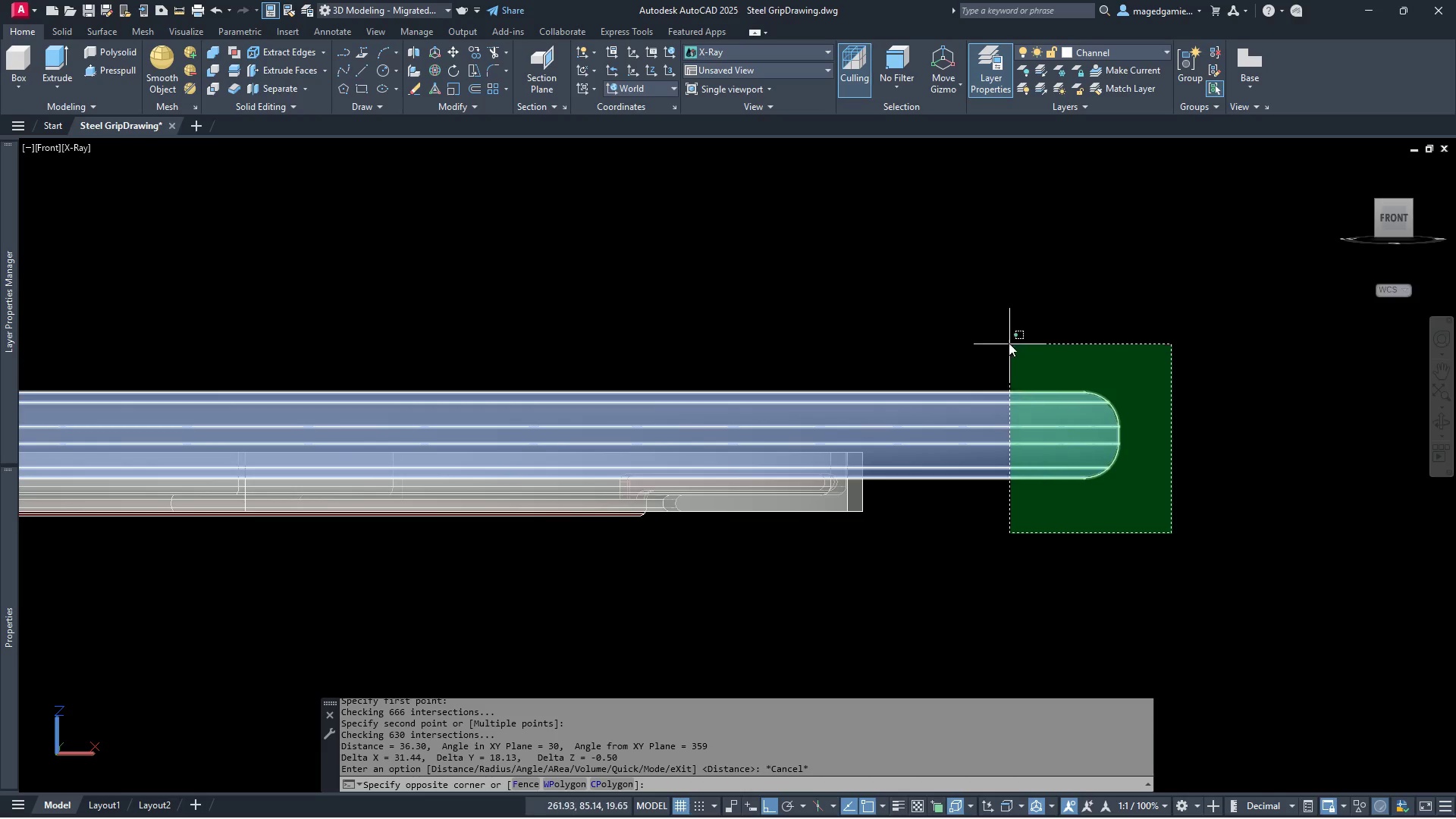 
left_click([1009, 341])
 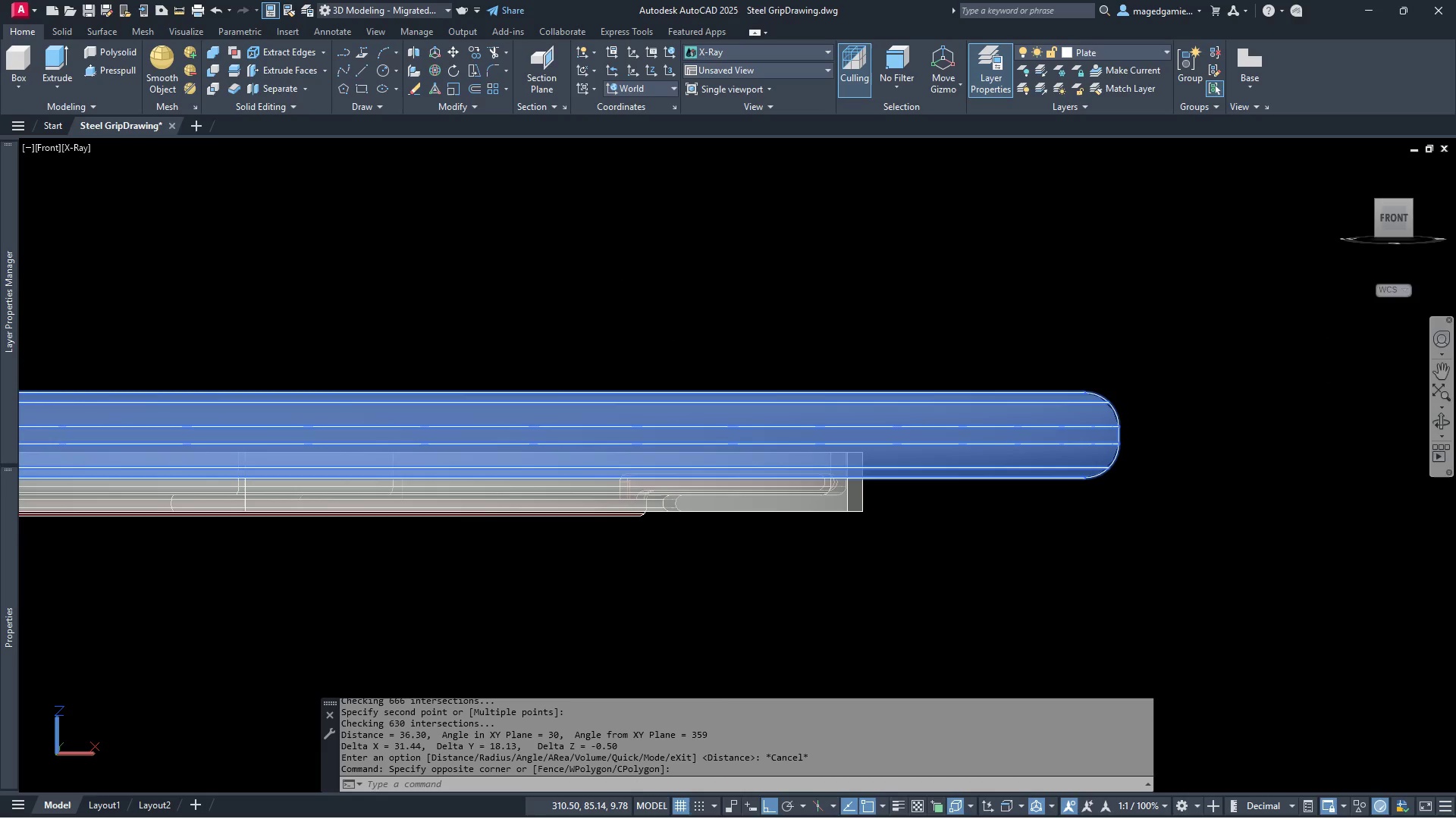 
left_click([1440, 427])
 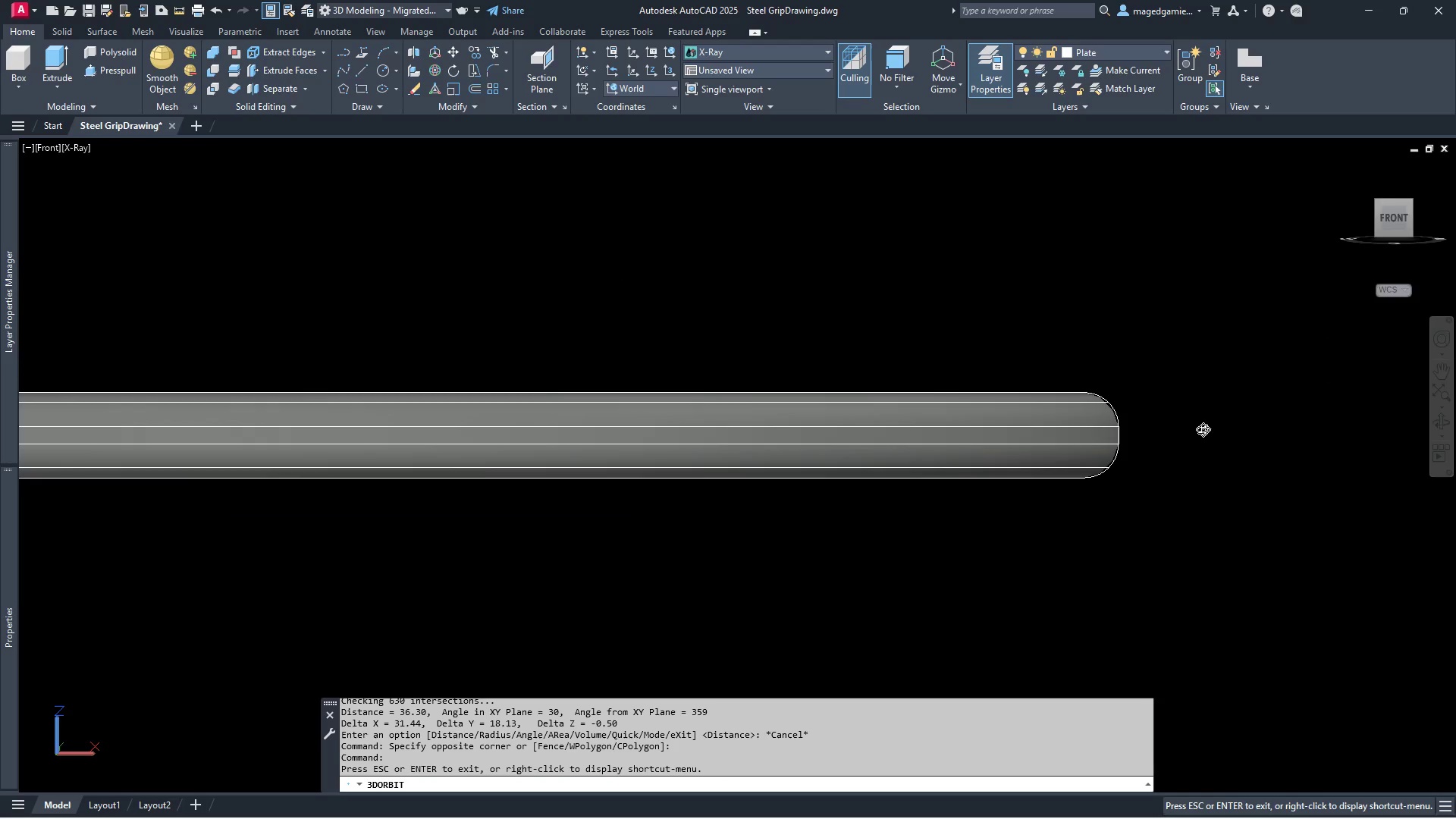 
left_click_drag(start_coordinate=[1204, 433], to_coordinate=[1261, 459])
 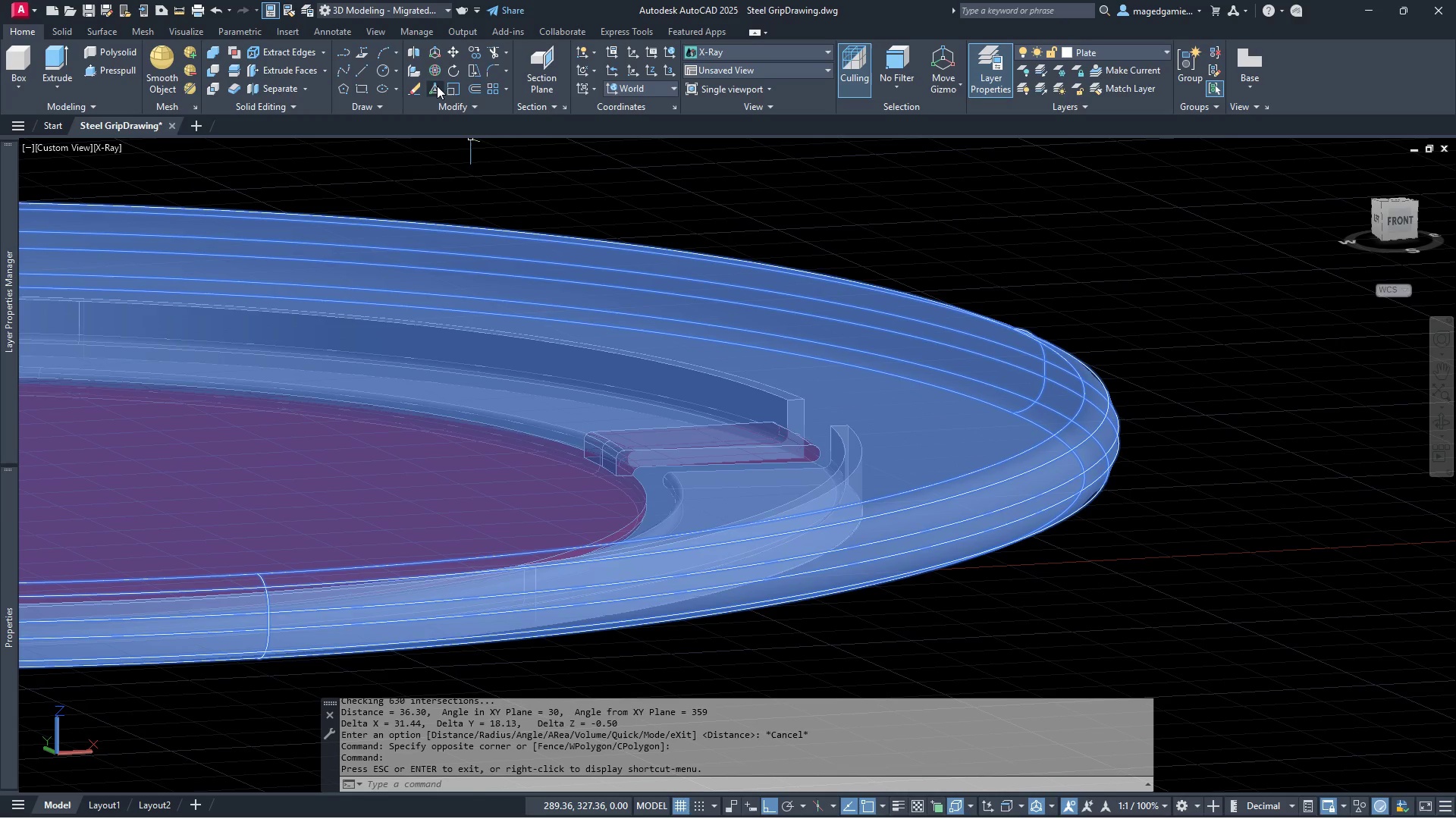 
left_click([453, 49])
 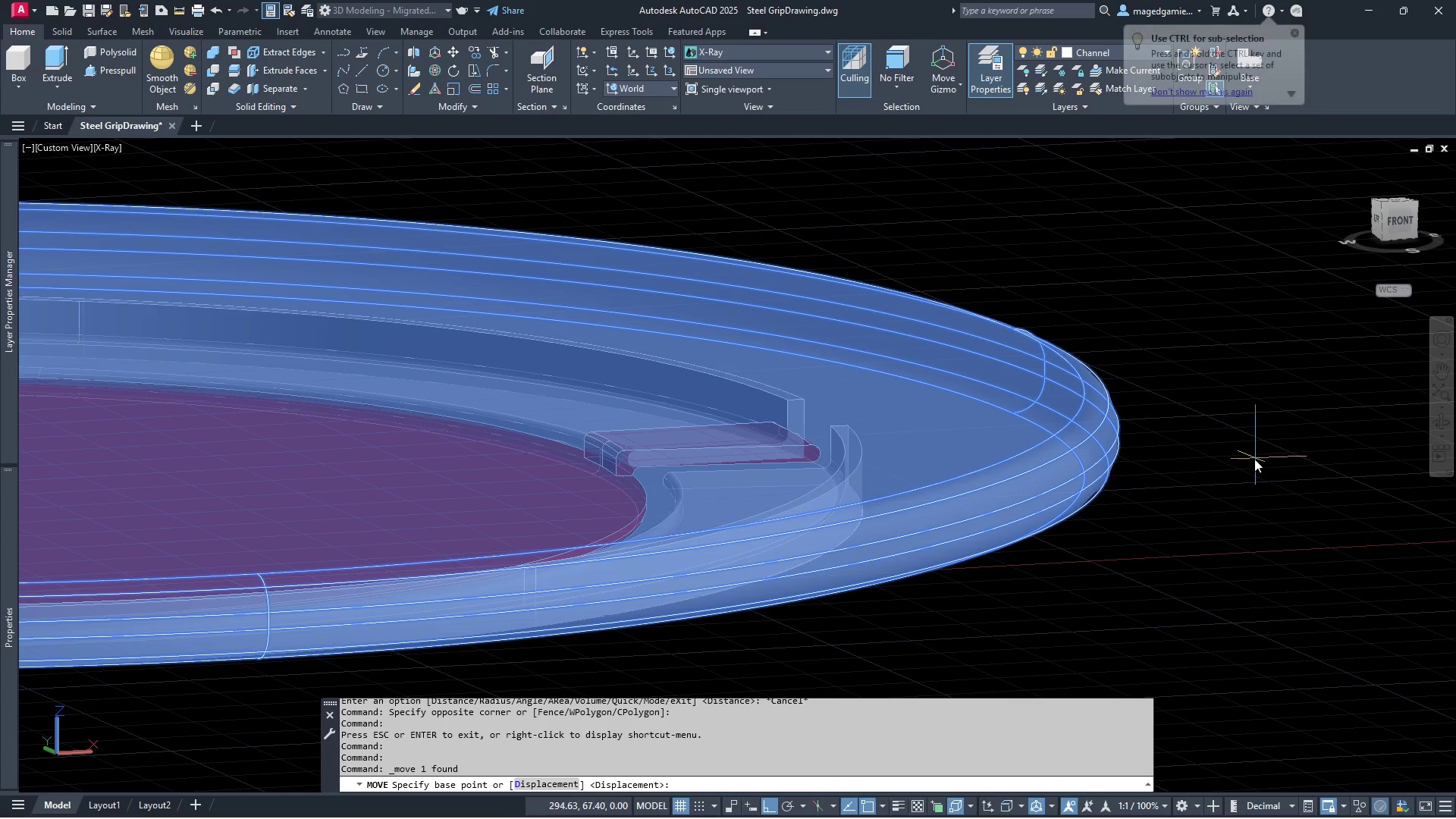 
left_click([1249, 459])
 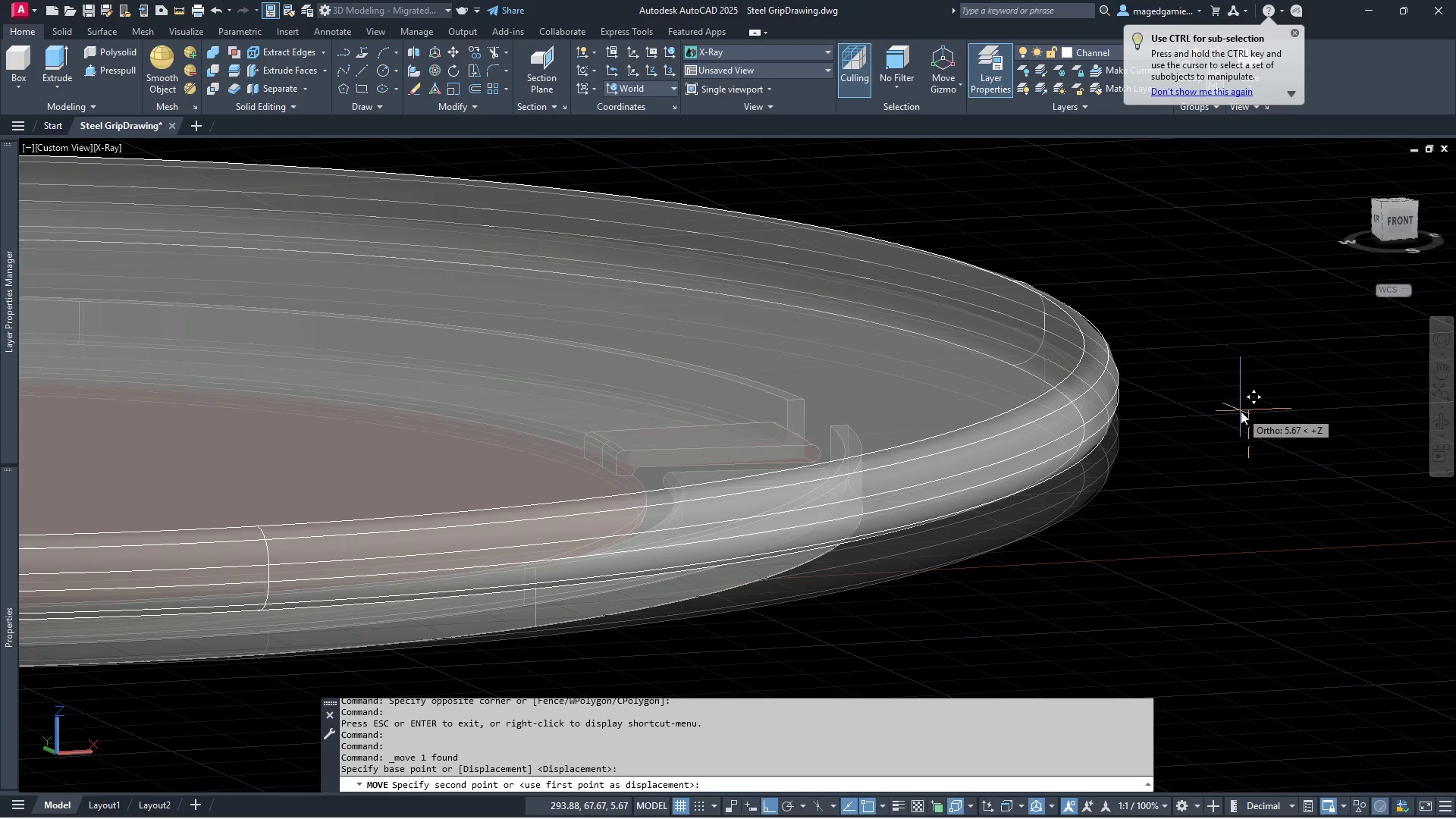 
key(1)
 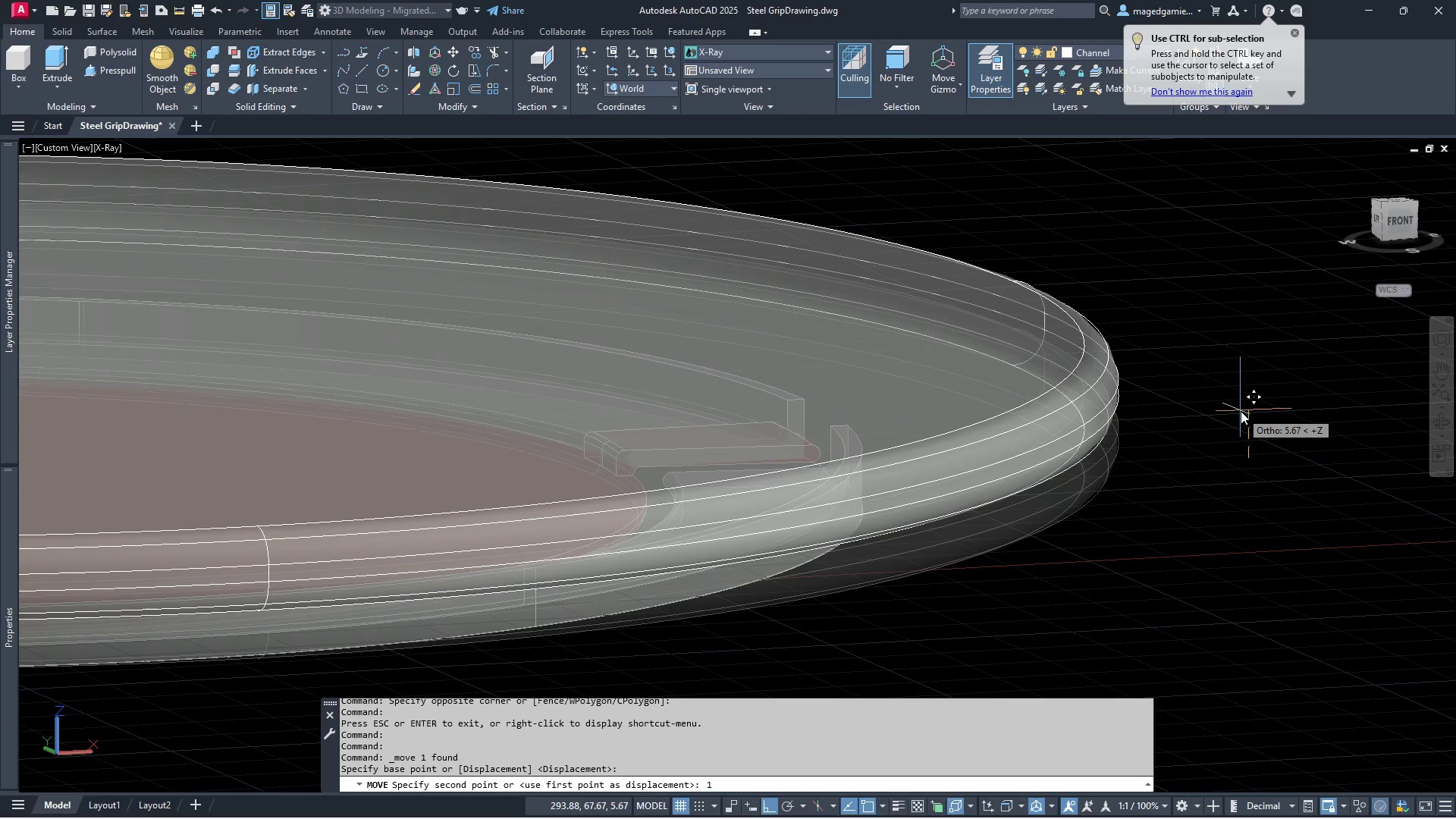 
key(Enter)
 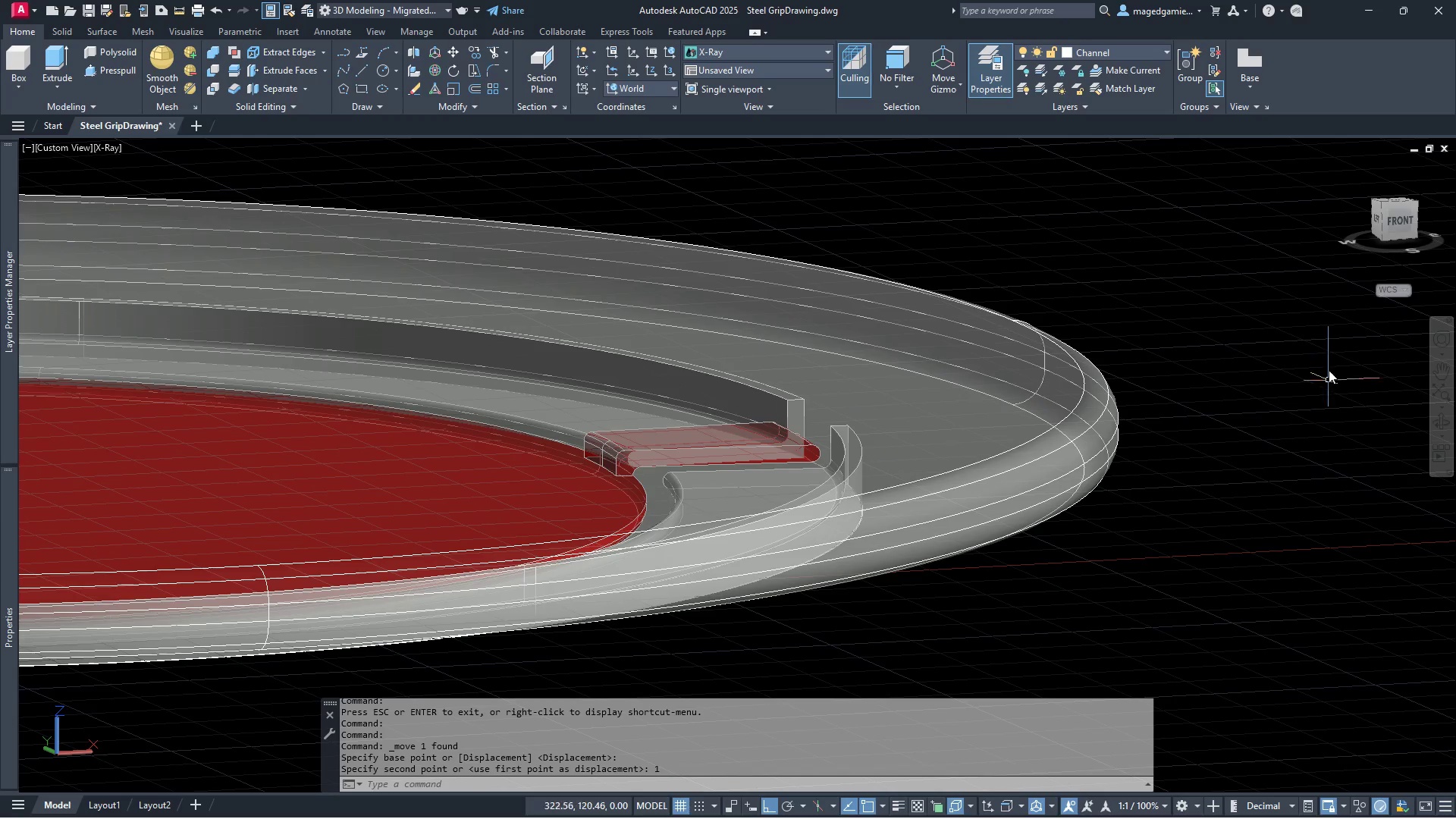 
left_click([1402, 212])
 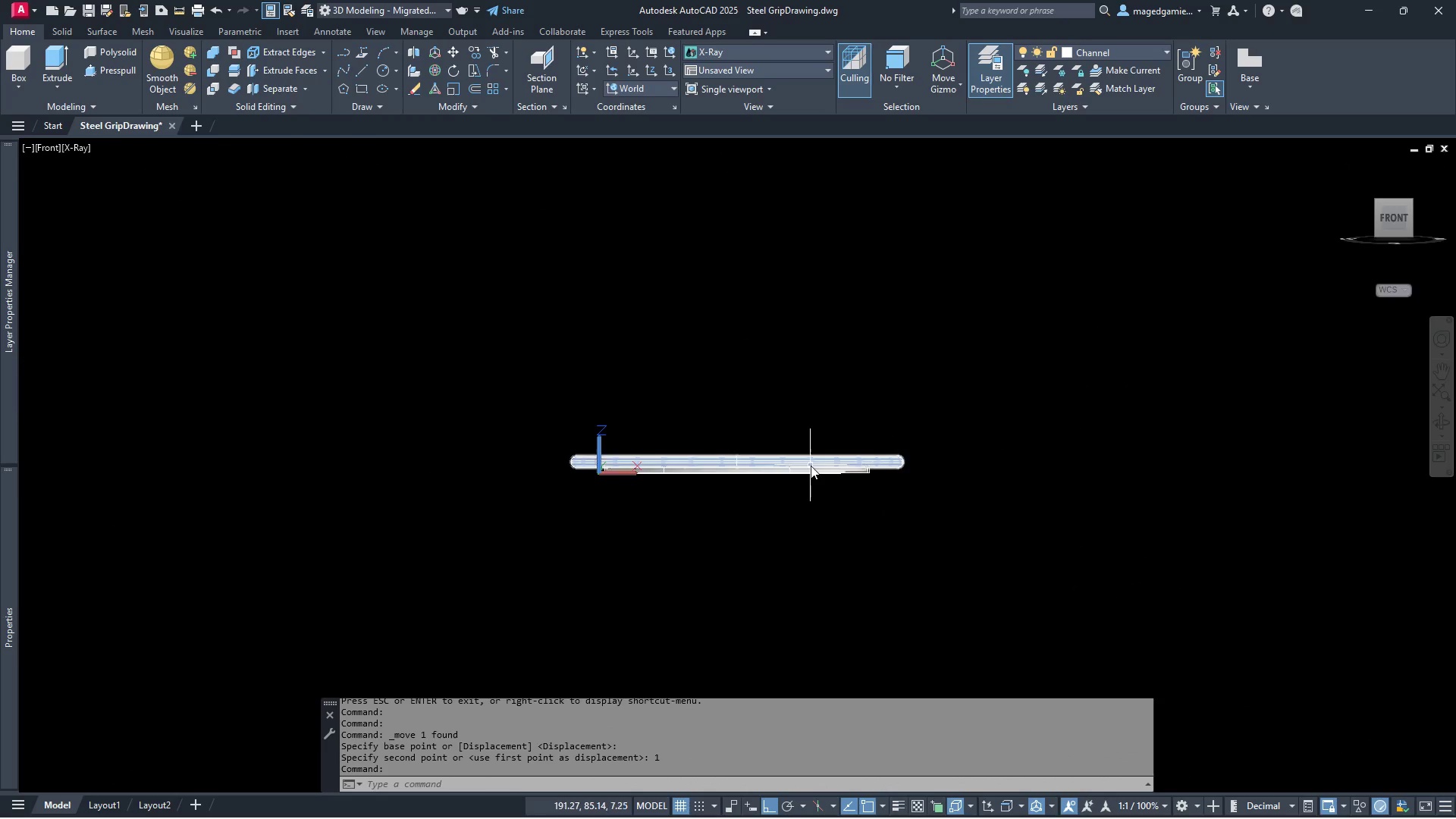 
scroll: coordinate [939, 532], scroll_direction: up, amount: 8.0
 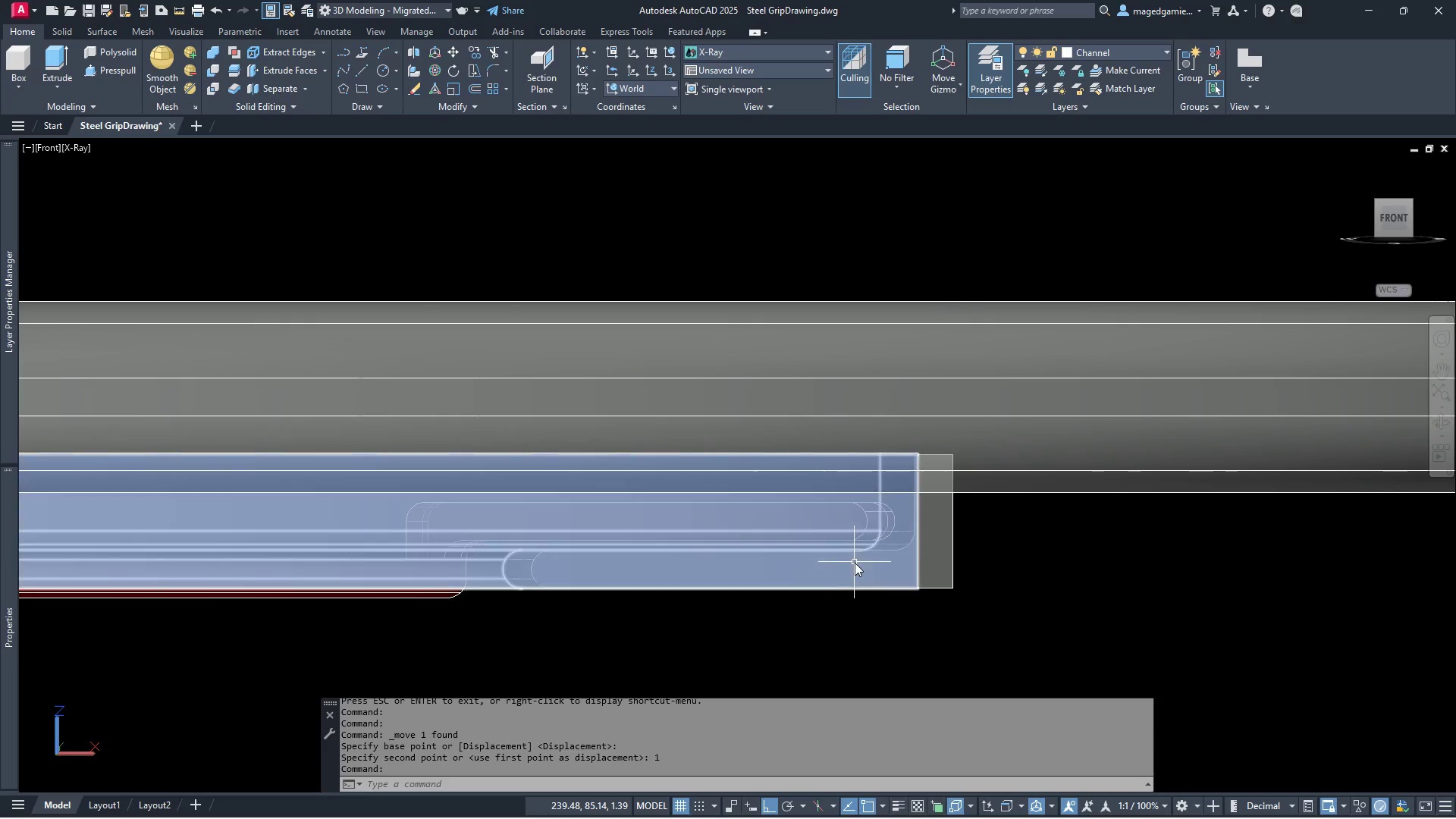 
scroll: coordinate [1066, 552], scroll_direction: down, amount: 1.0
 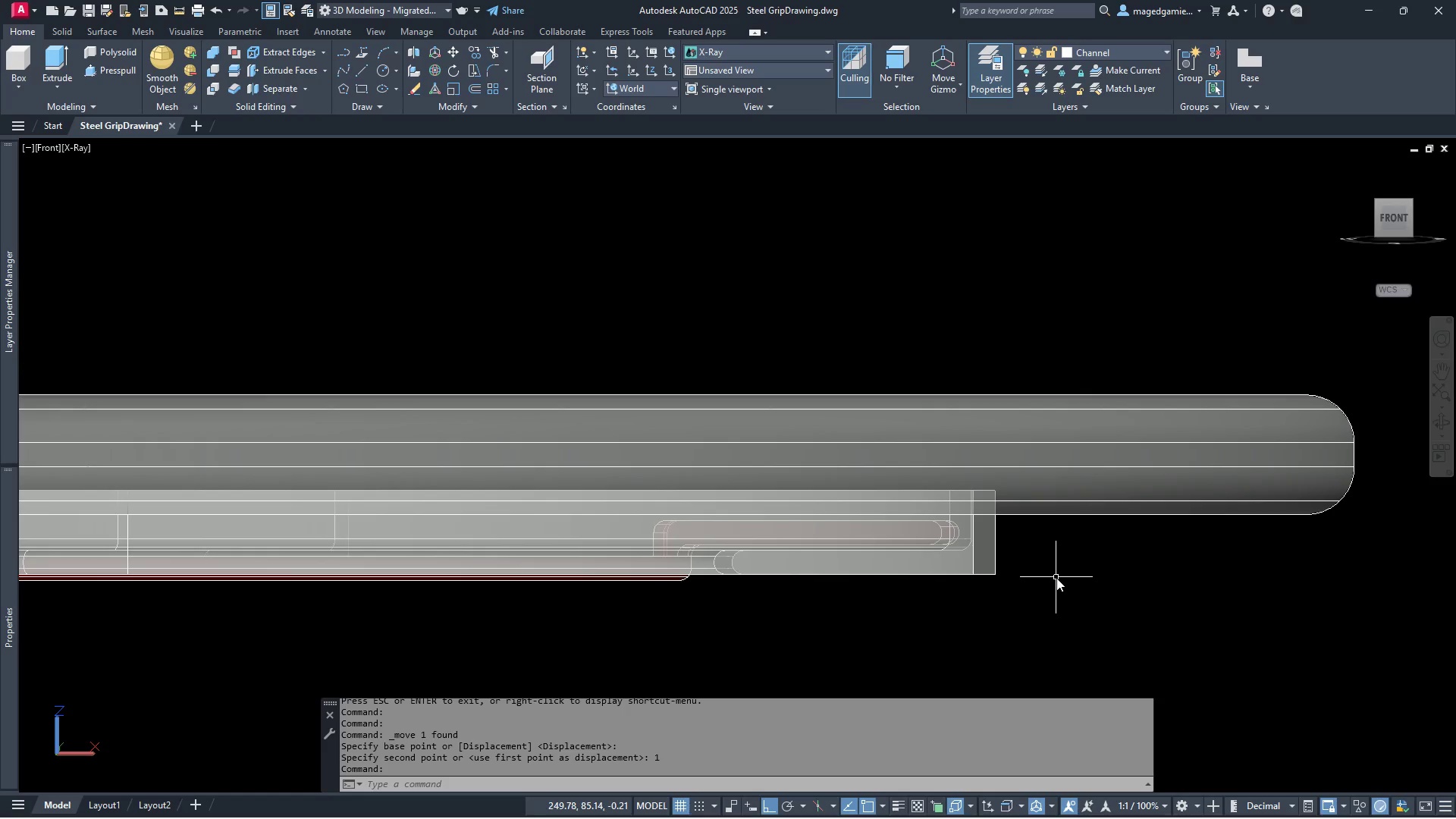 
scroll: coordinate [1056, 578], scroll_direction: up, amount: 1.0
 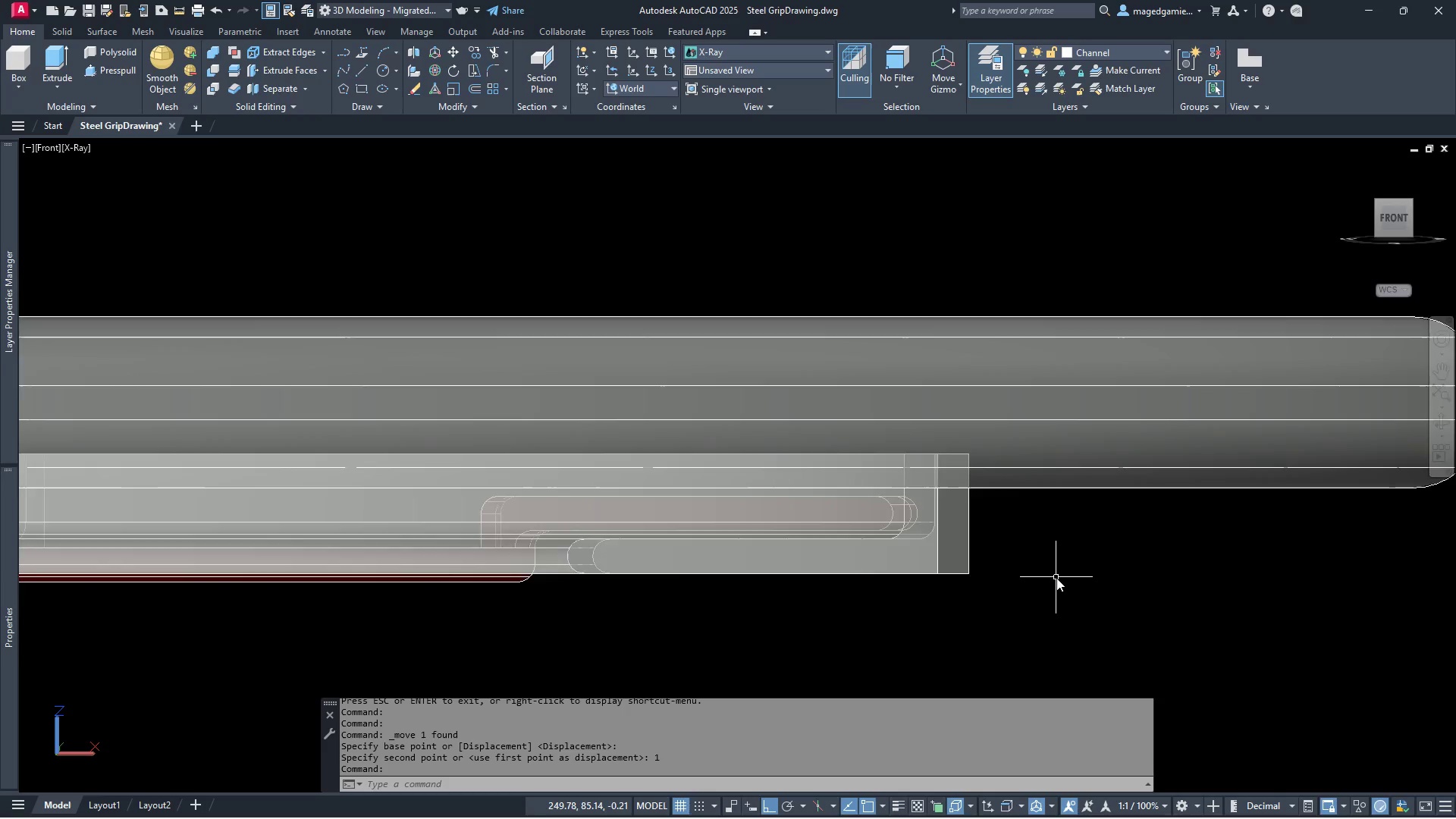 
scroll: coordinate [1056, 578], scroll_direction: down, amount: 1.0
 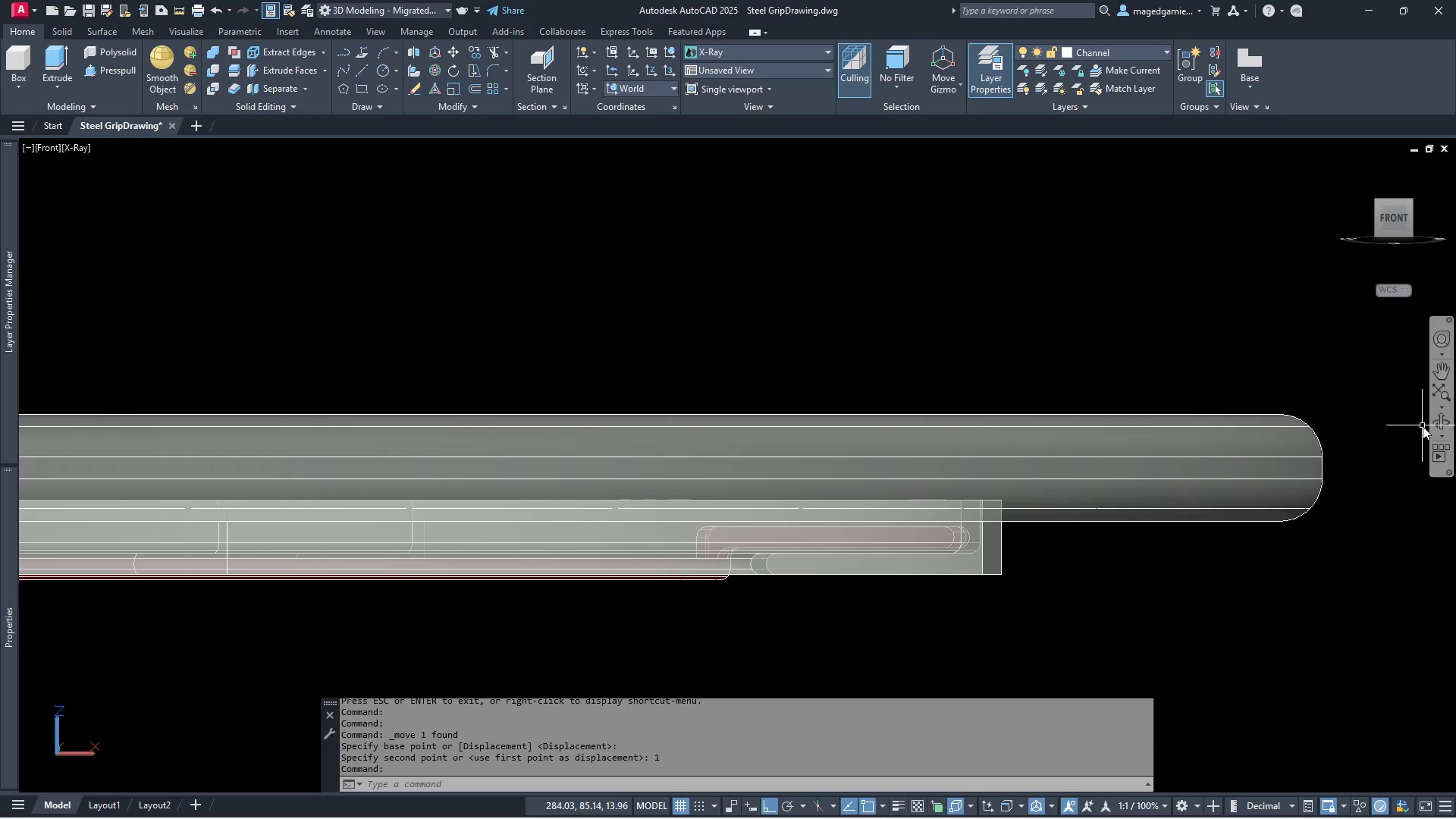 
left_click([1445, 420])
 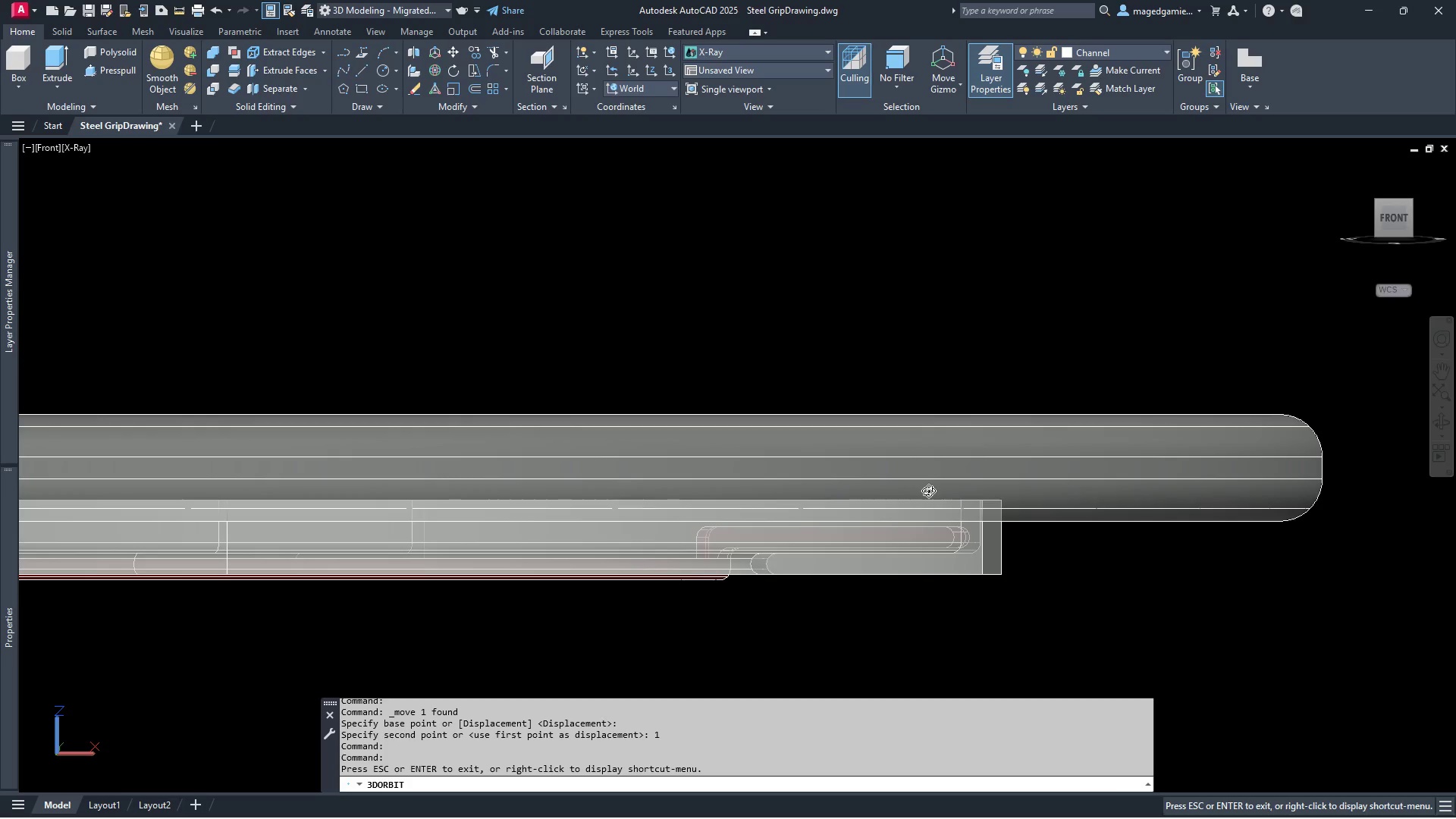 
left_click_drag(start_coordinate=[937, 491], to_coordinate=[1046, 532])
 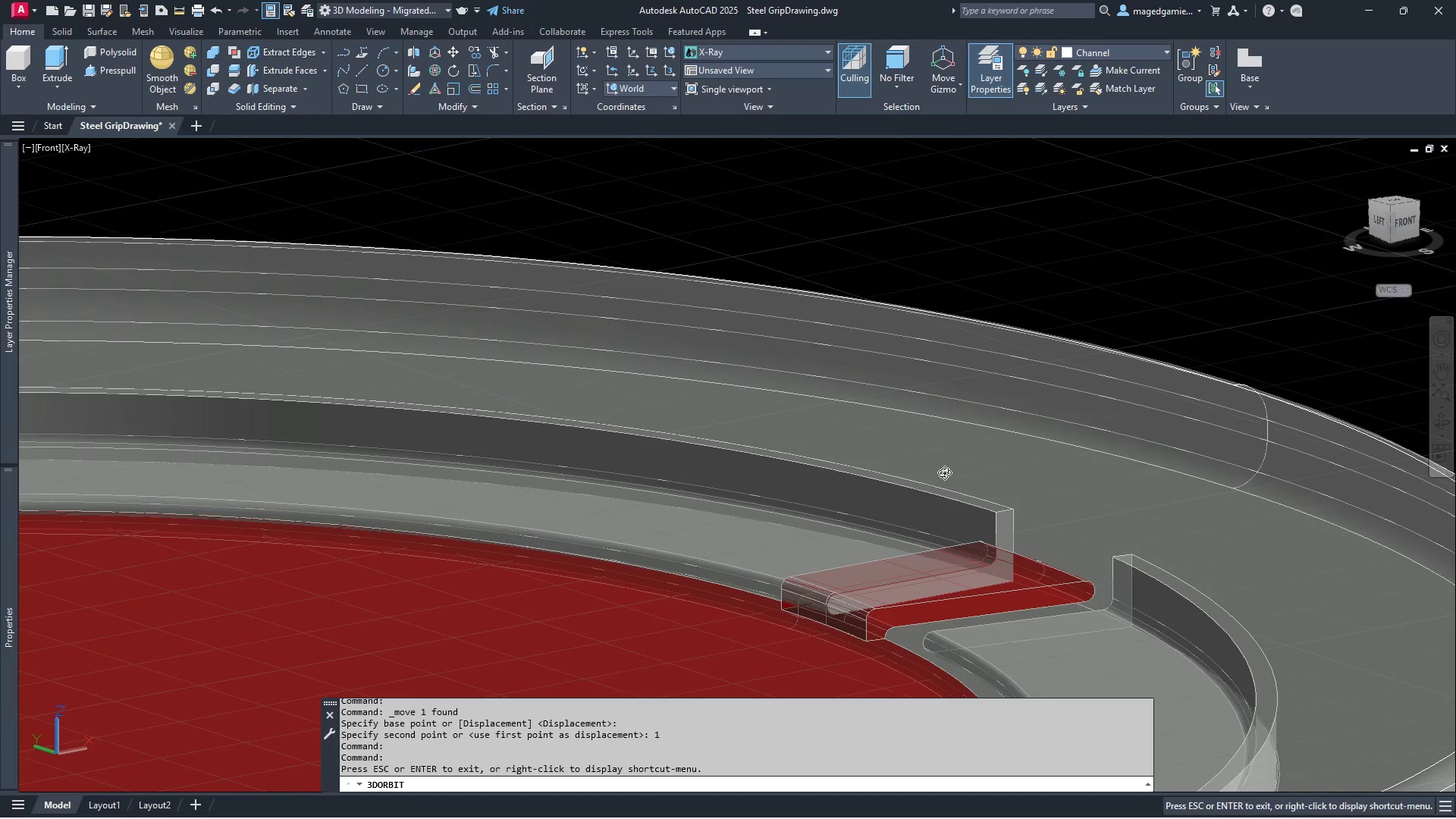 
scroll: coordinate [899, 422], scroll_direction: down, amount: 9.0
 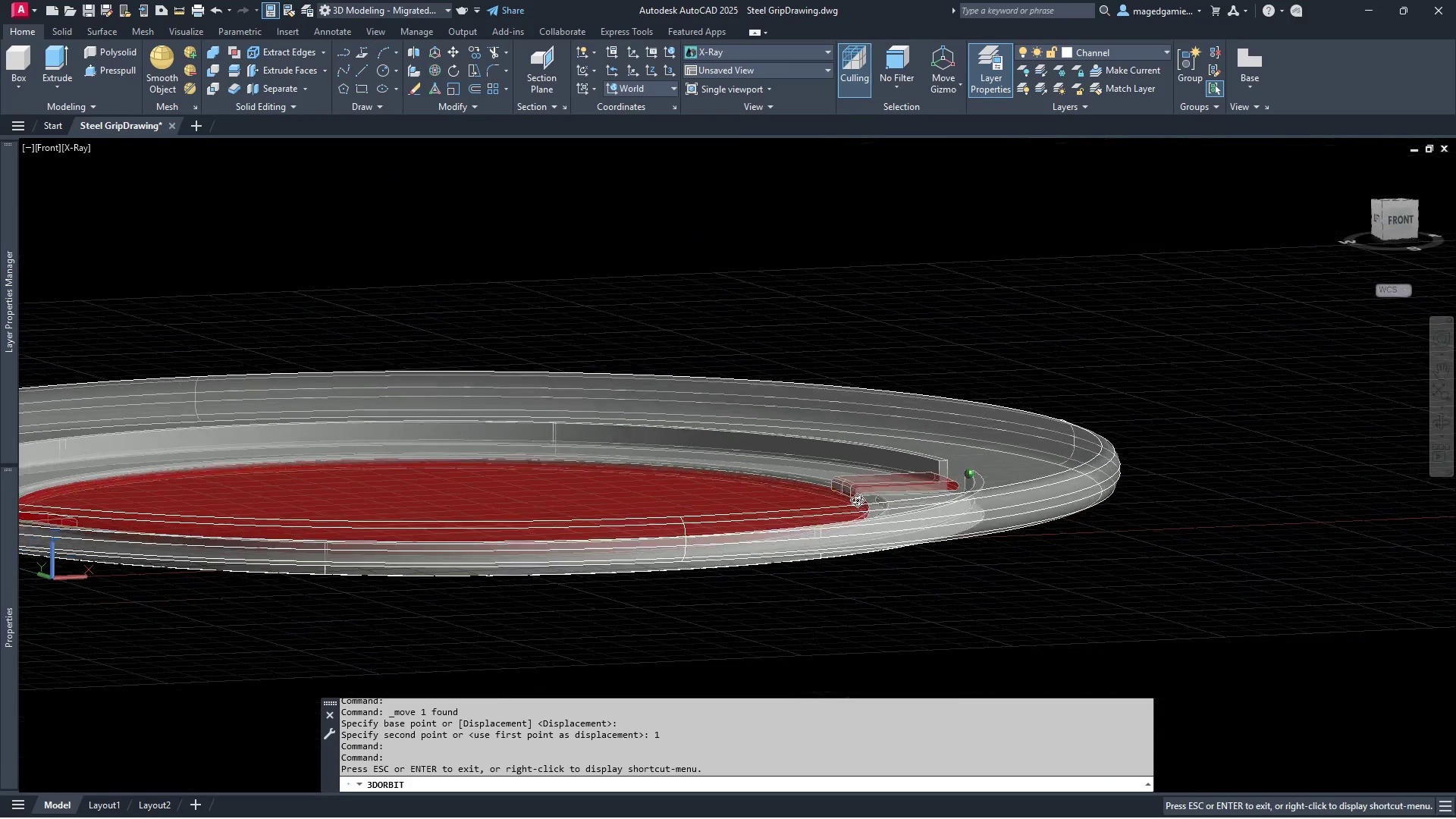 
key(Escape)
 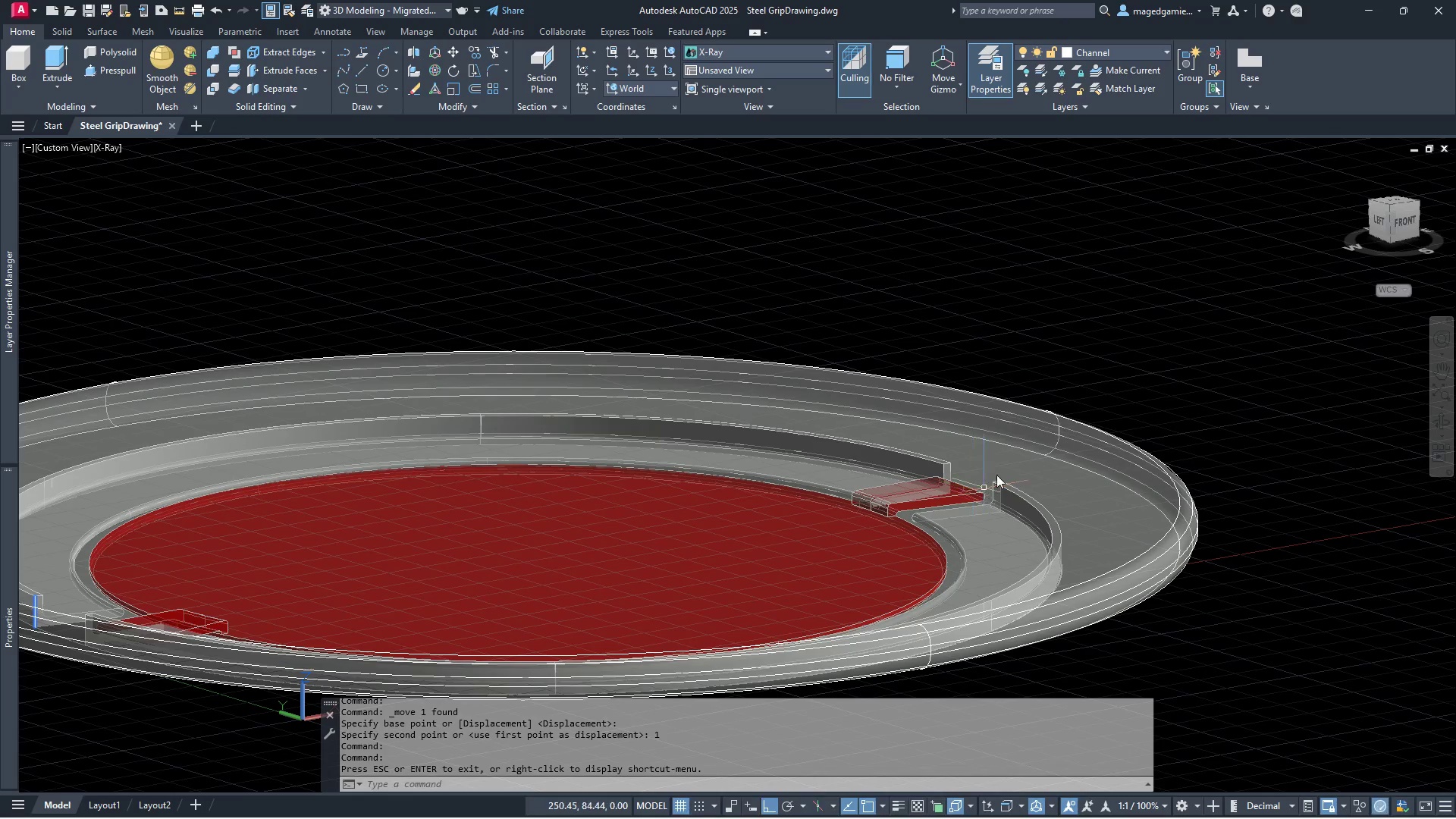 
key(Escape)
 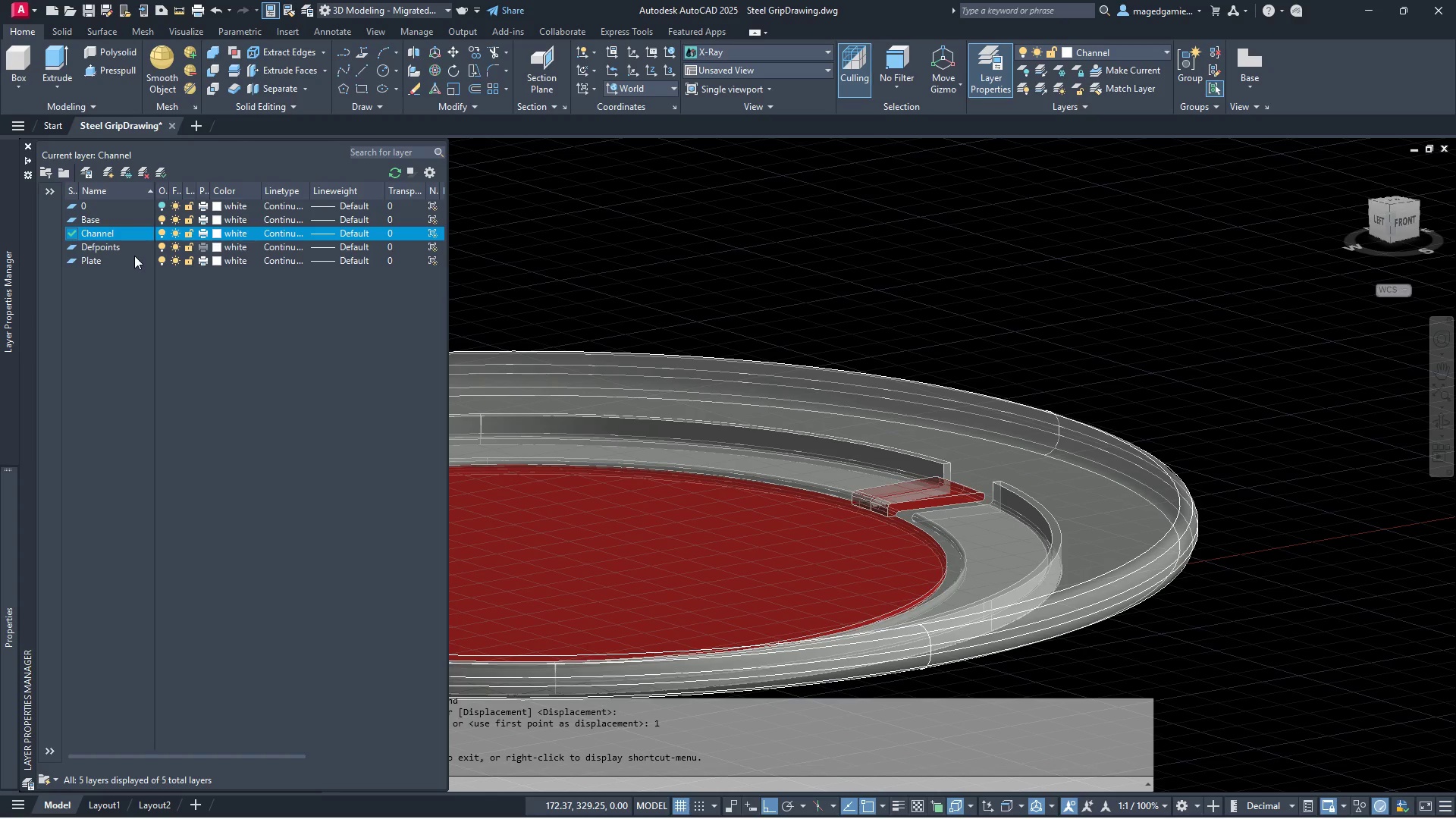 
left_click([220, 262])
 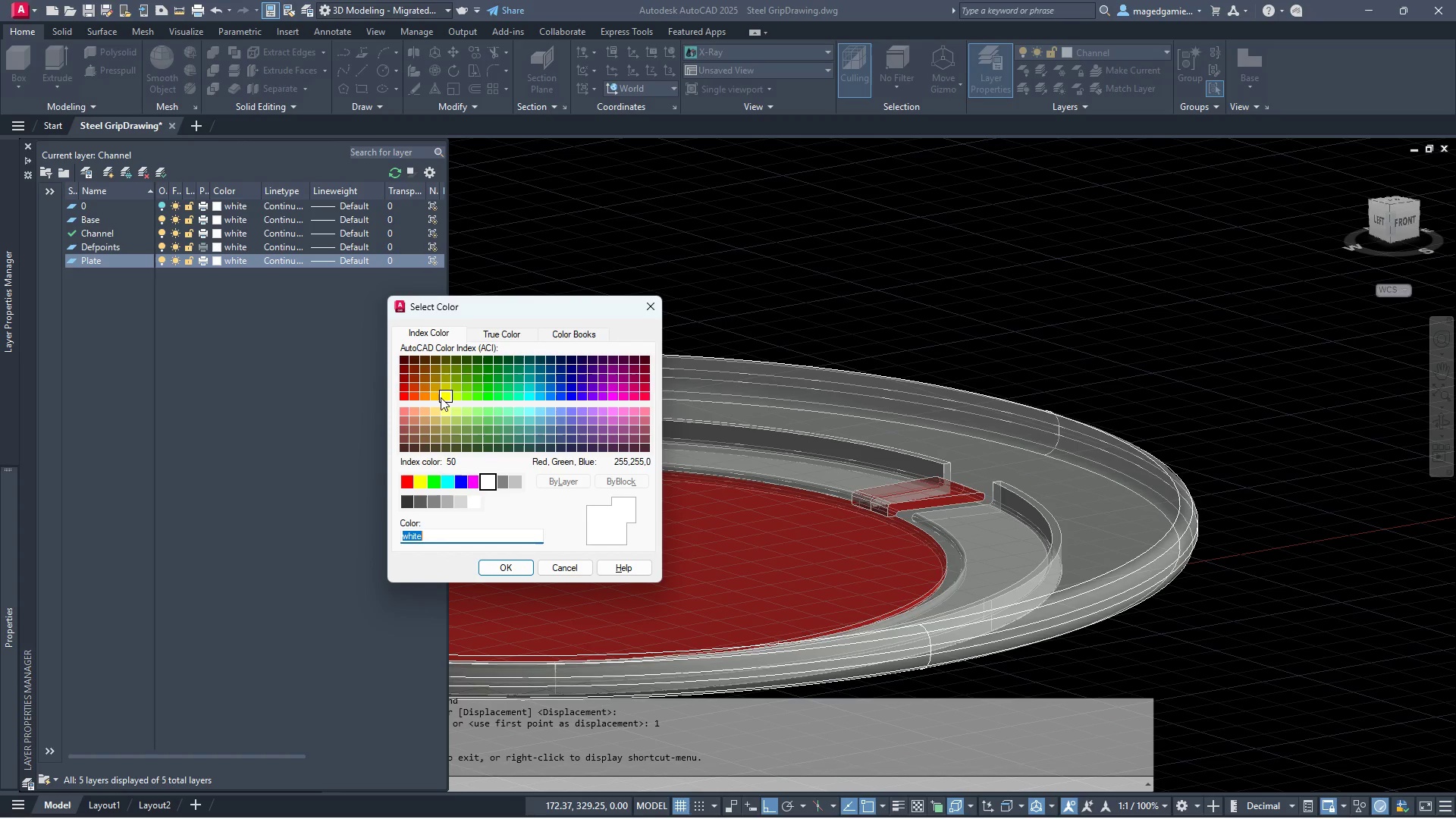 
left_click([437, 396])
 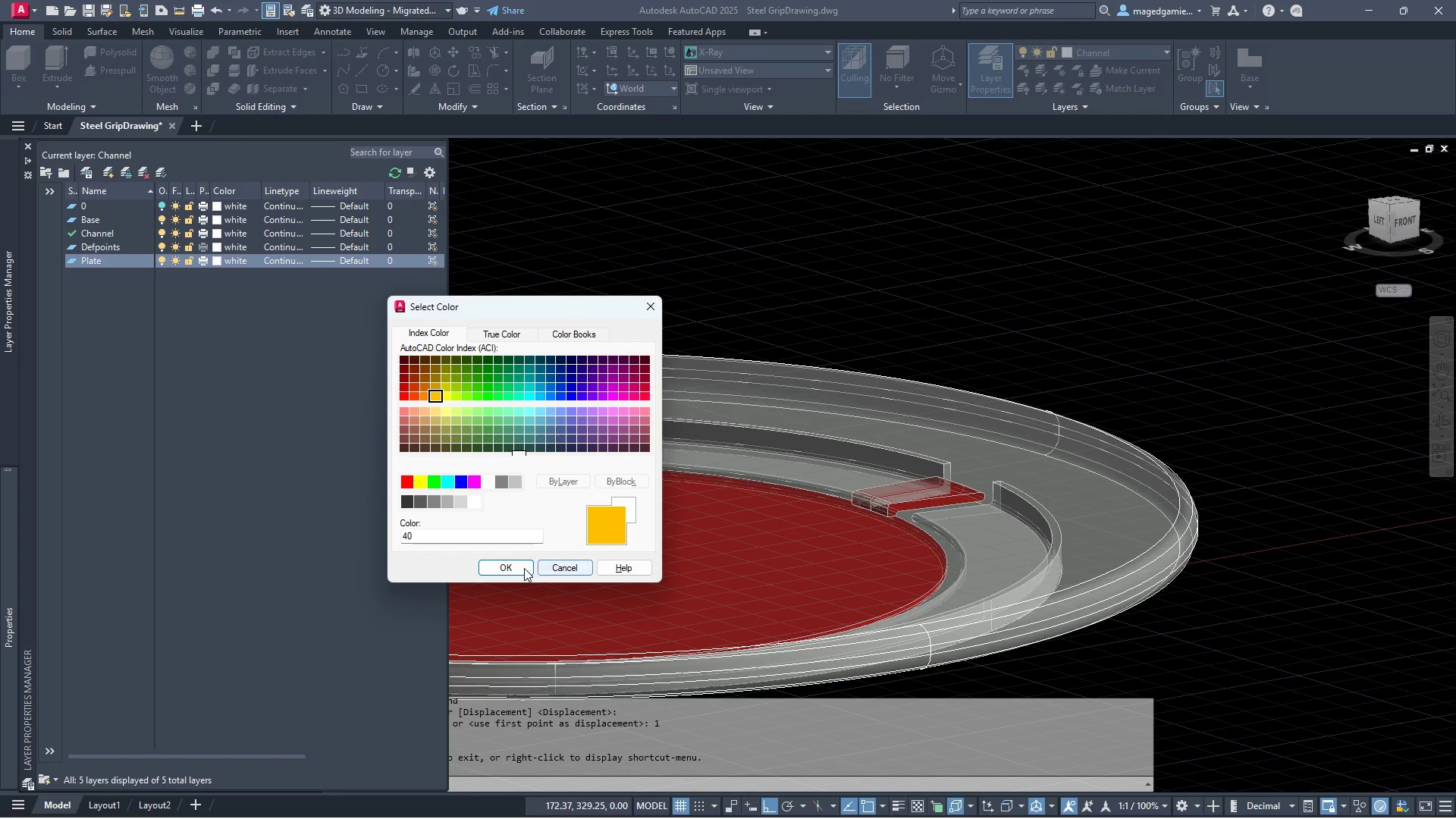 
left_click([522, 566])
 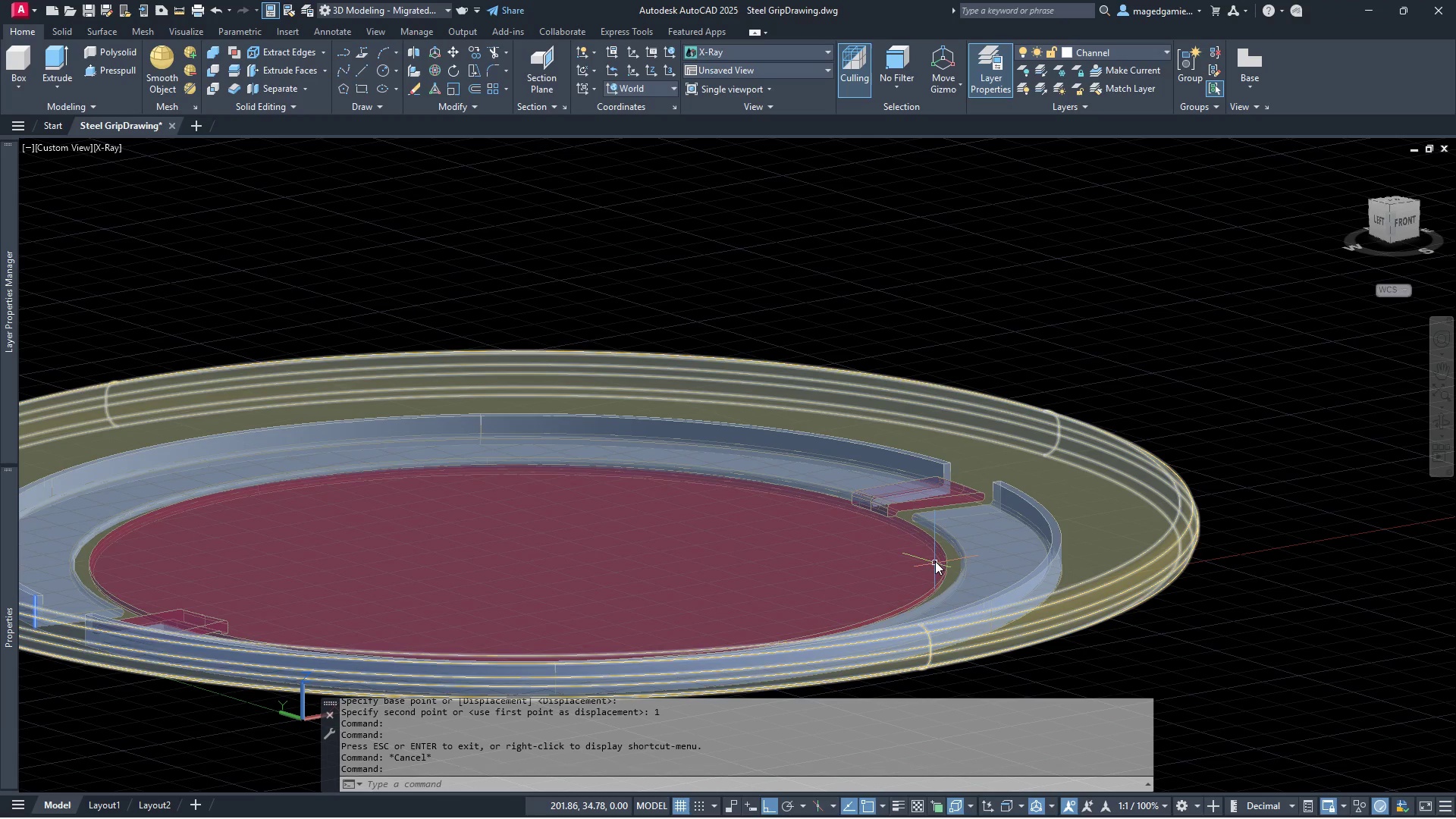 
key(Escape)
 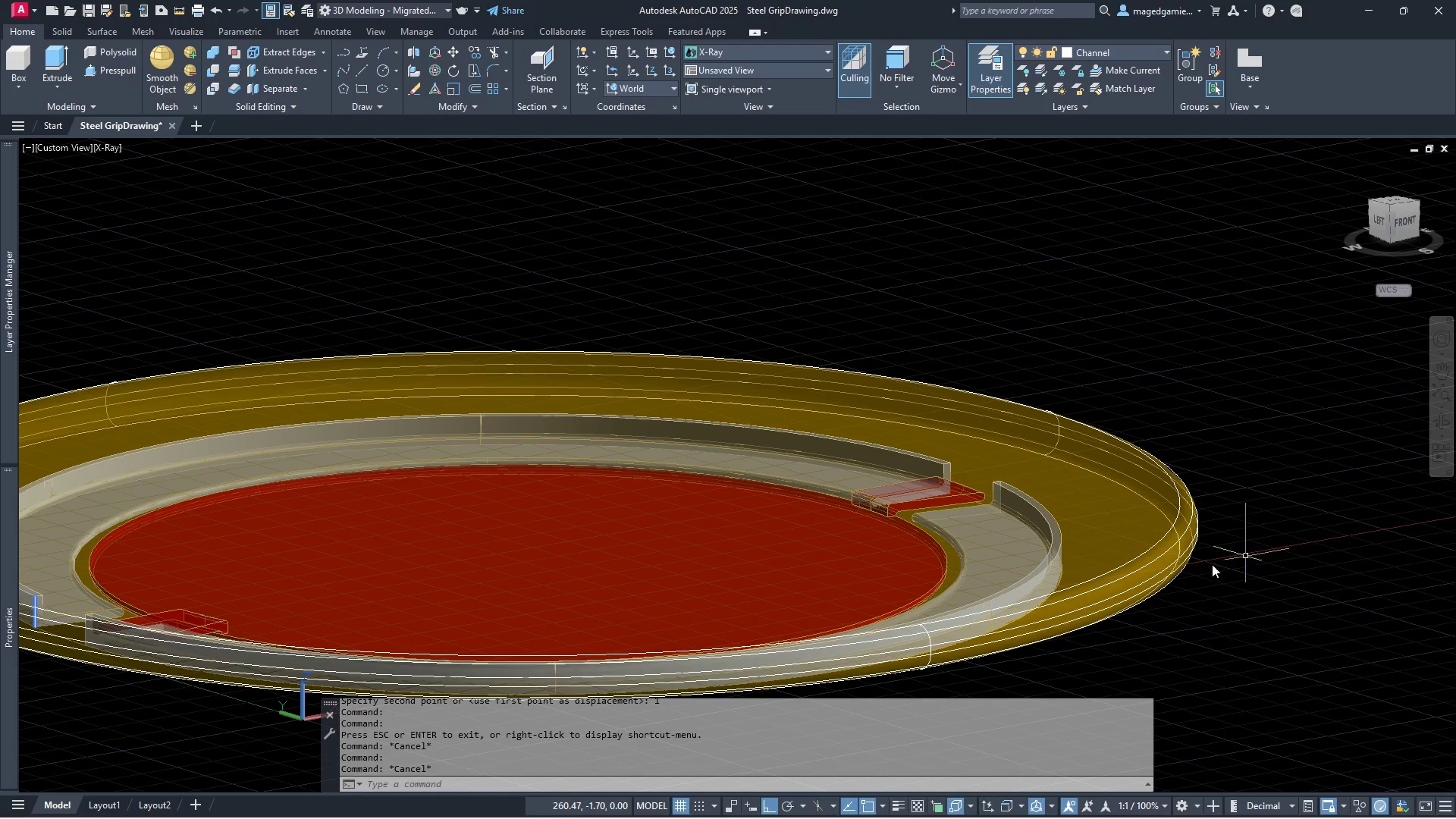 
scroll: coordinate [1092, 565], scroll_direction: up, amount: 2.0
 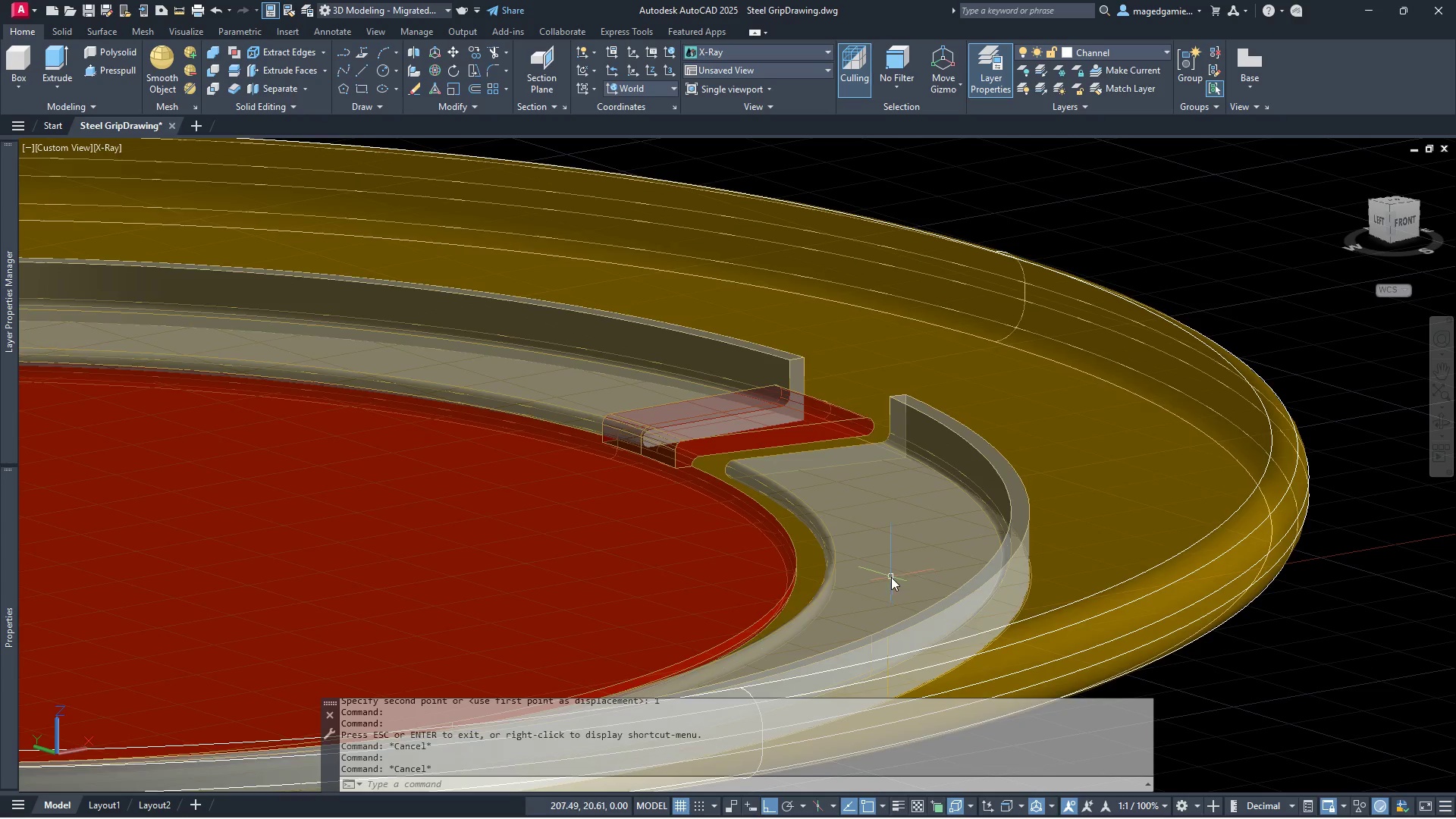 
scroll: coordinate [1053, 502], scroll_direction: down, amount: 1.0
 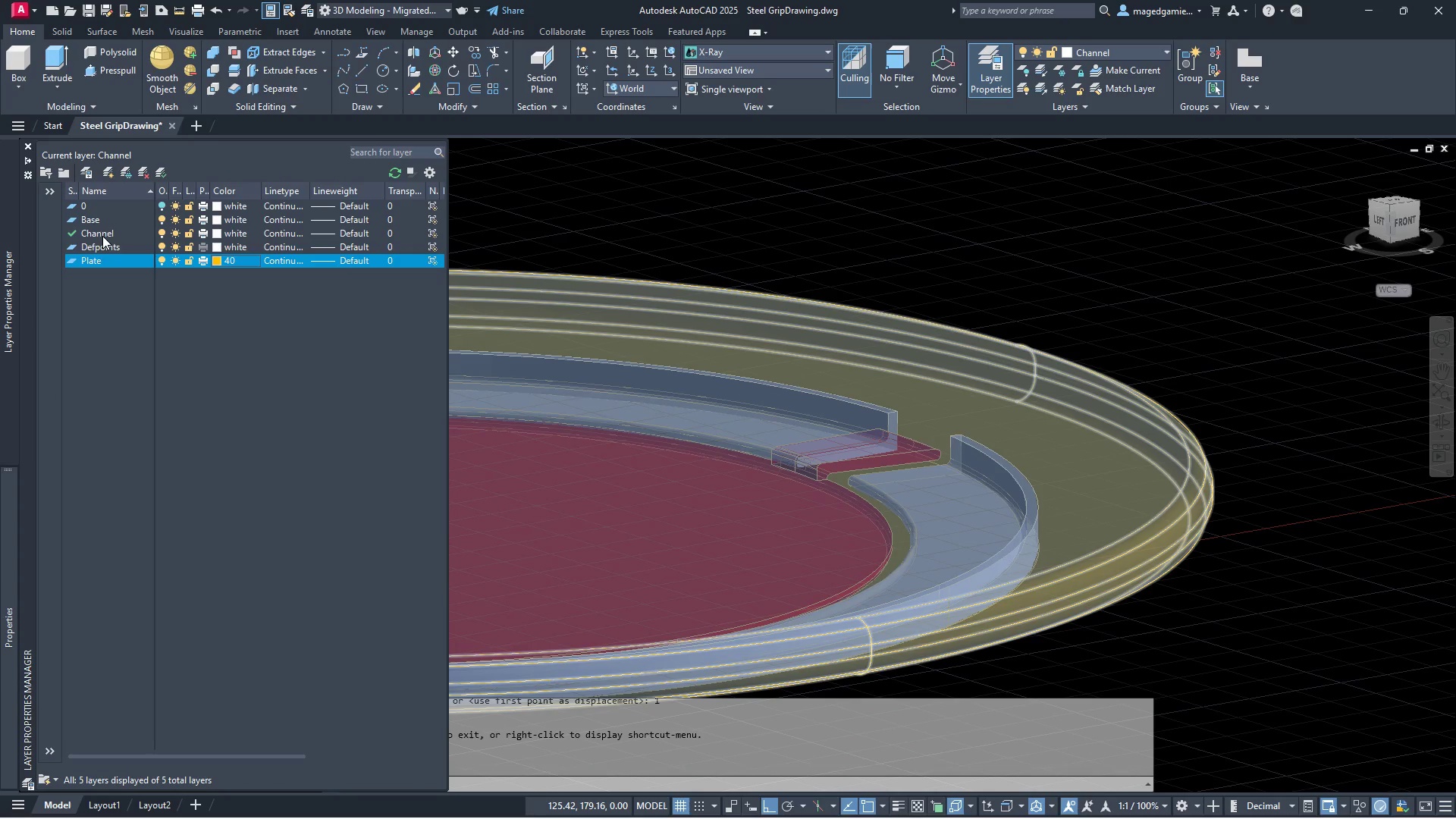 
wait(5.33)
 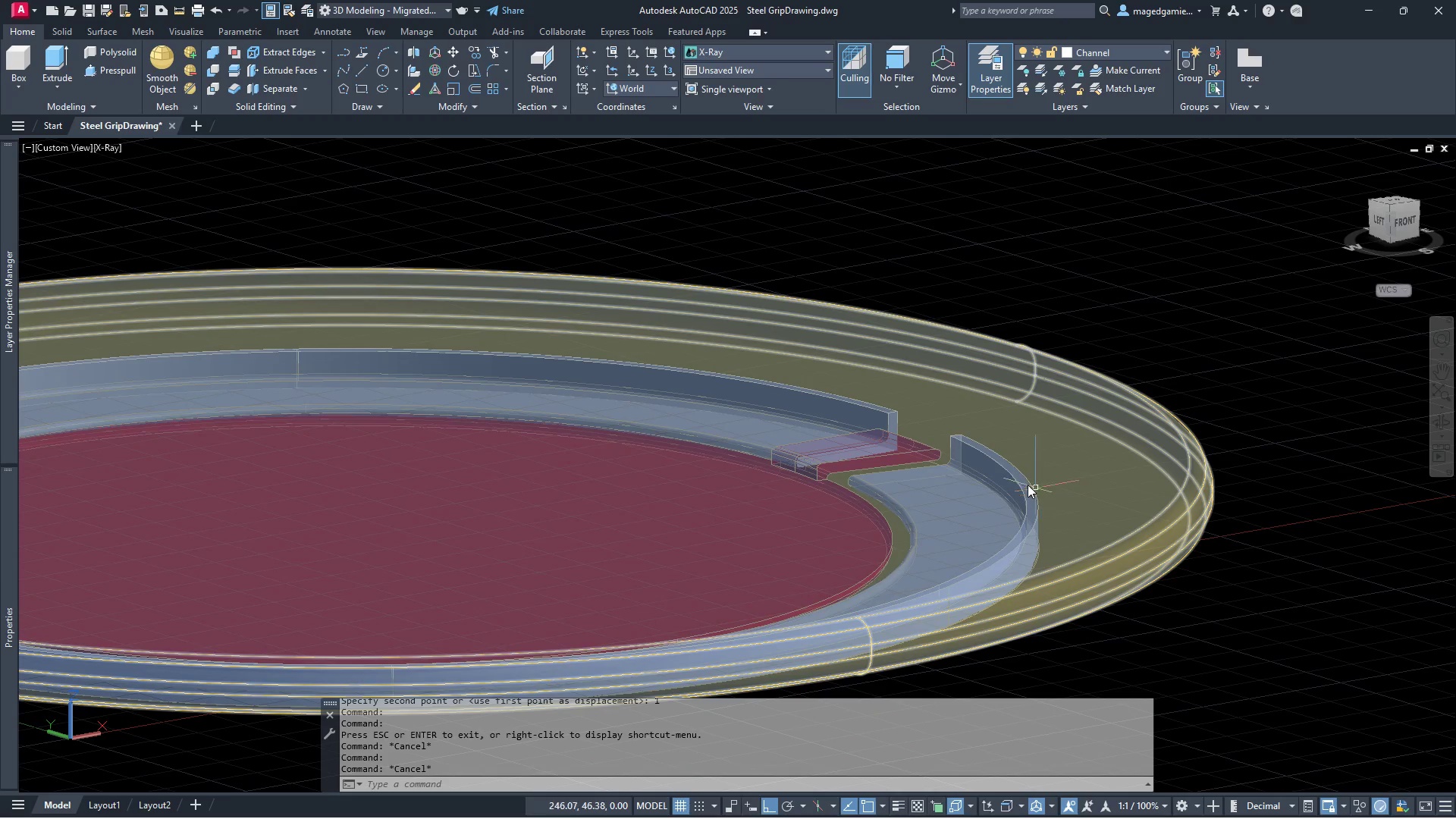 
left_click([217, 234])
 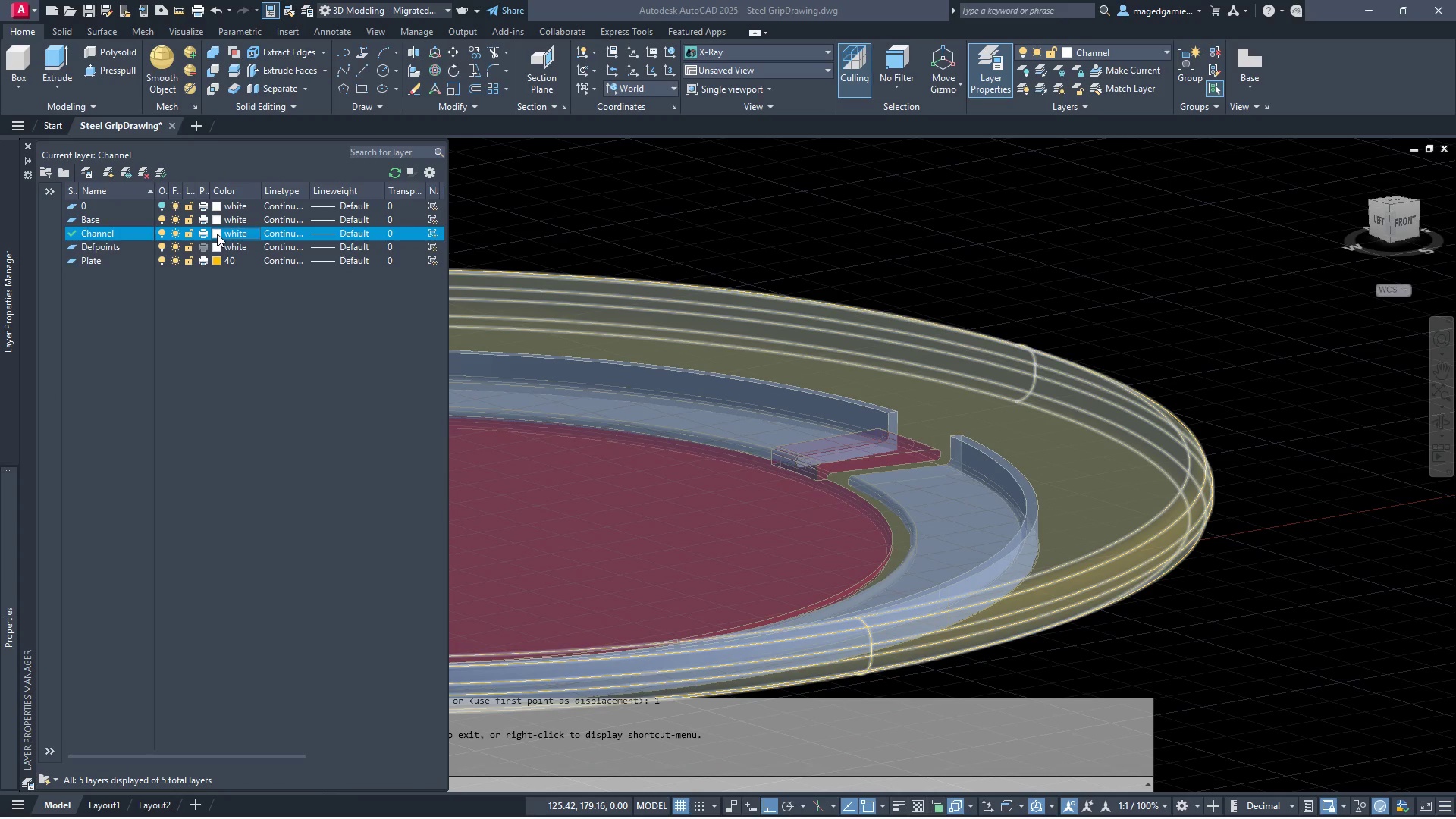 
left_click([217, 234])
 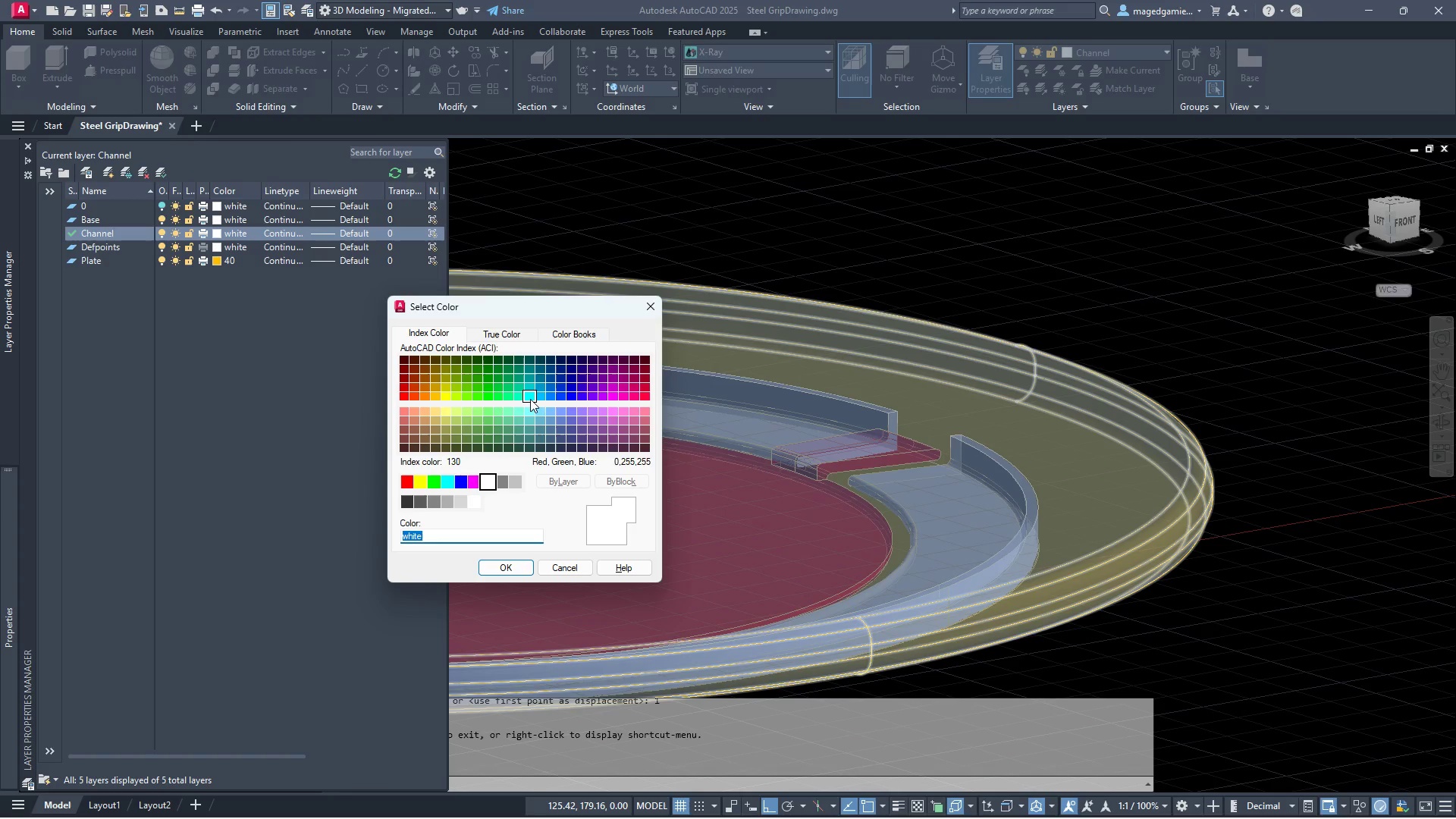 
left_click([529, 399])
 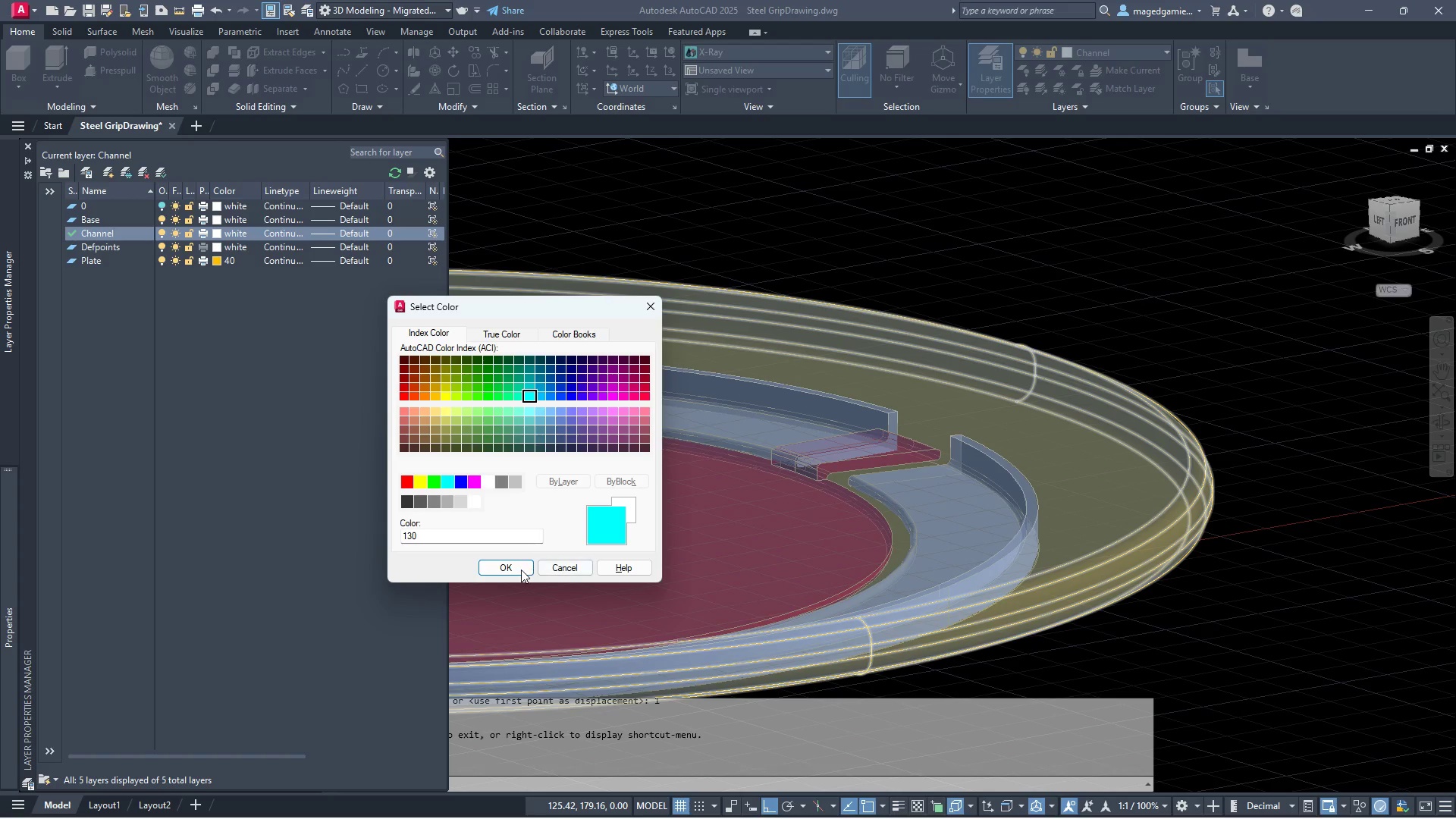 
left_click([519, 570])
 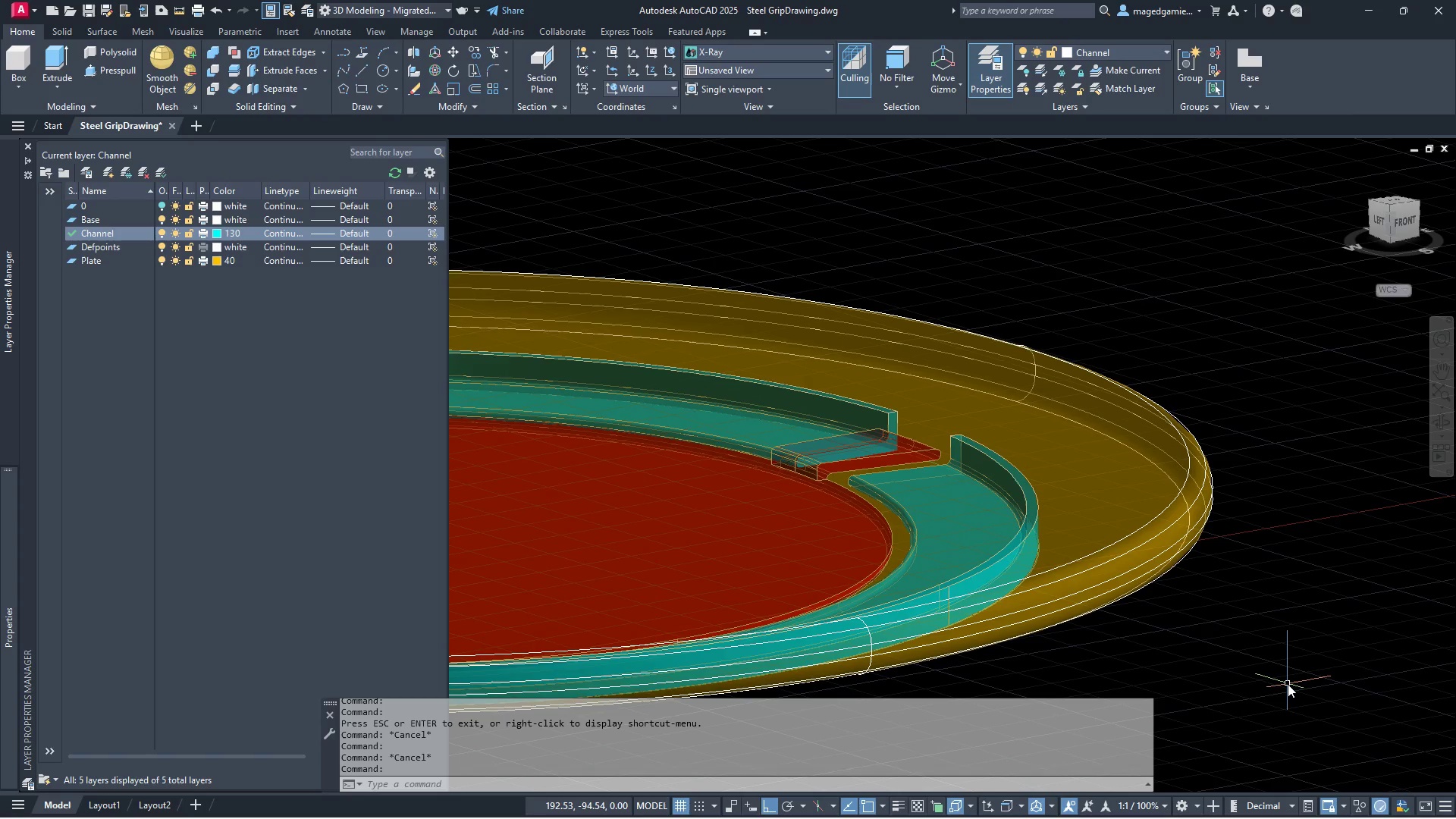 
key(Escape)
 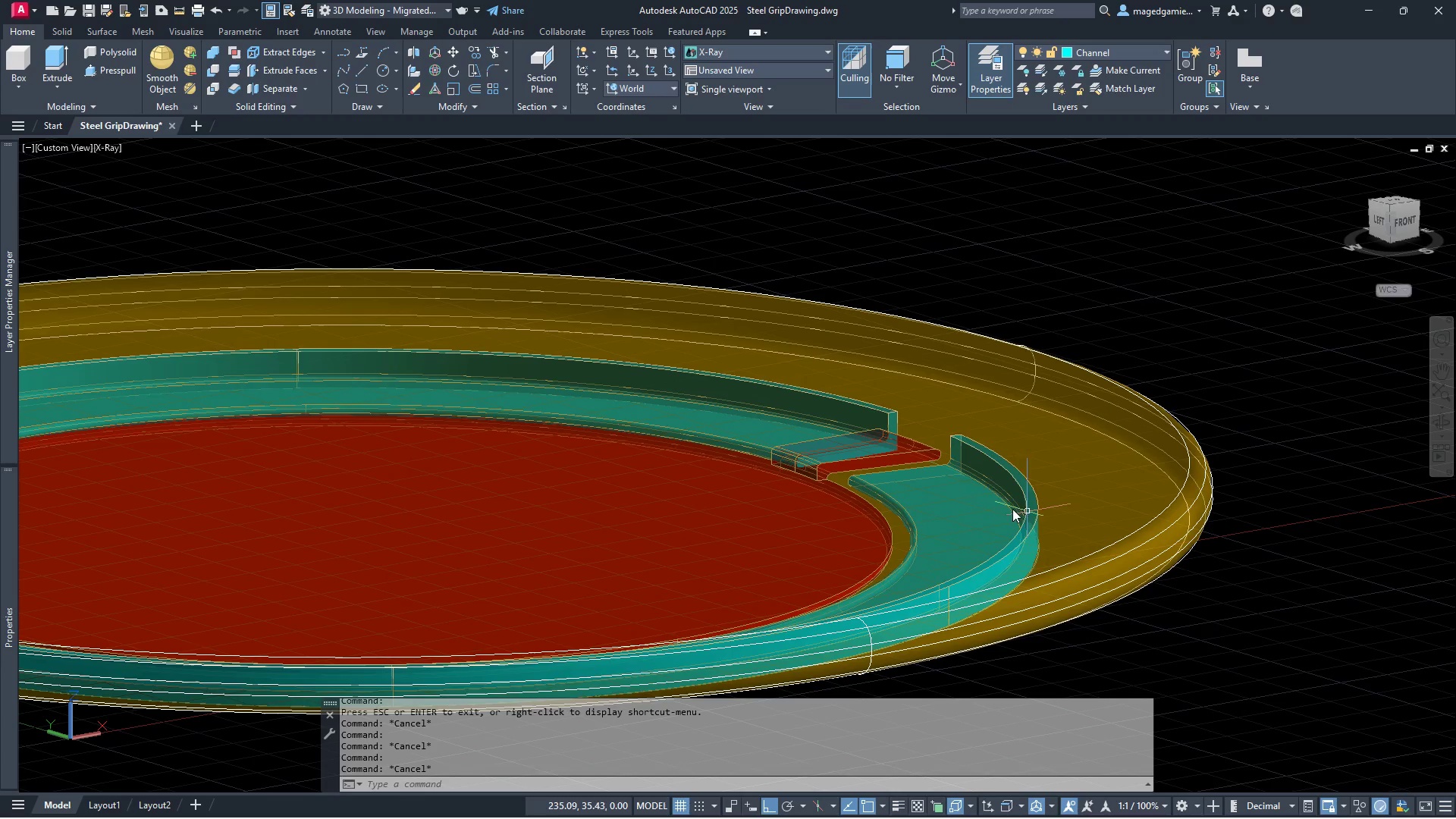 
scroll: coordinate [951, 491], scroll_direction: up, amount: 2.0
 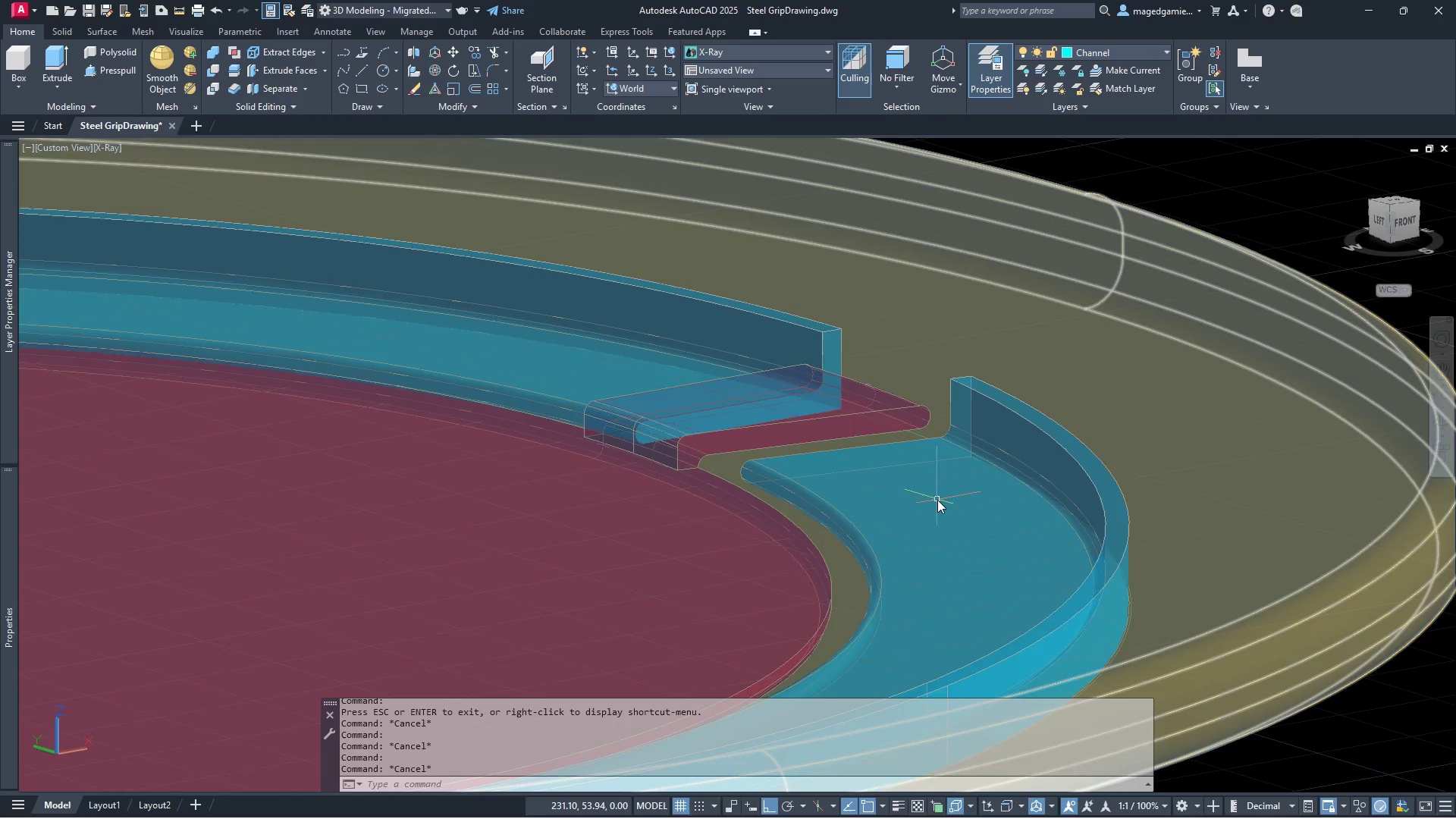 
scroll: coordinate [937, 500], scroll_direction: down, amount: 3.0
 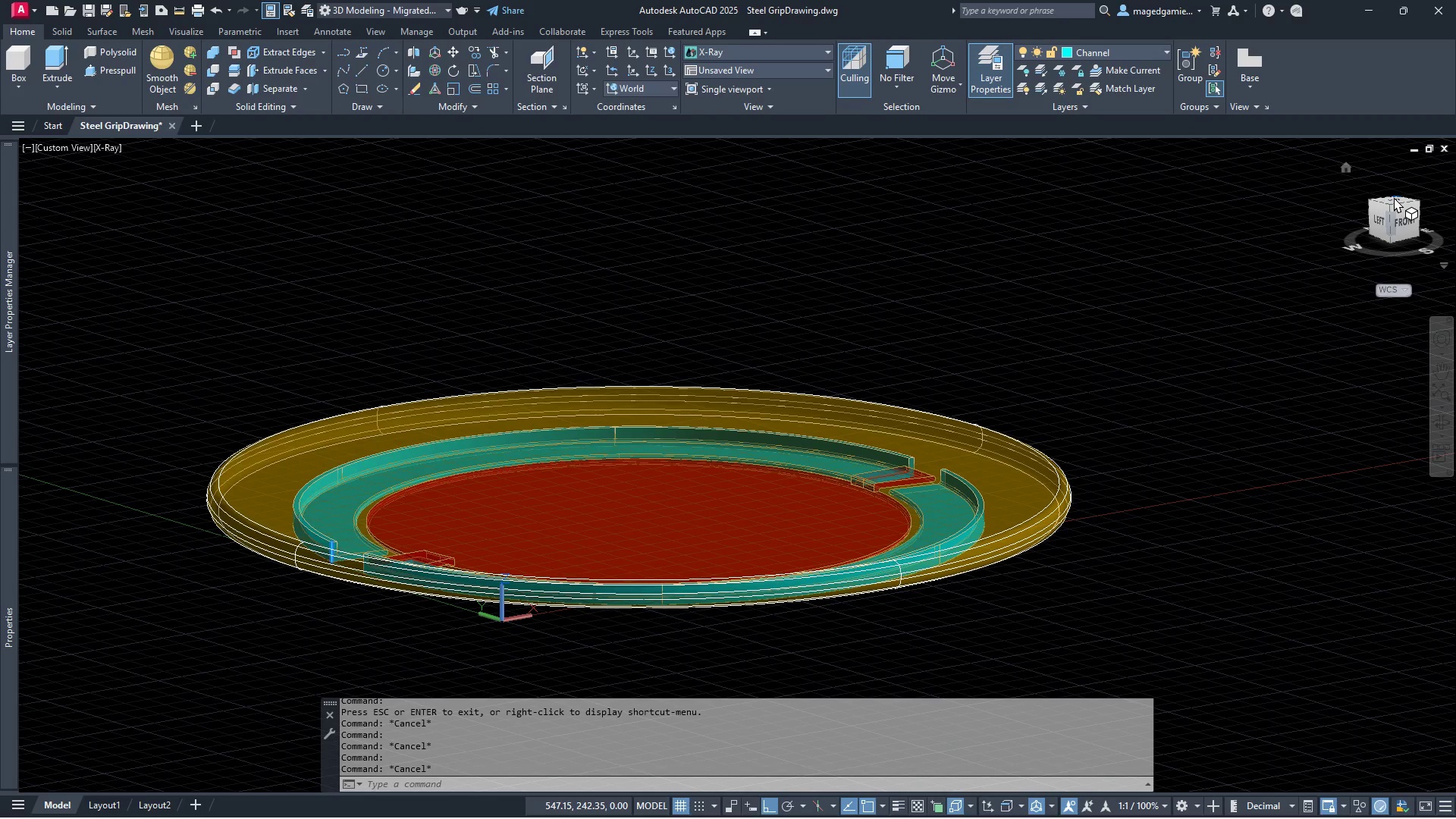 
left_click([1395, 199])
 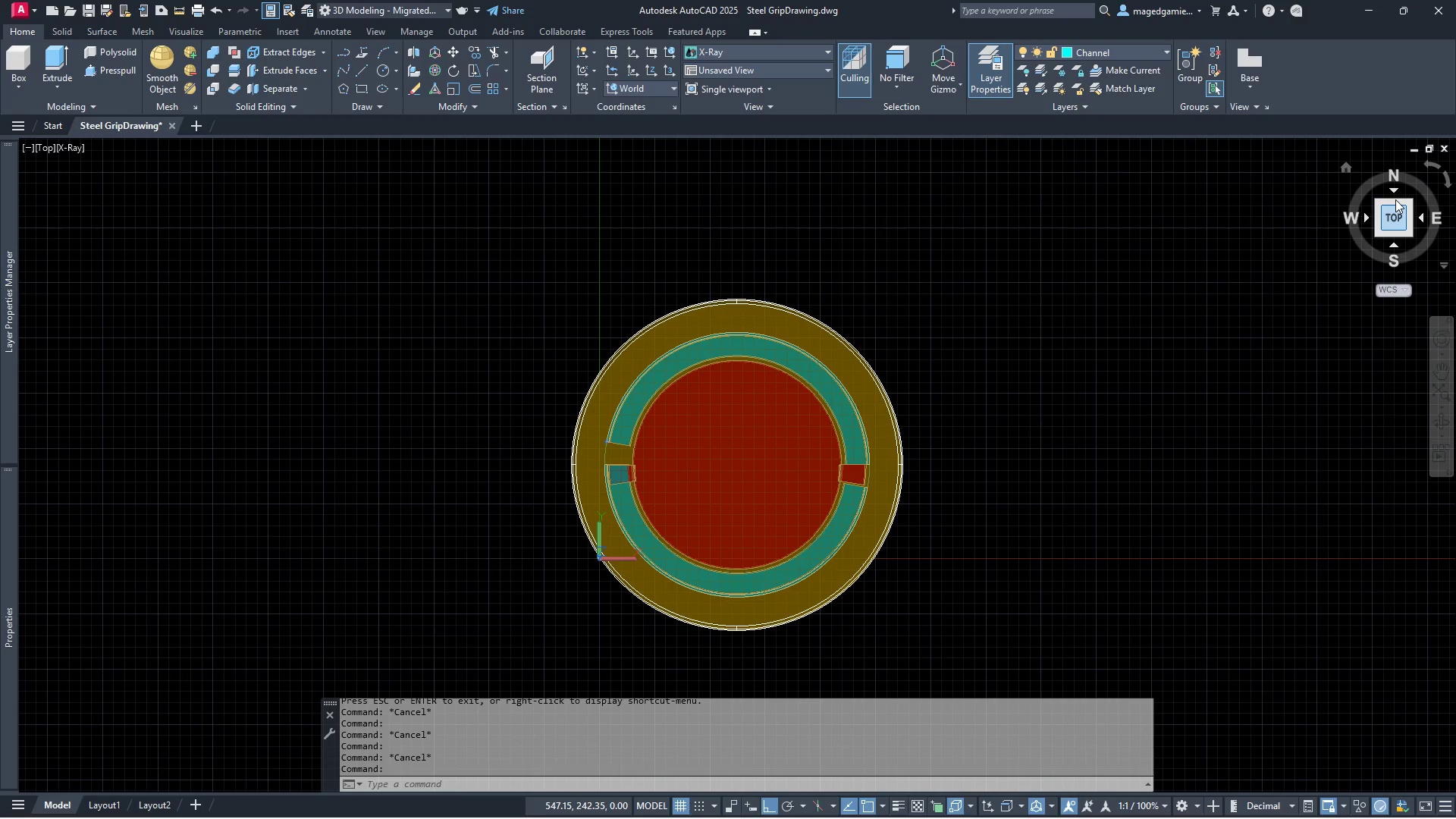 
wait(9.61)
 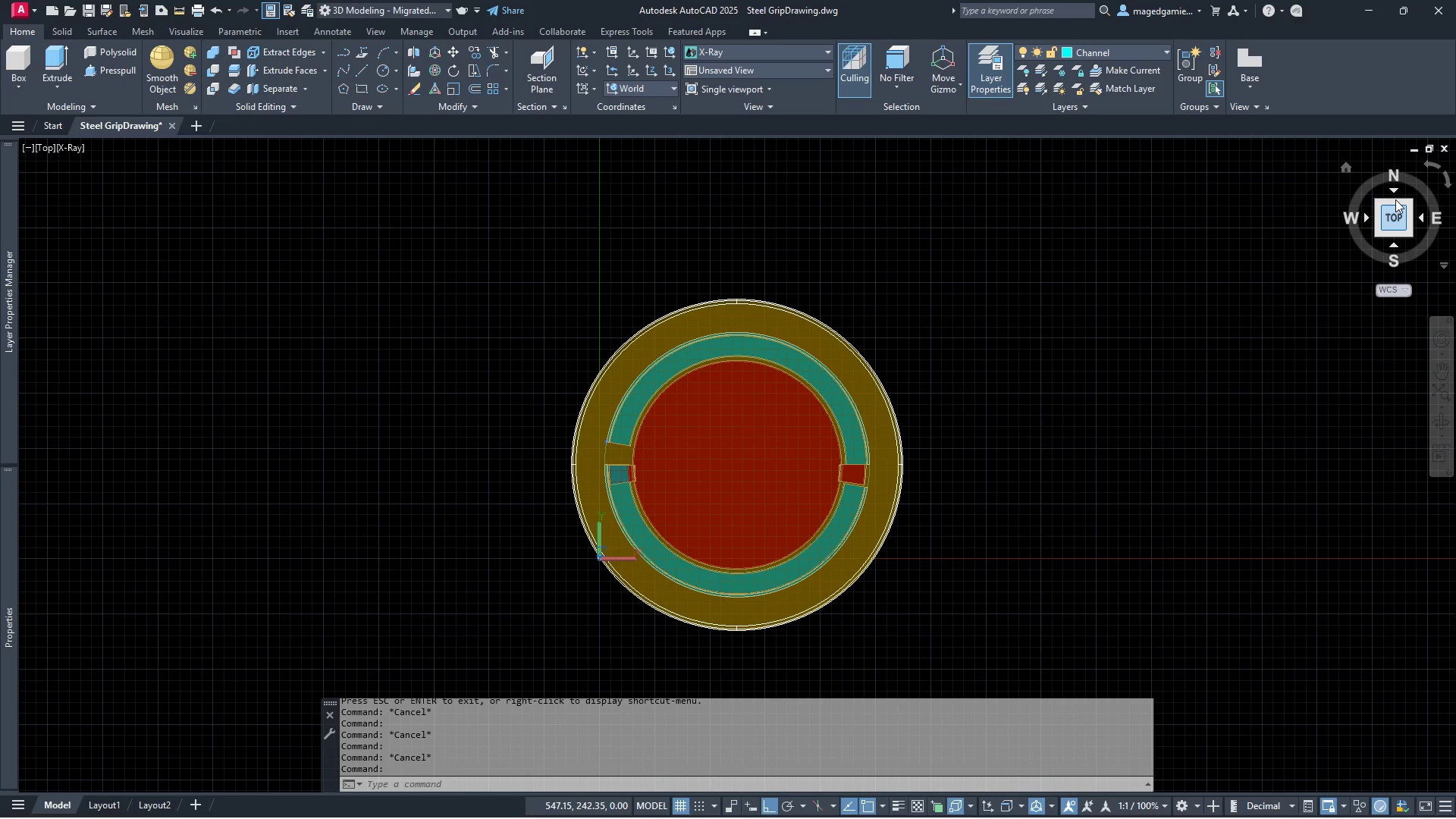 
left_click([1442, 421])
 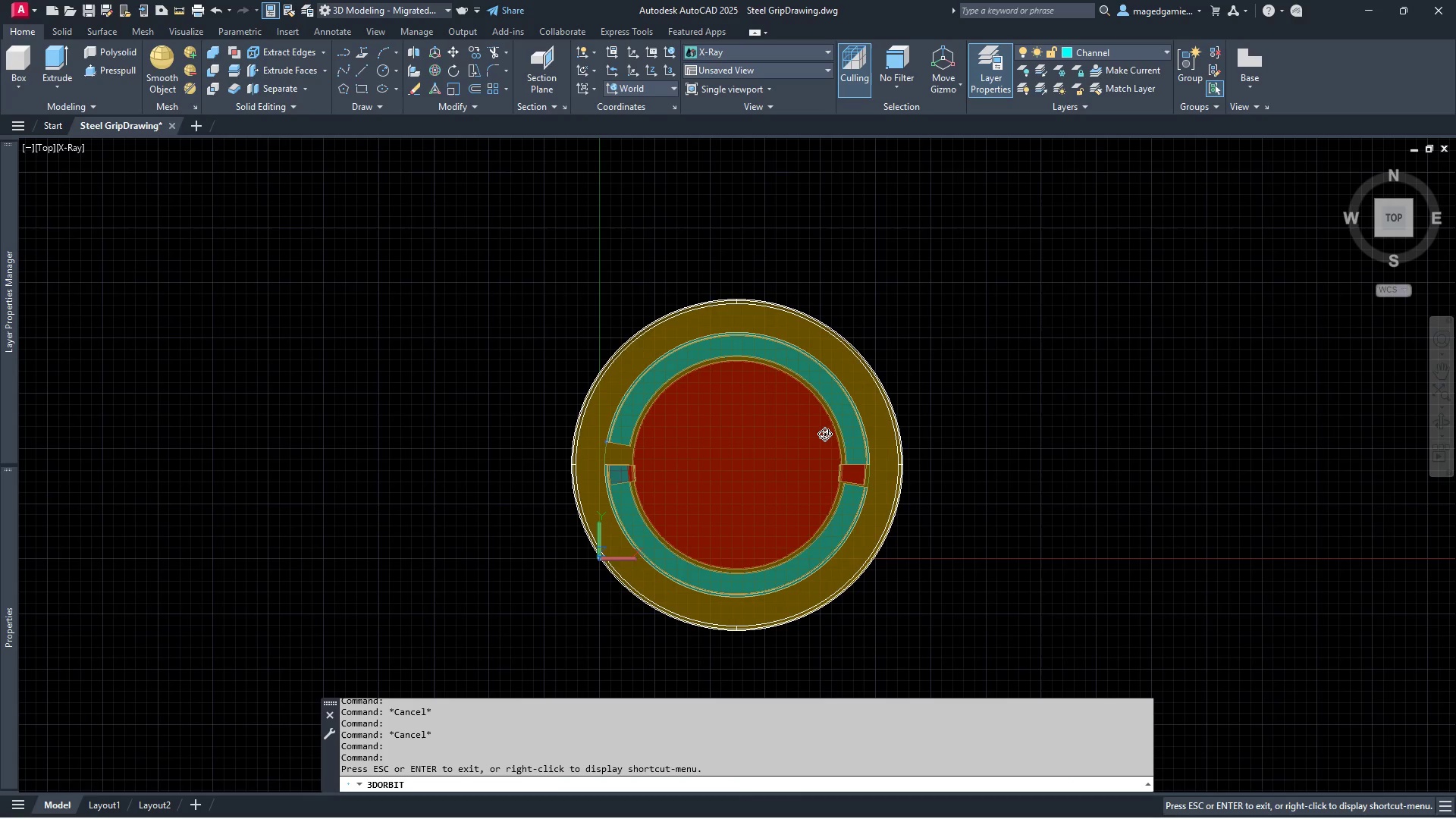 
left_click_drag(start_coordinate=[824, 430], to_coordinate=[848, 177])
 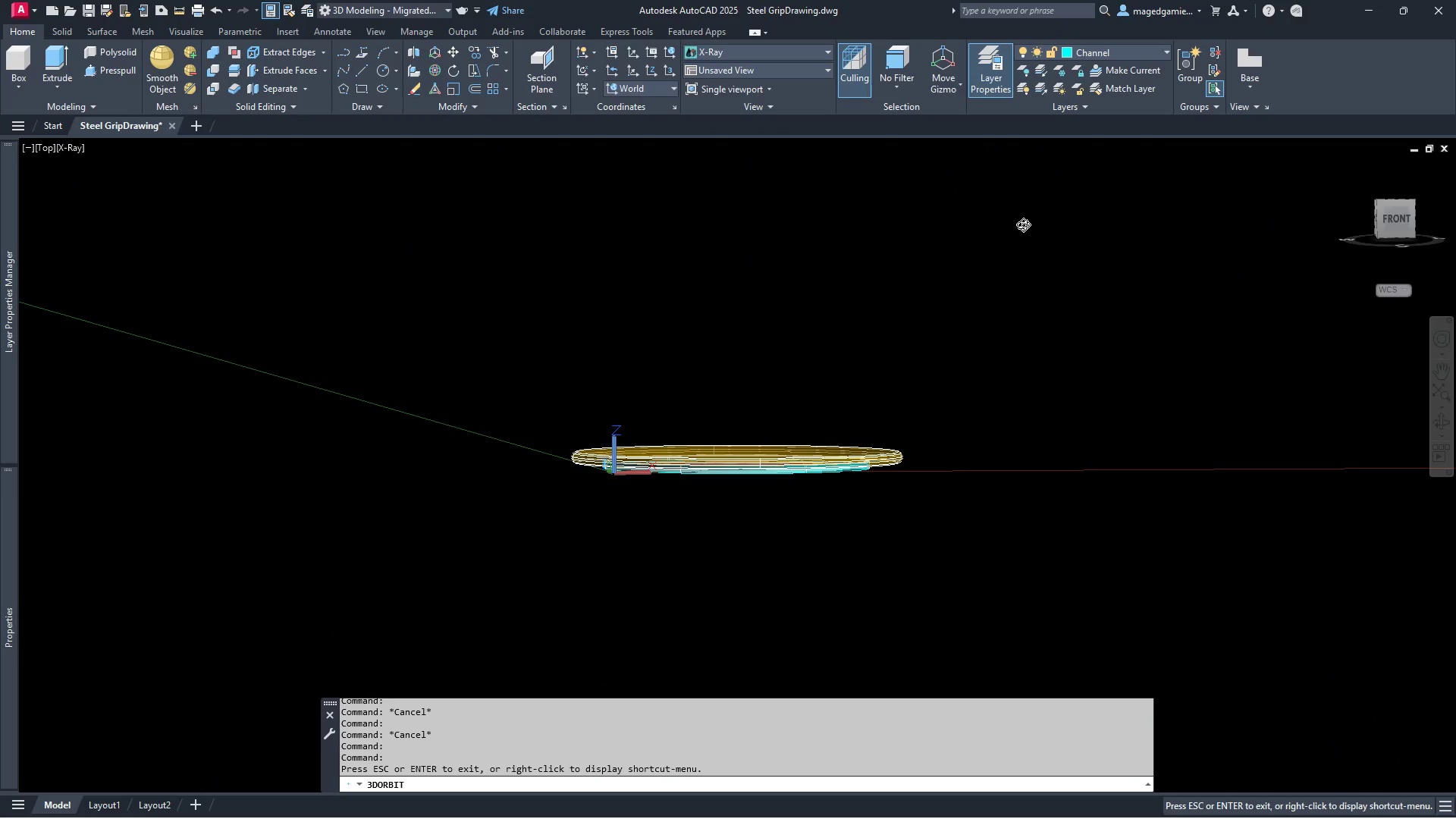 
key(Backquote)
 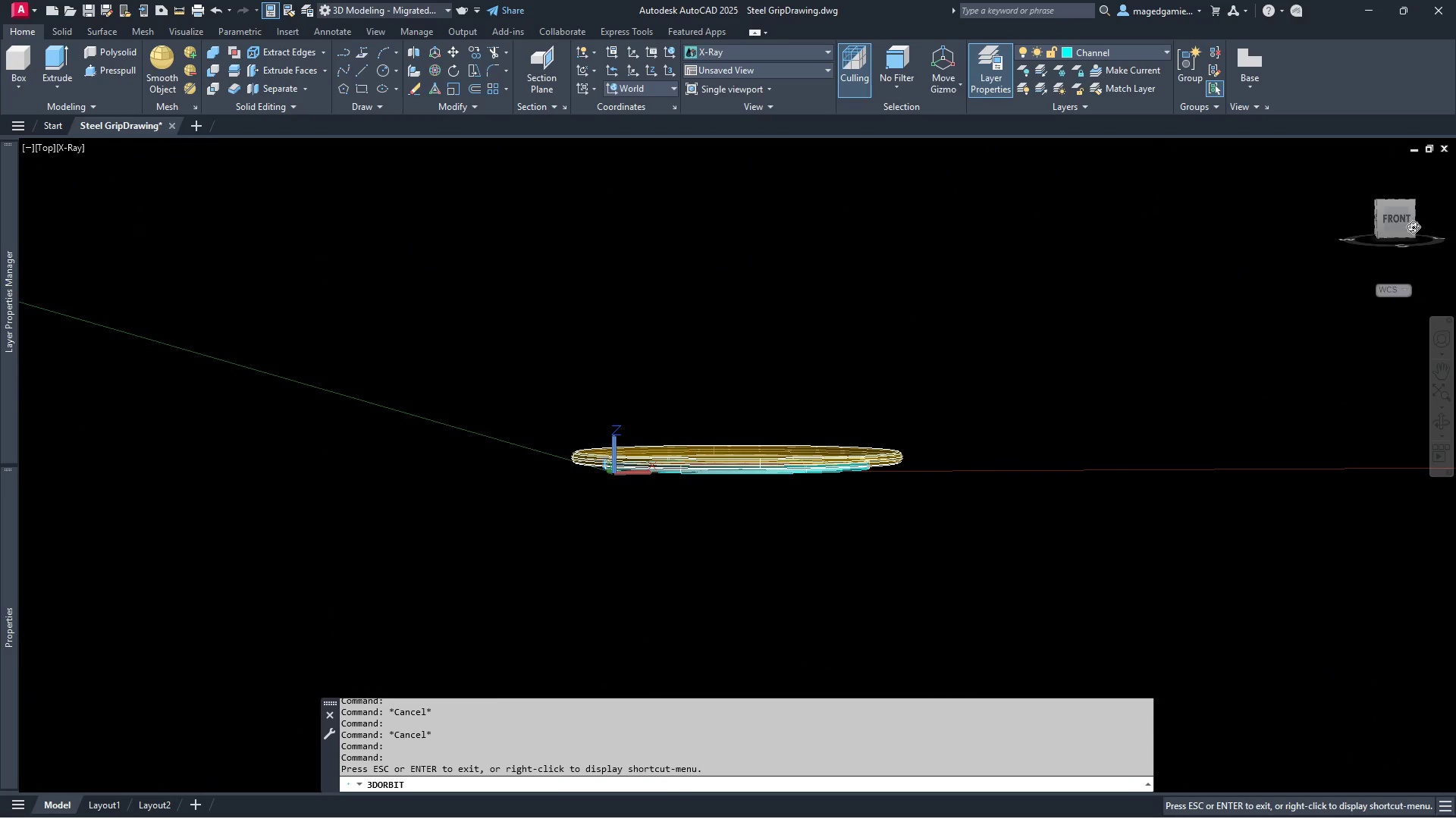 
key(Backquote)
 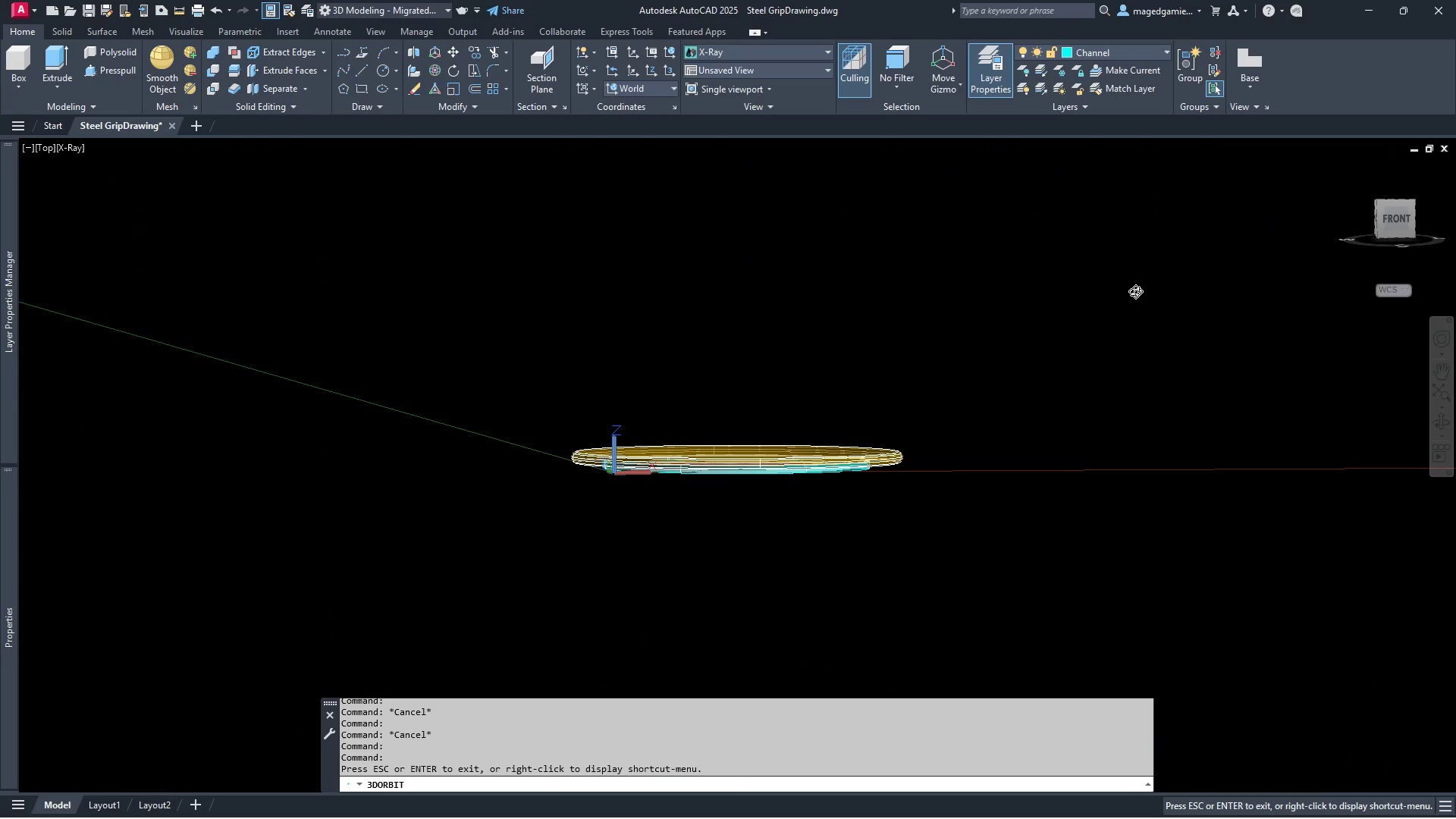 
right_click([1133, 293])
 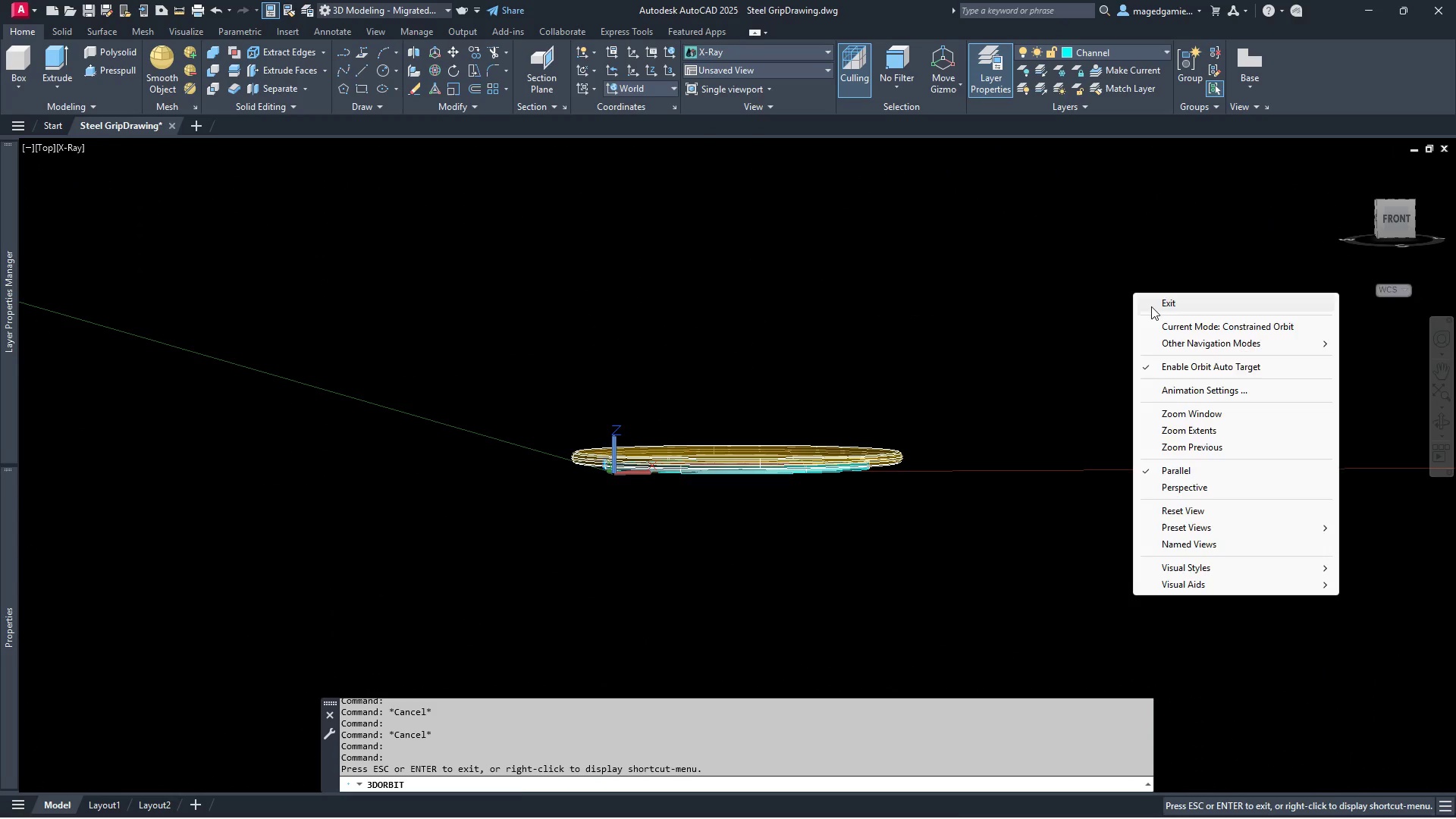 
left_click([1151, 306])
 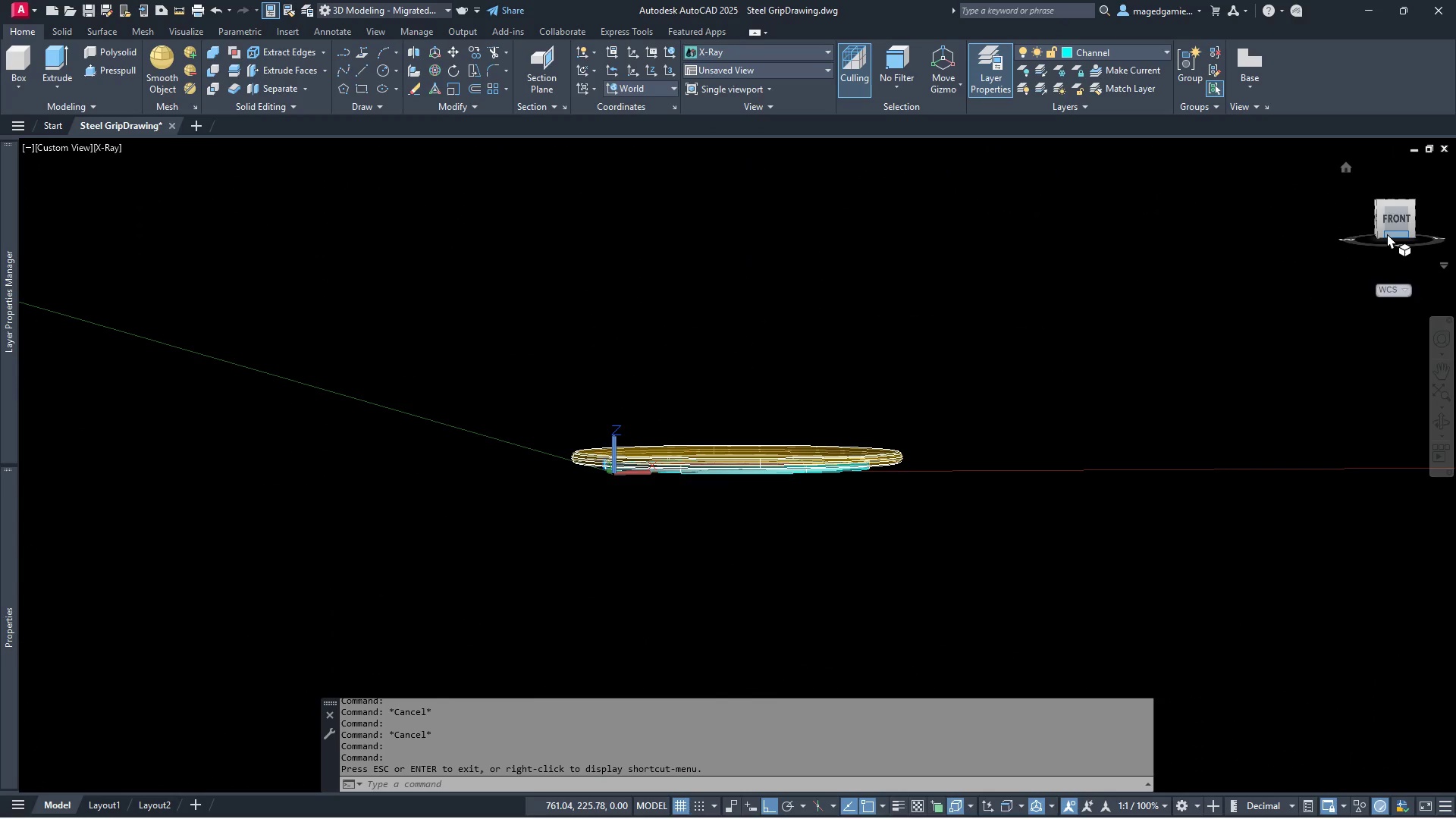 
left_click([1392, 224])
 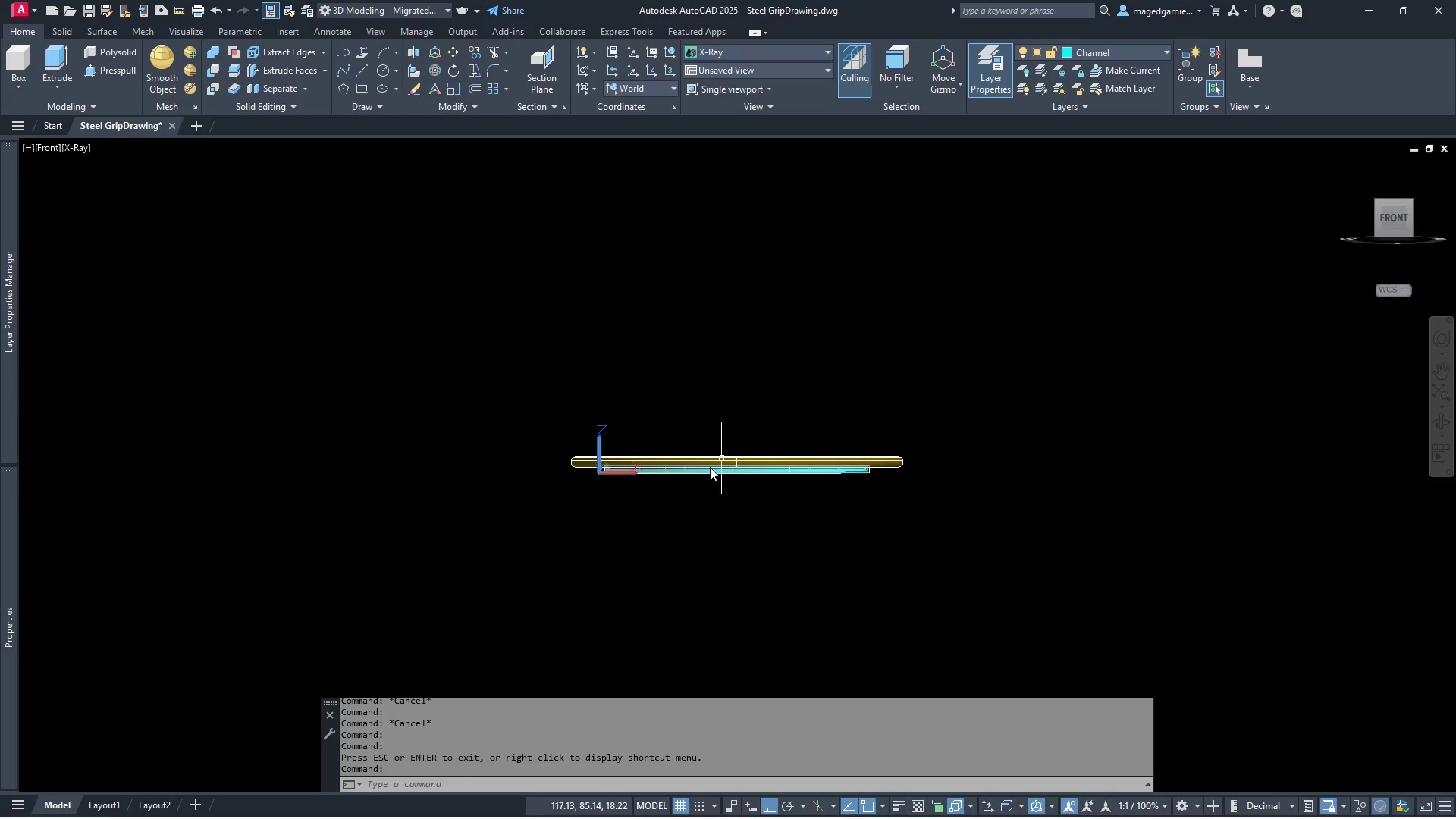 
scroll: coordinate [278, 466], scroll_direction: up, amount: 9.0
 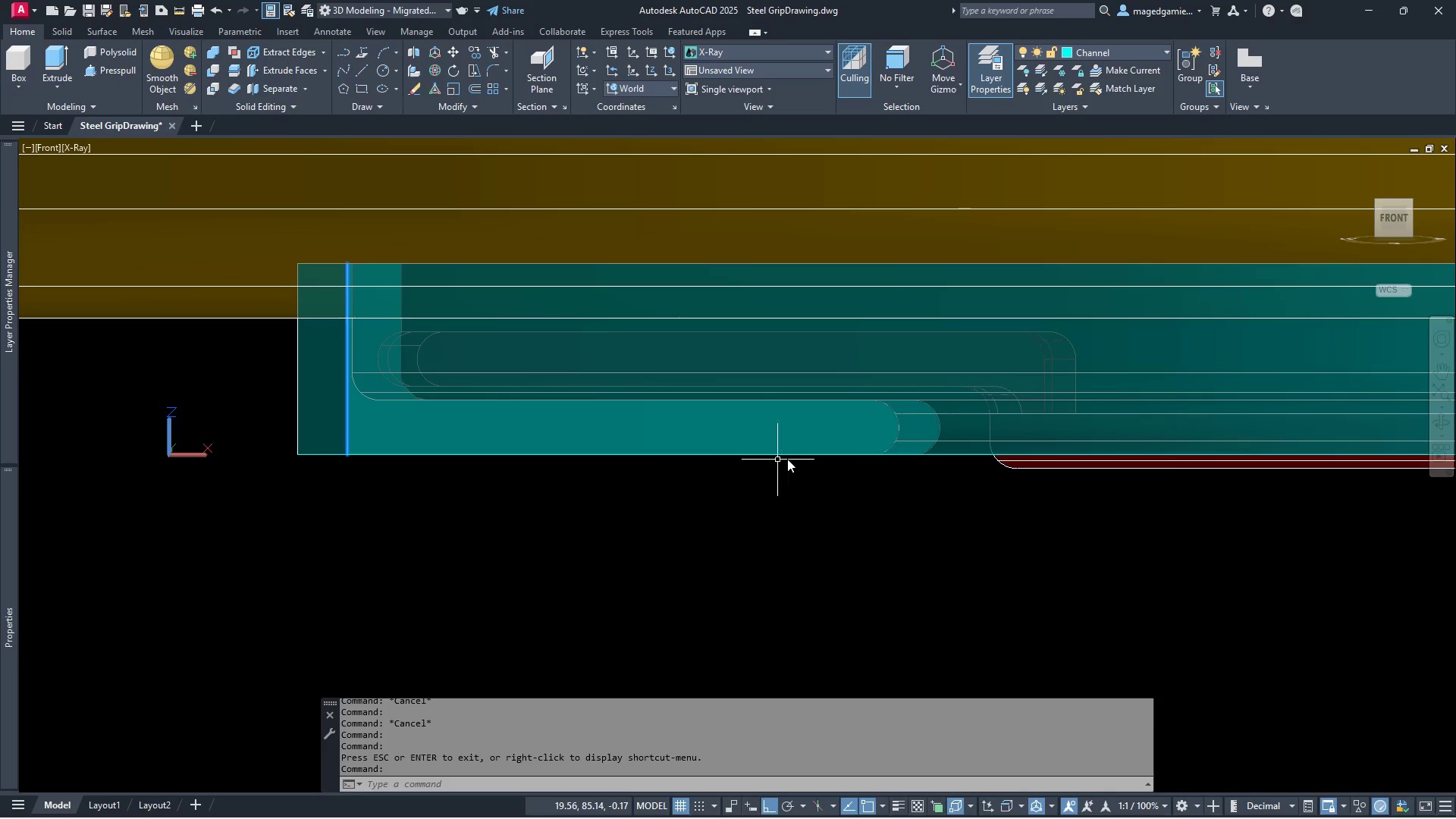 
scroll: coordinate [621, 450], scroll_direction: down, amount: 4.0
 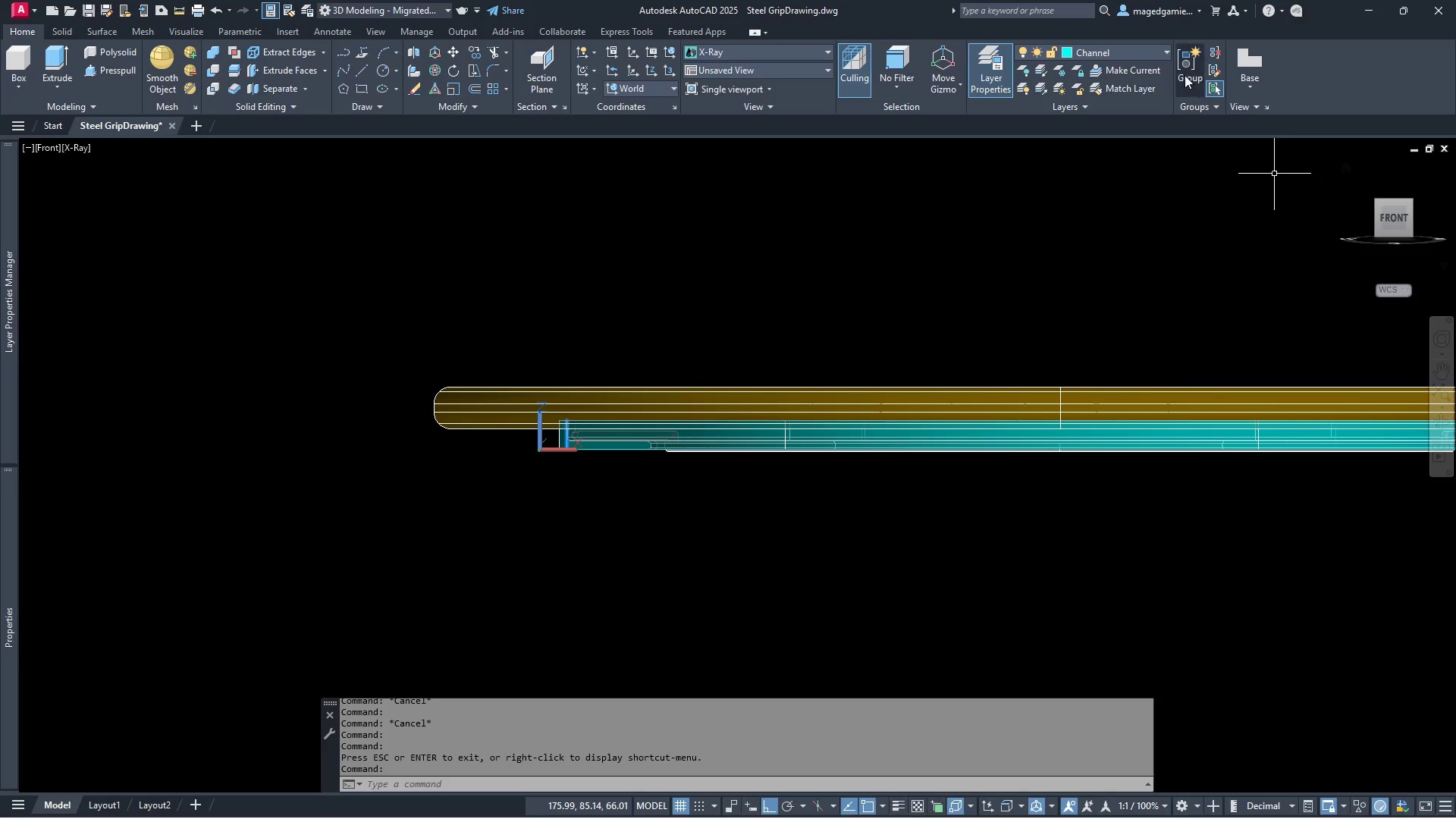 
left_click([1129, 52])
 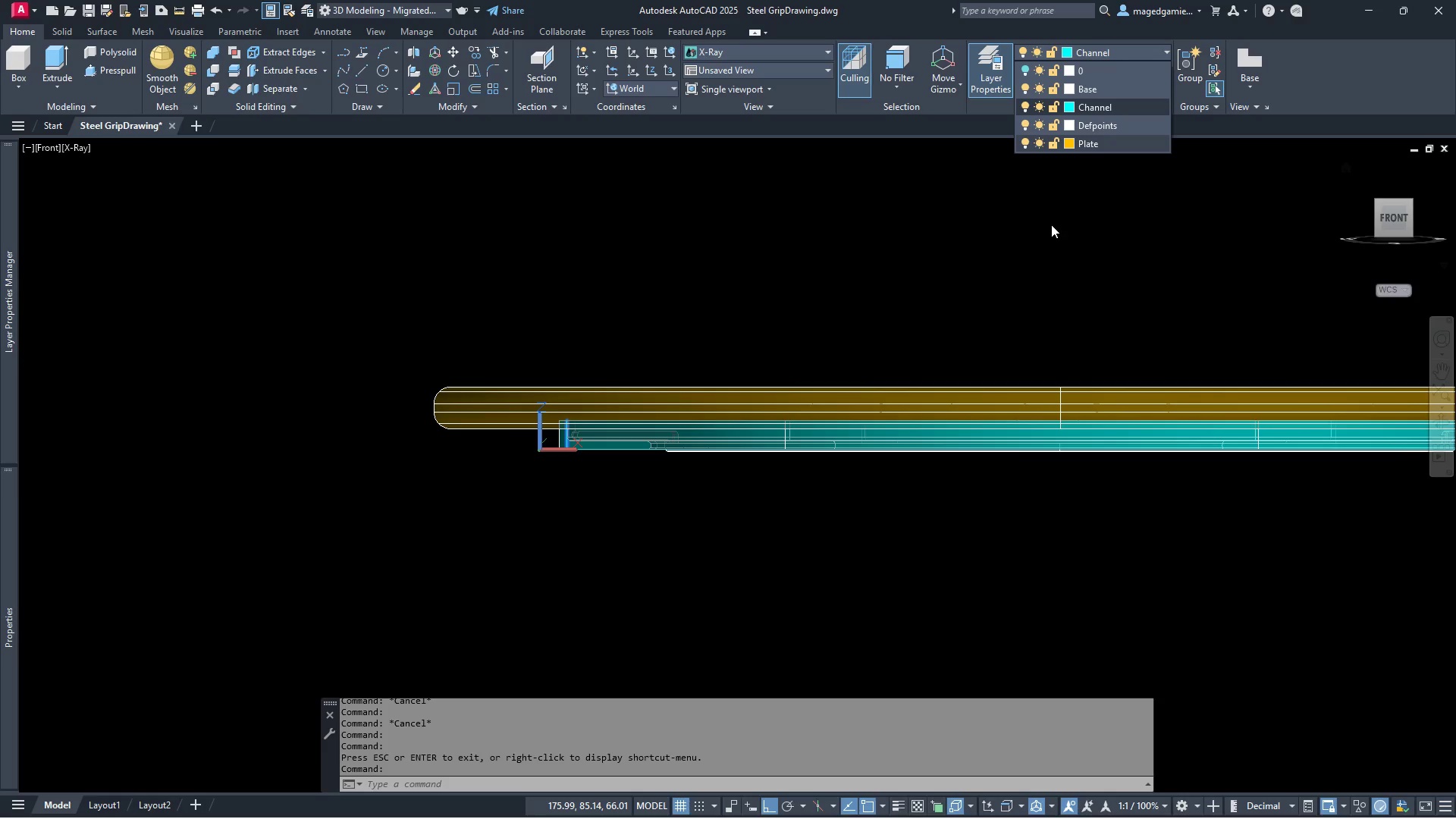 
wait(11.59)
 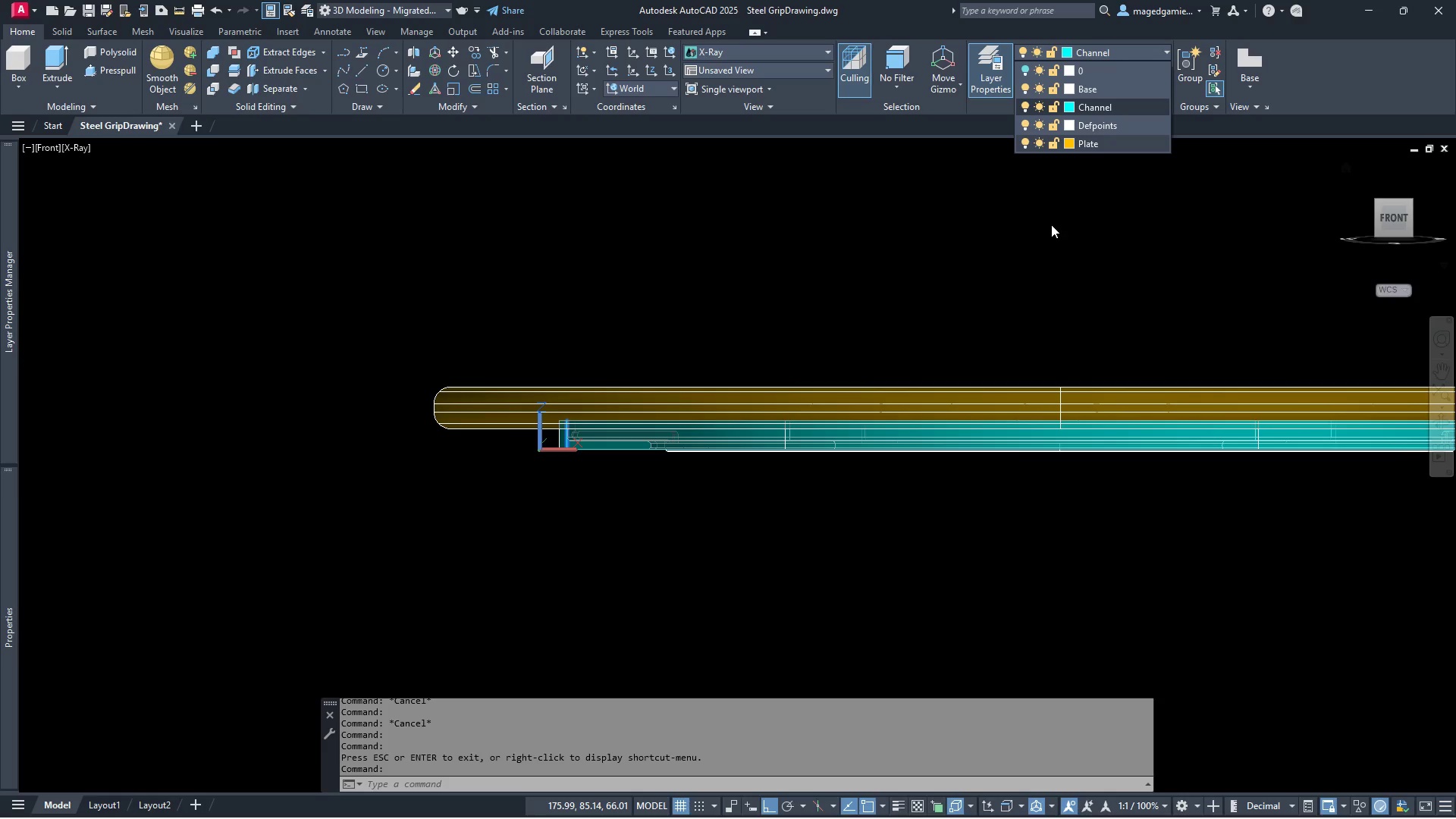 
key(Backquote)
 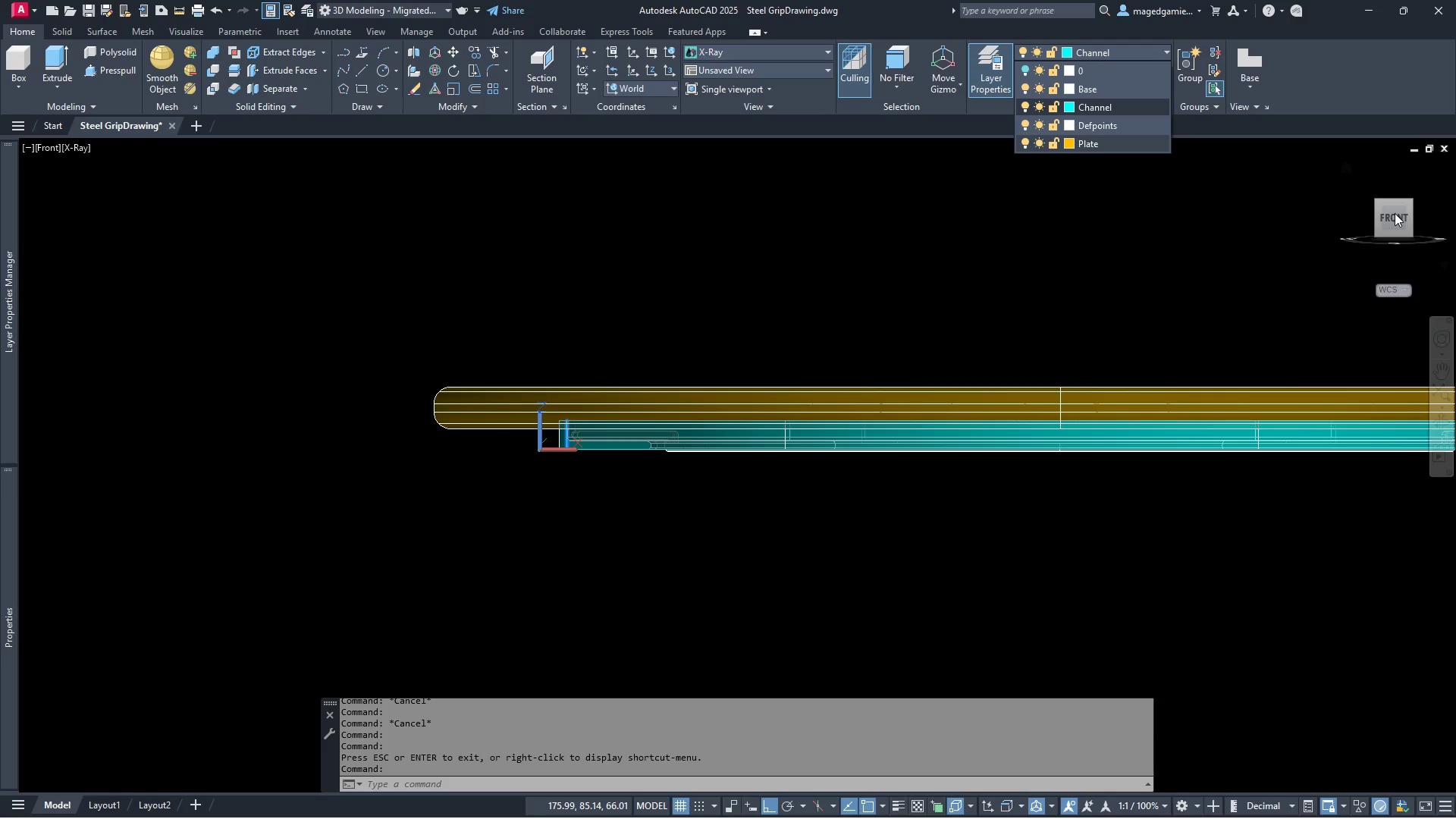 
key(Backquote)
 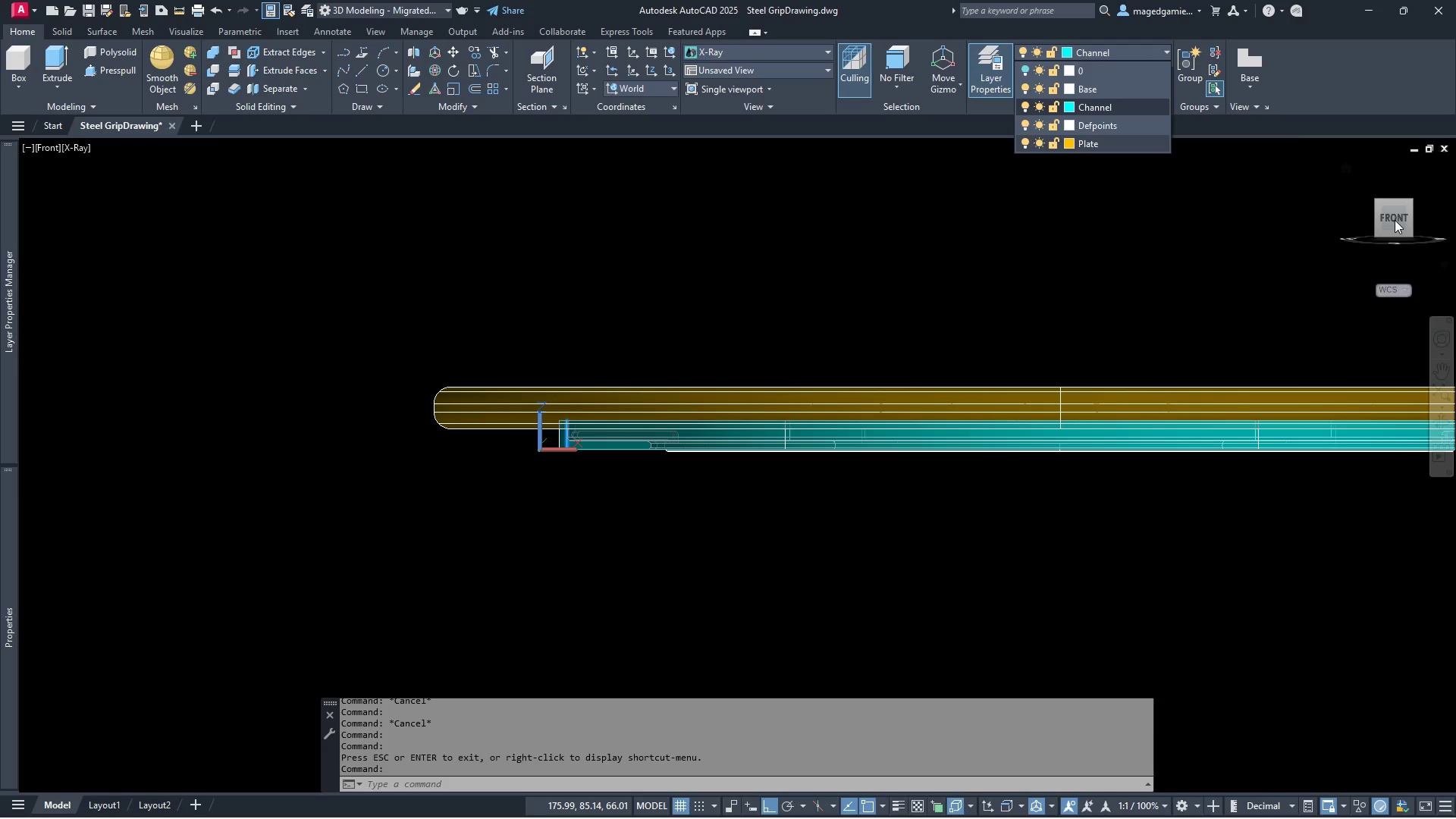 
left_click([1395, 220])
 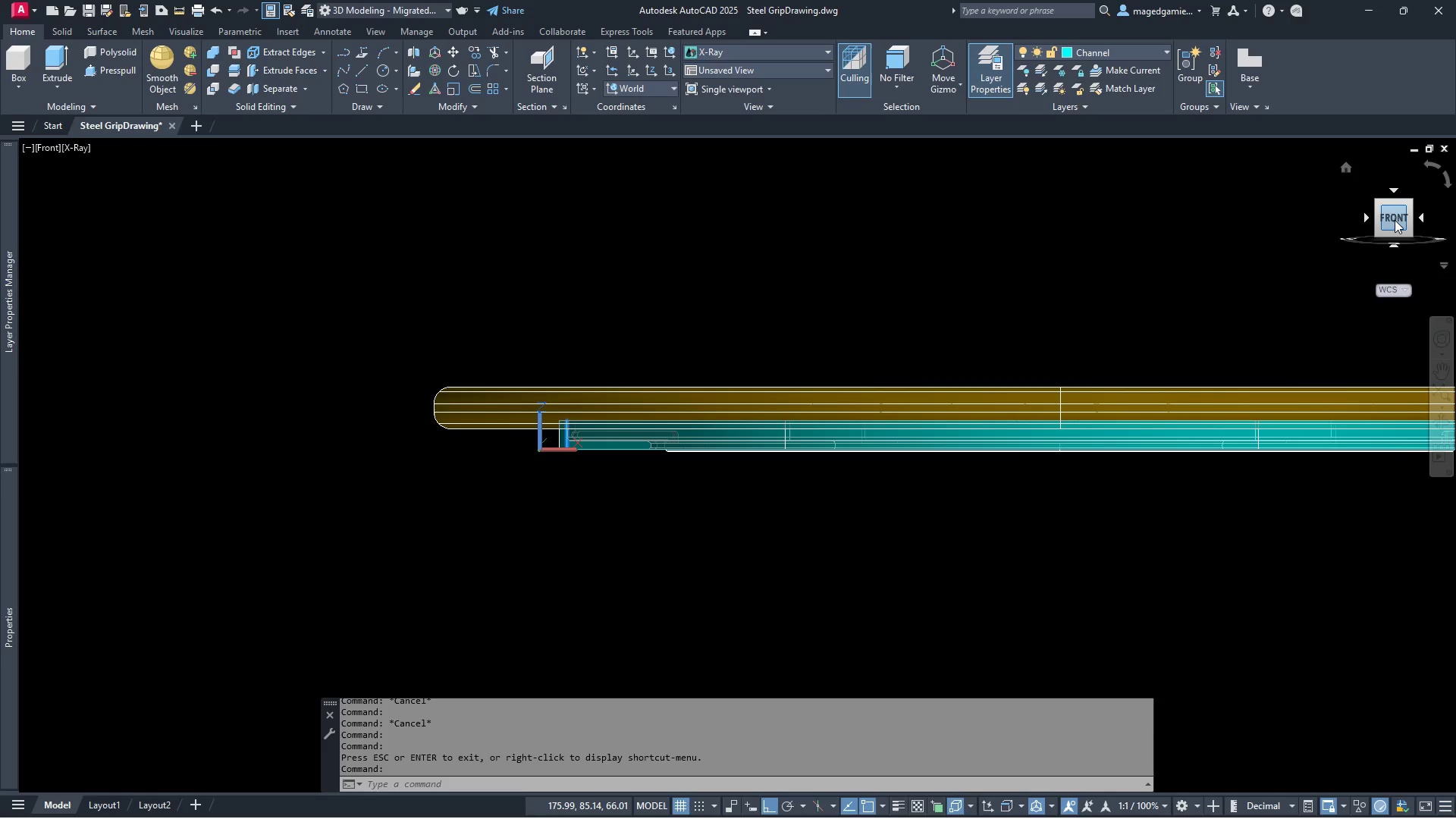 
left_click_drag(start_coordinate=[1395, 220], to_coordinate=[1433, 295])
 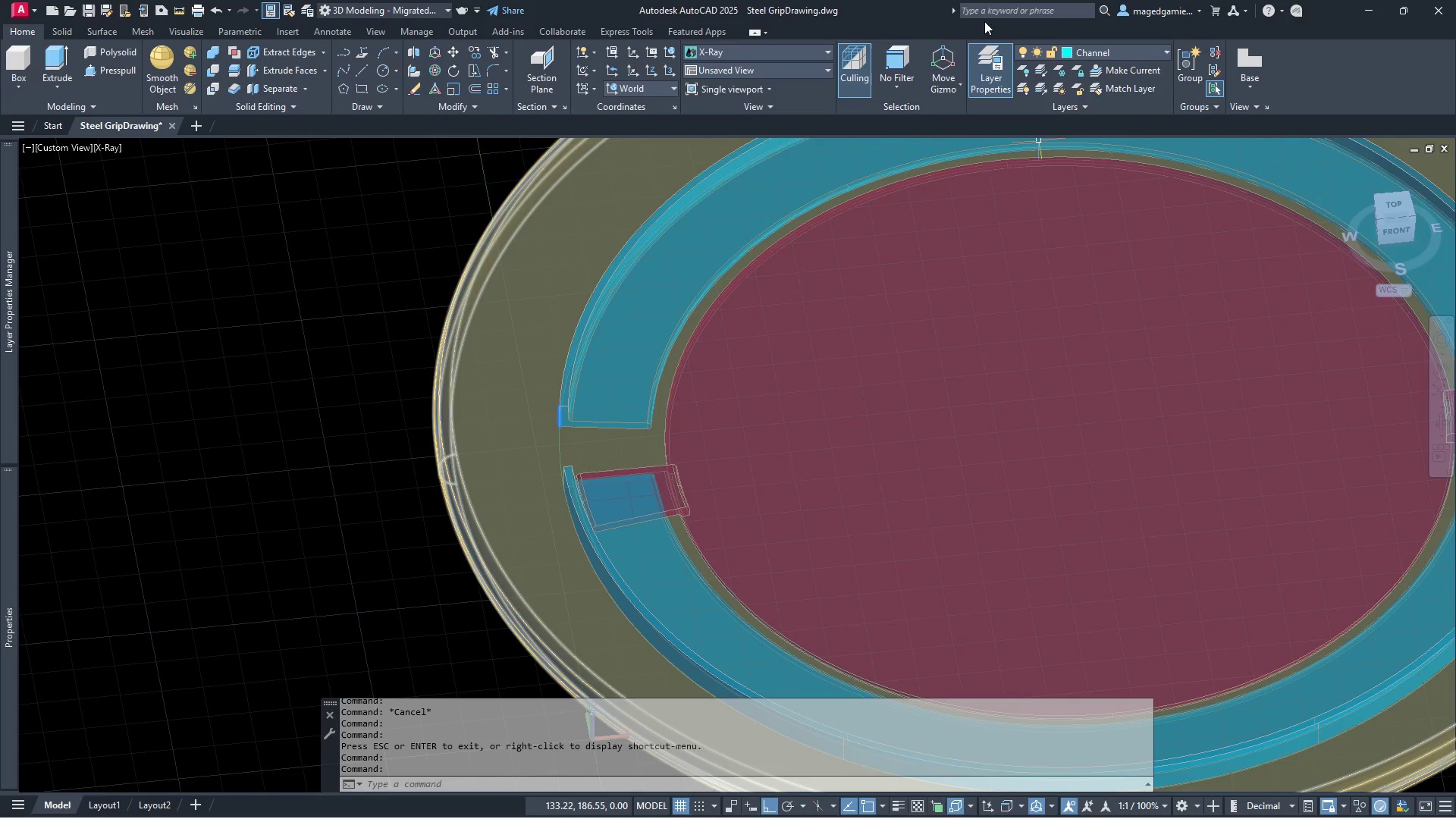 
key(Backquote)
 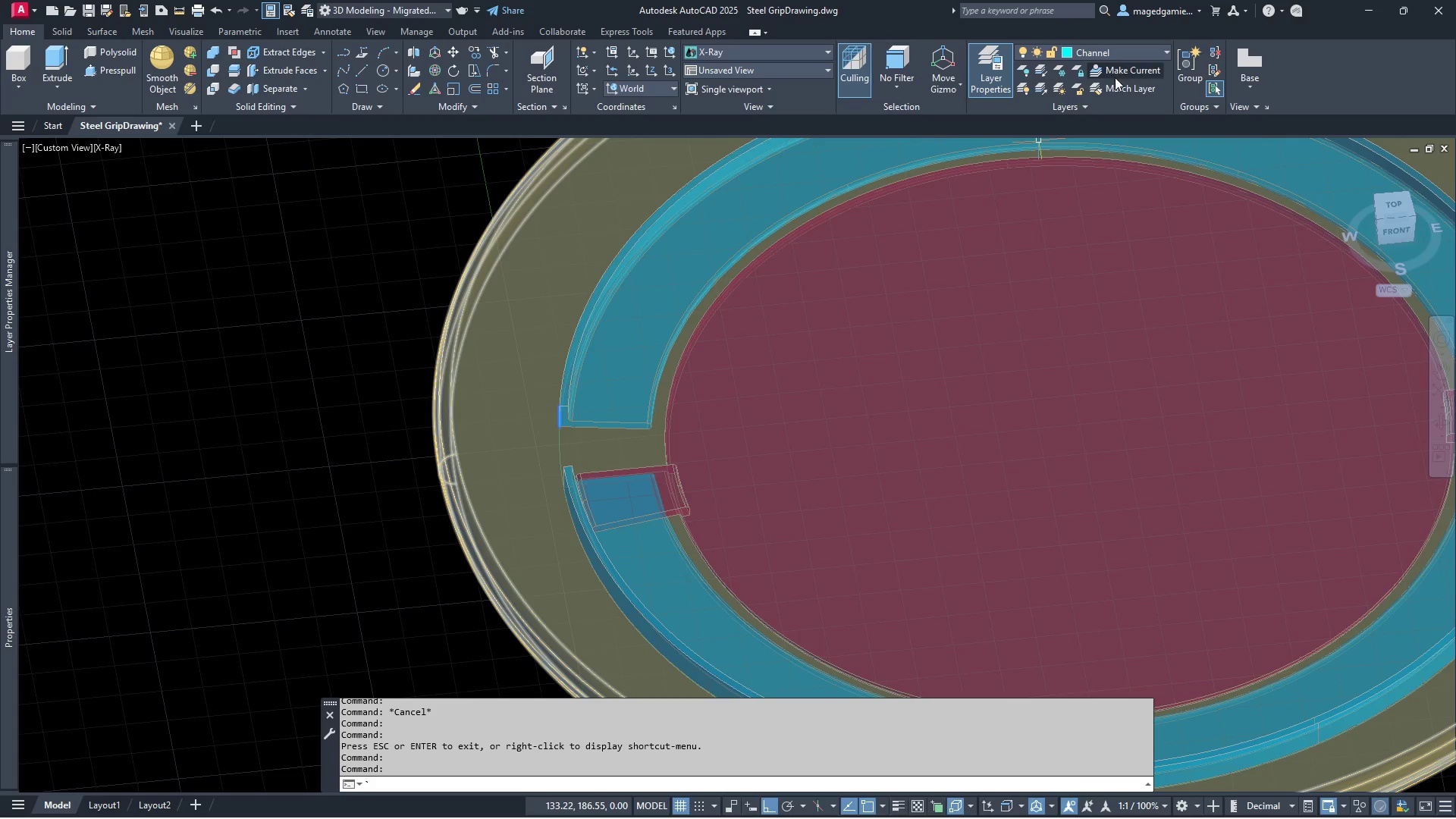 
key(Escape)
 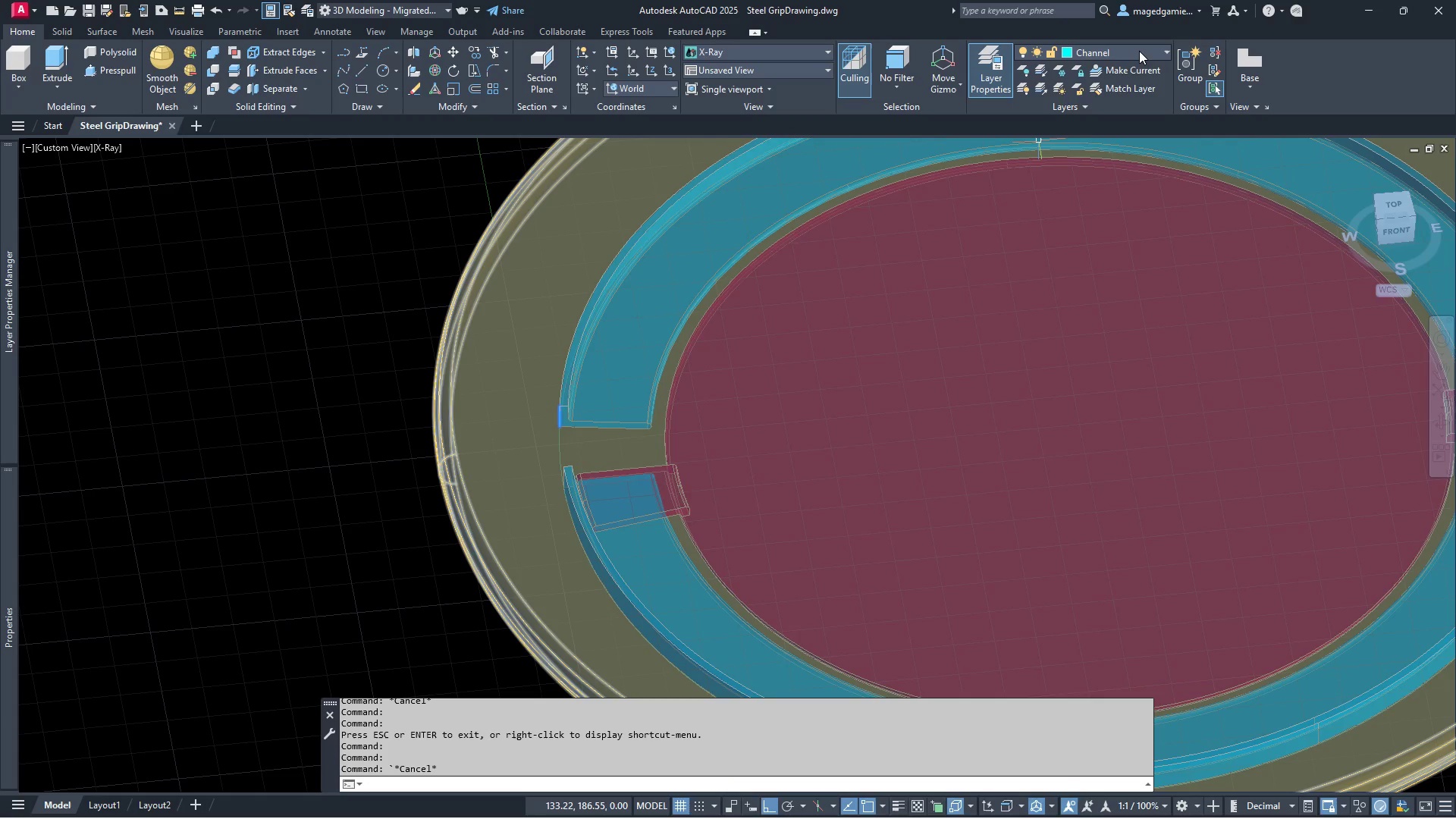 
left_click([1136, 51])
 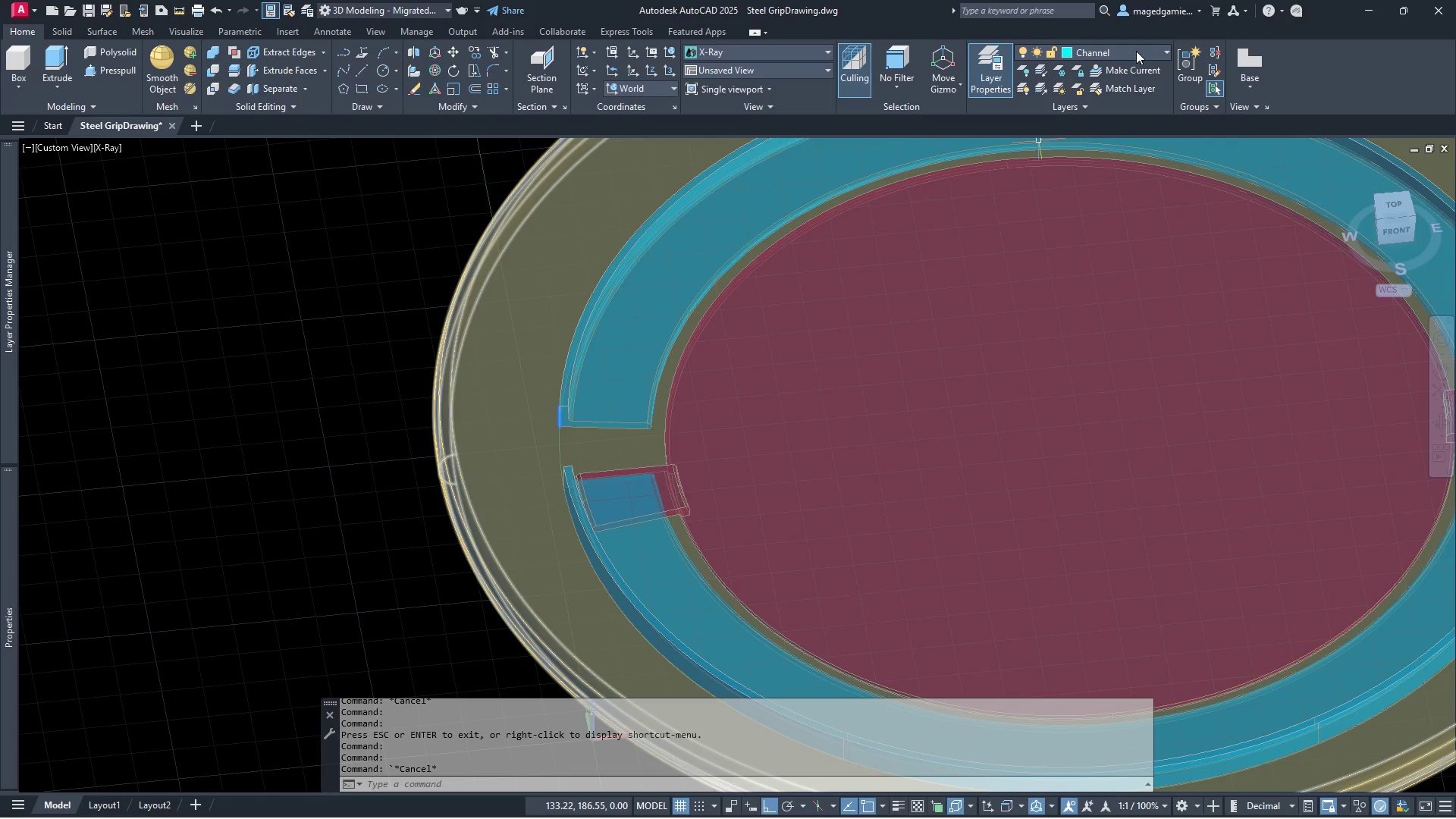 
left_click([1136, 51])
 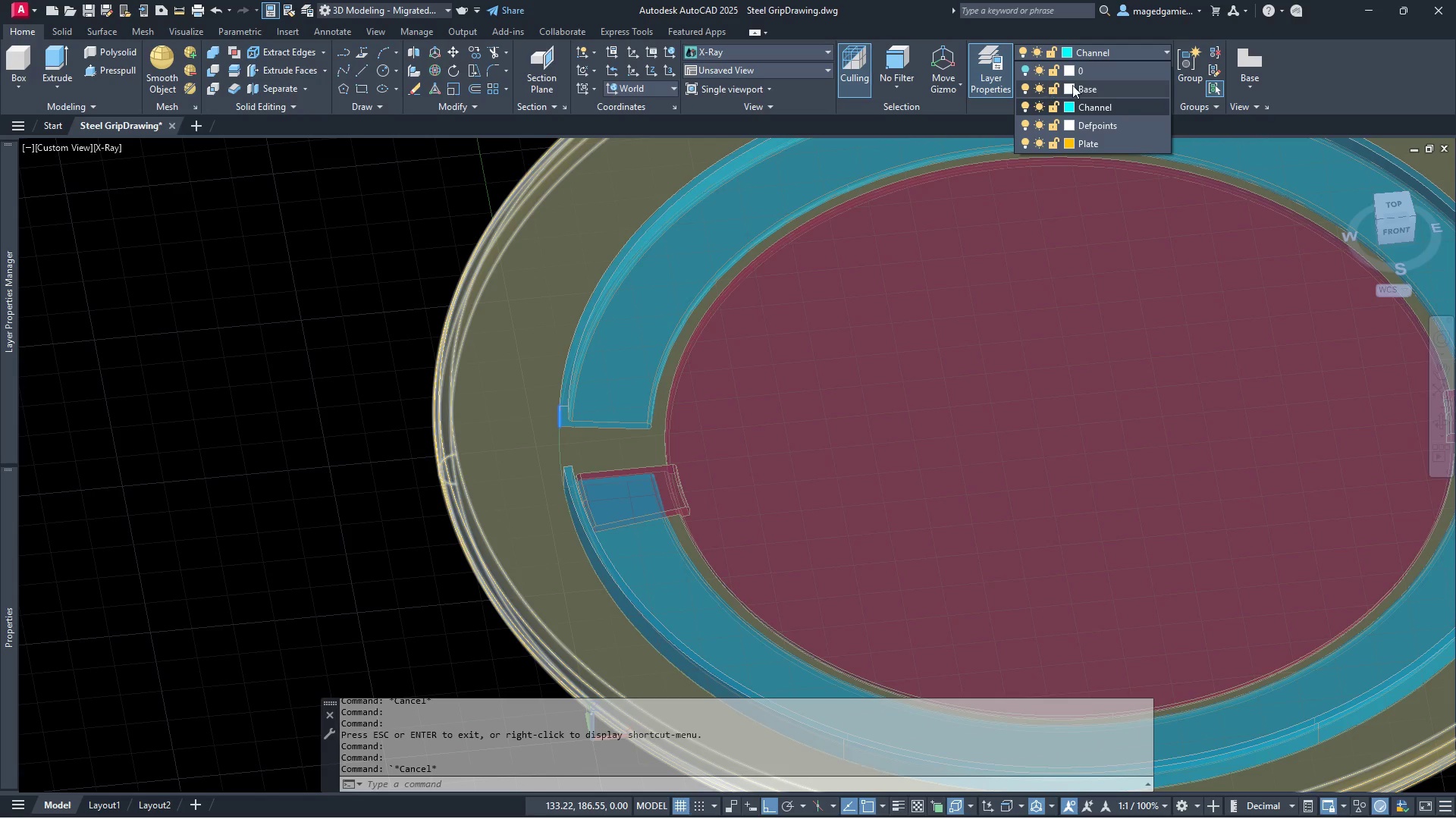 
left_click([1119, 89])
 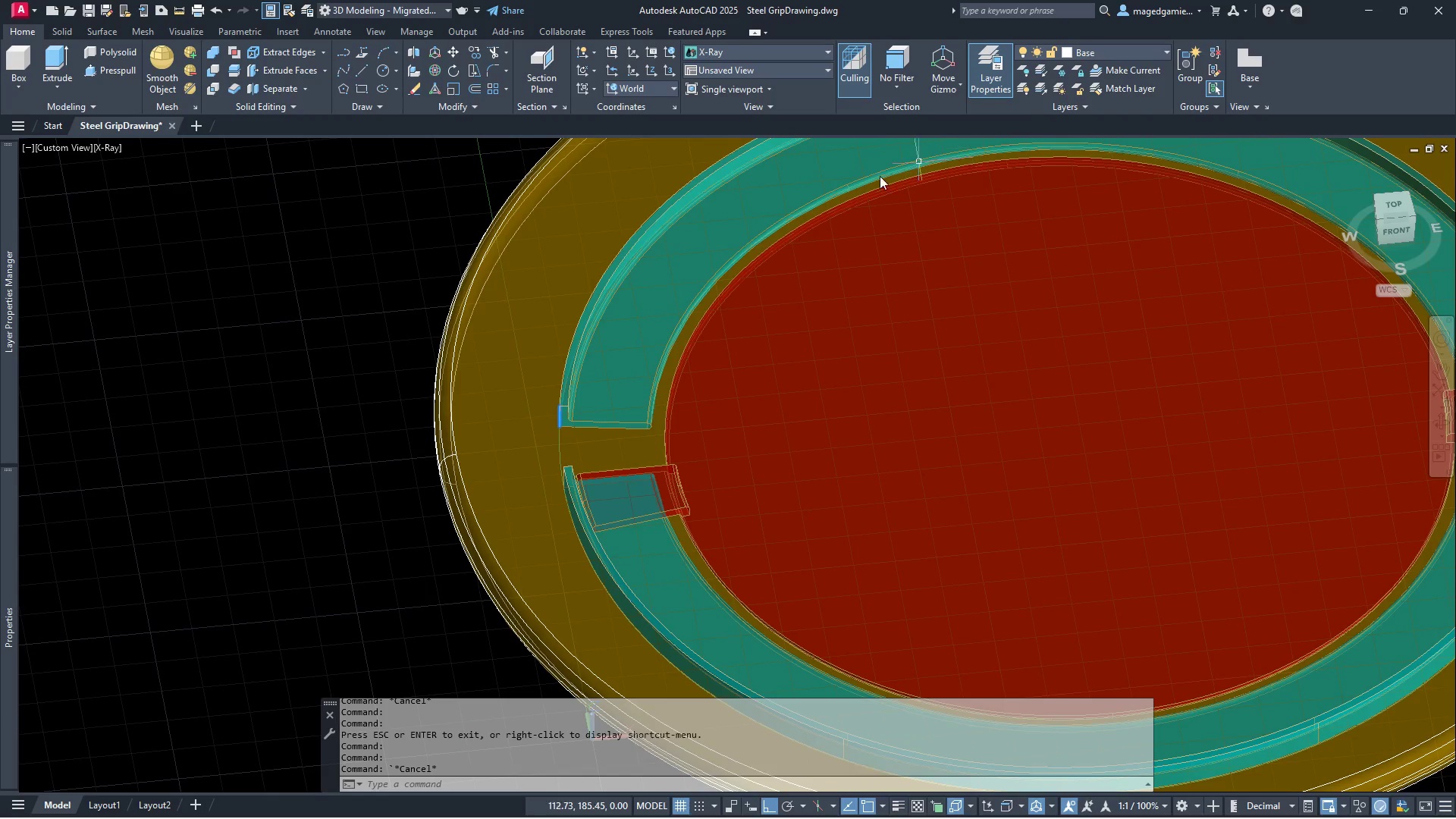 
scroll: coordinate [660, 246], scroll_direction: down, amount: 2.0
 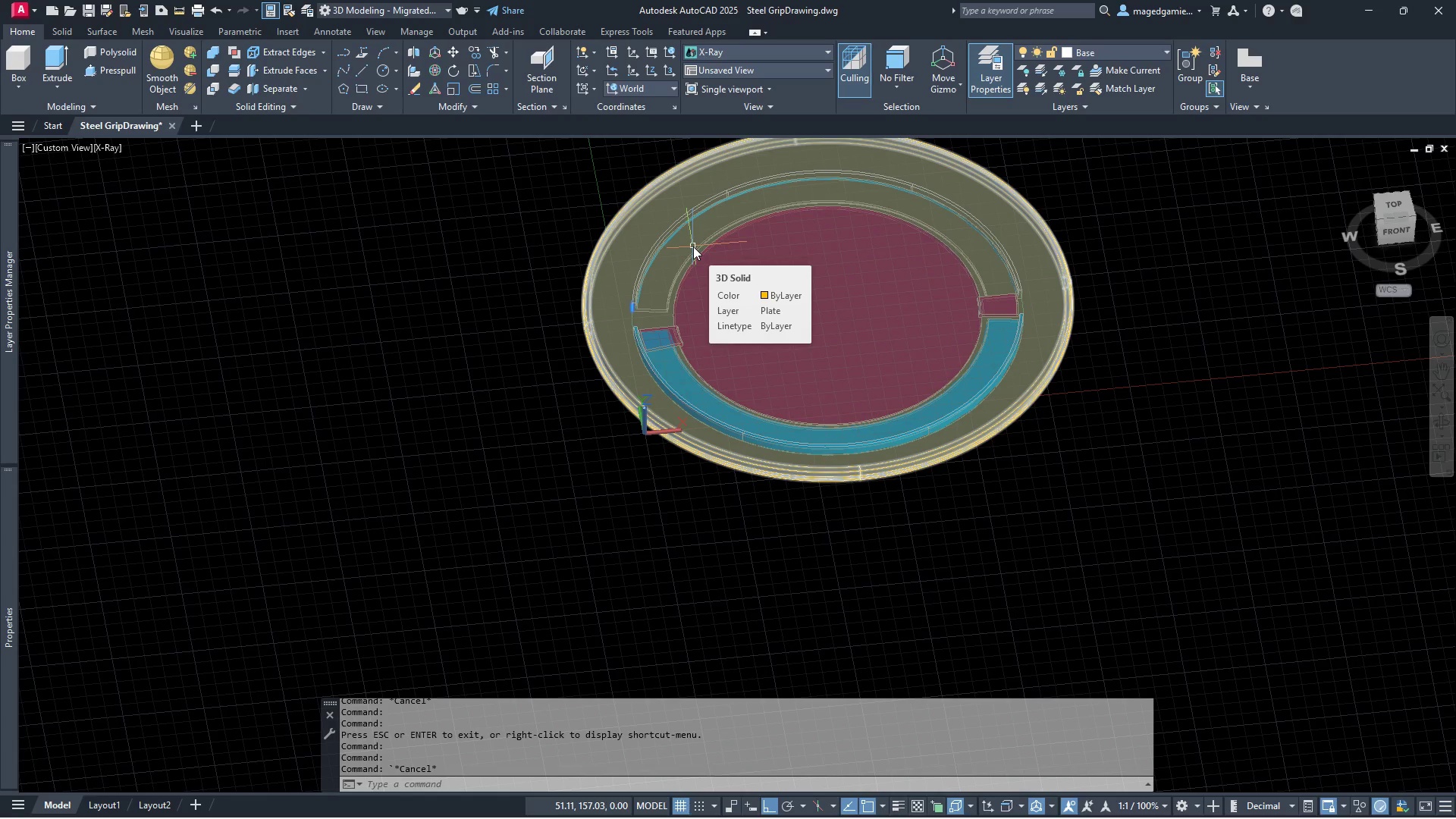 
wait(17.46)
 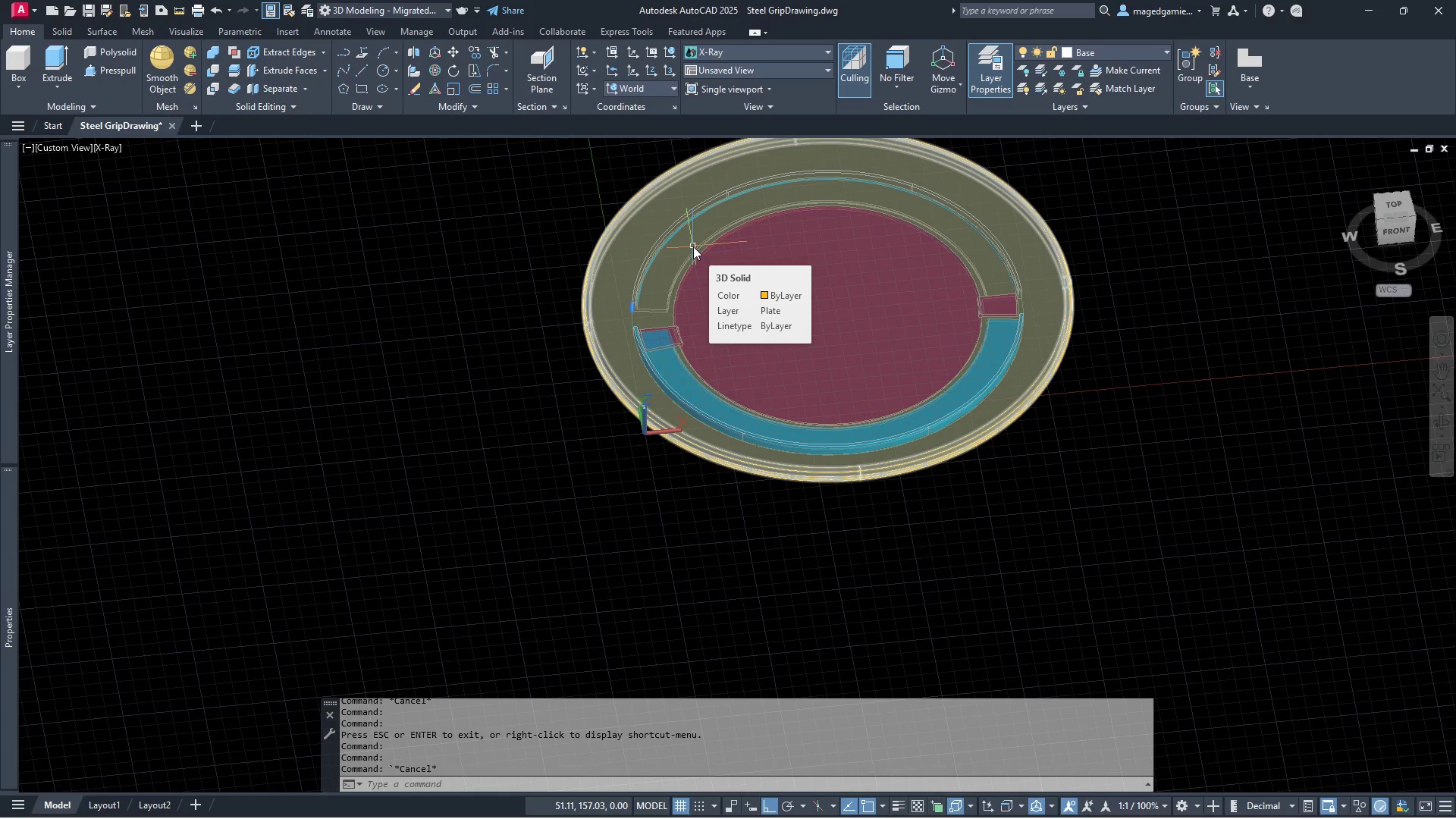 
left_click([1439, 422])
 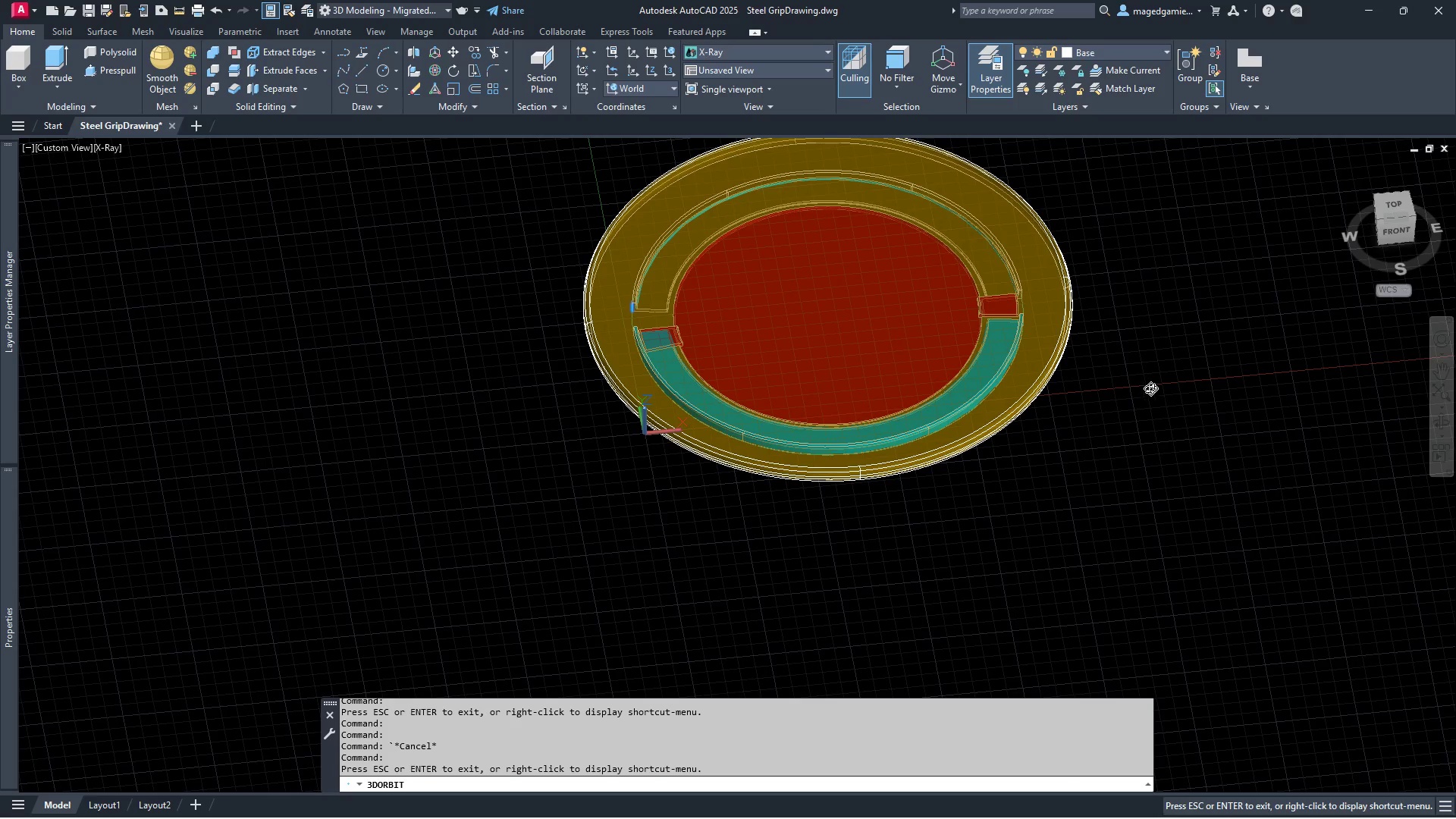 
left_click_drag(start_coordinate=[1149, 376], to_coordinate=[1163, 381])
 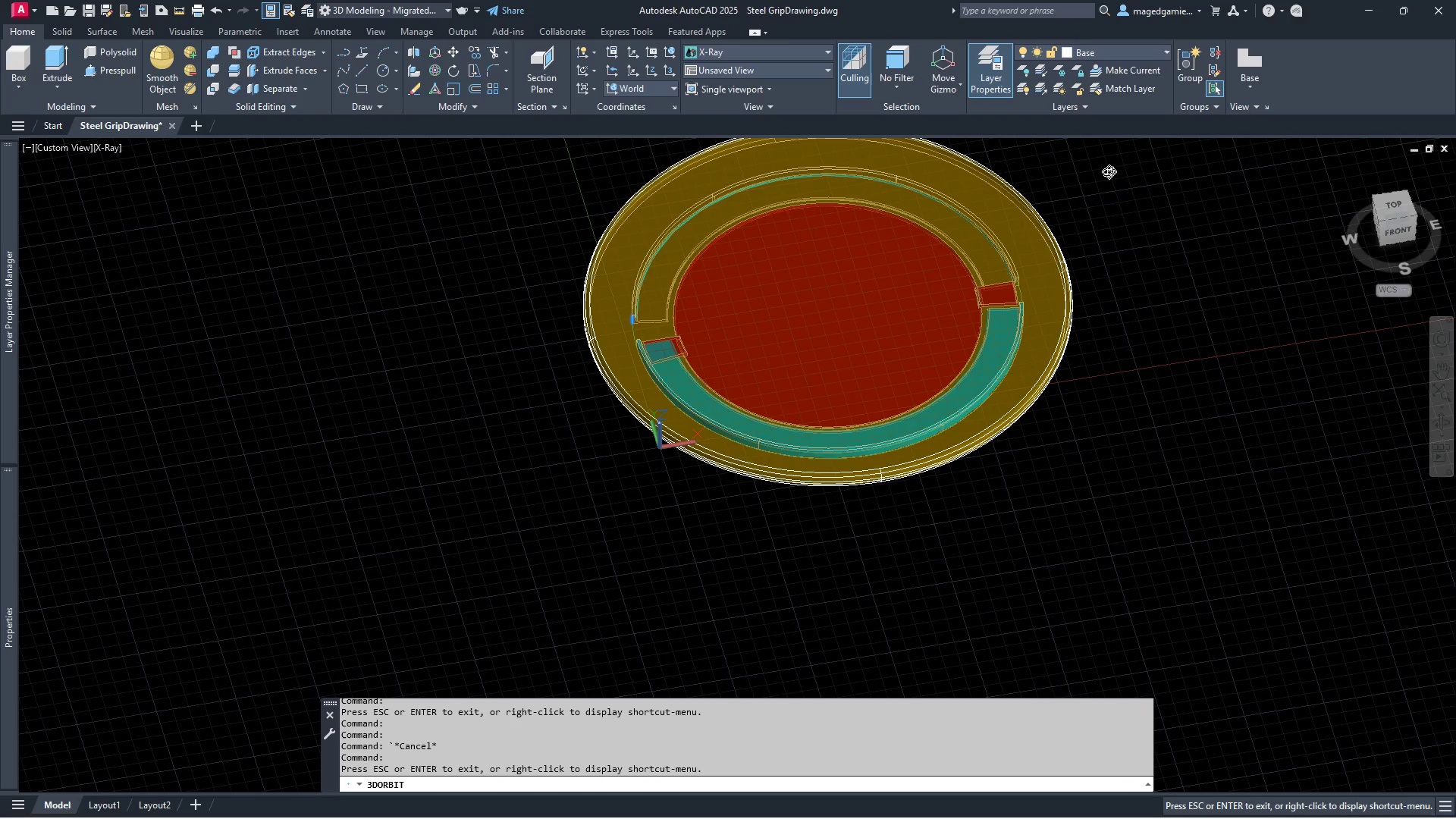 
key(Escape)
 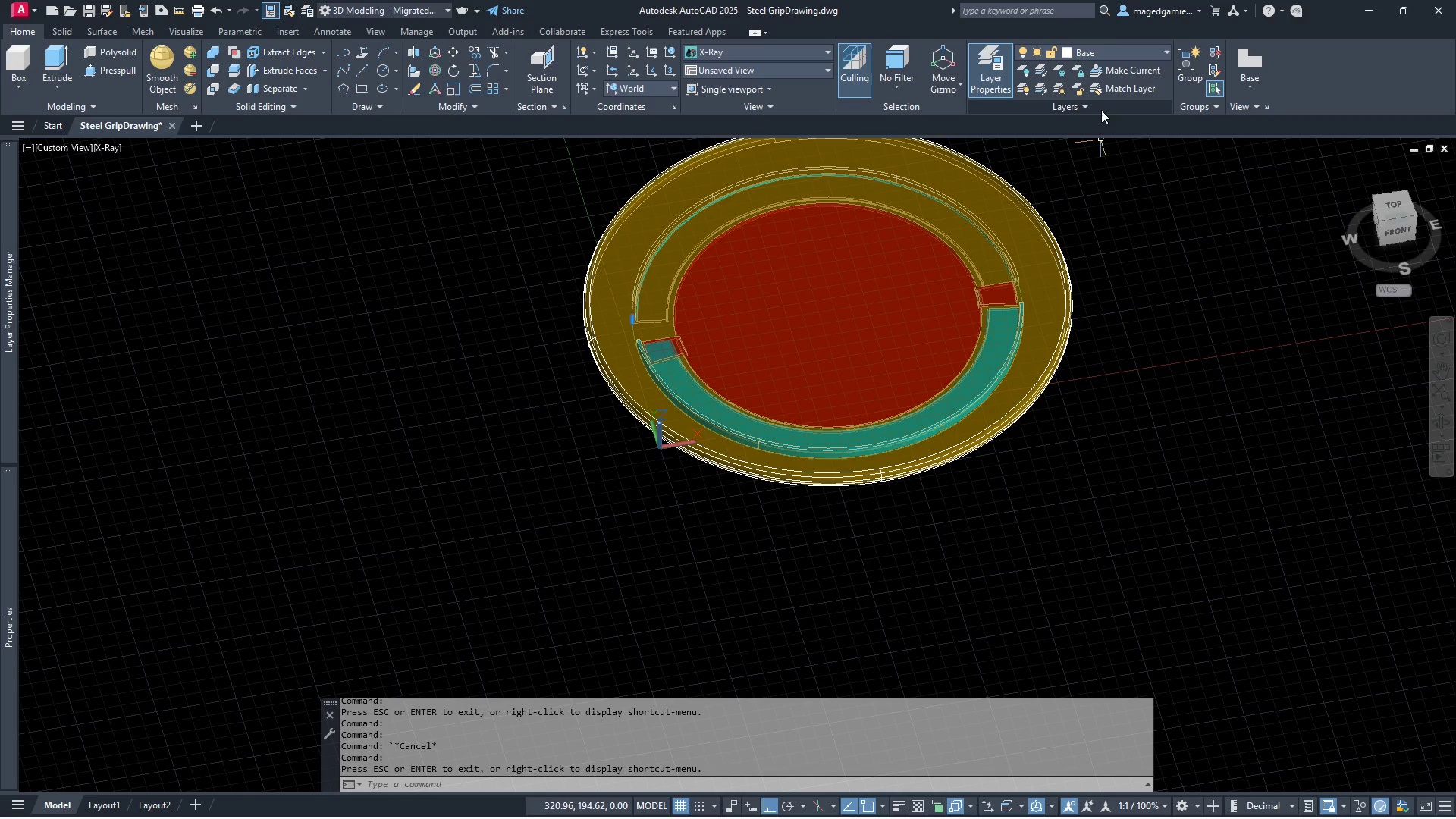 
scroll: coordinate [1050, 229], scroll_direction: up, amount: 3.0
 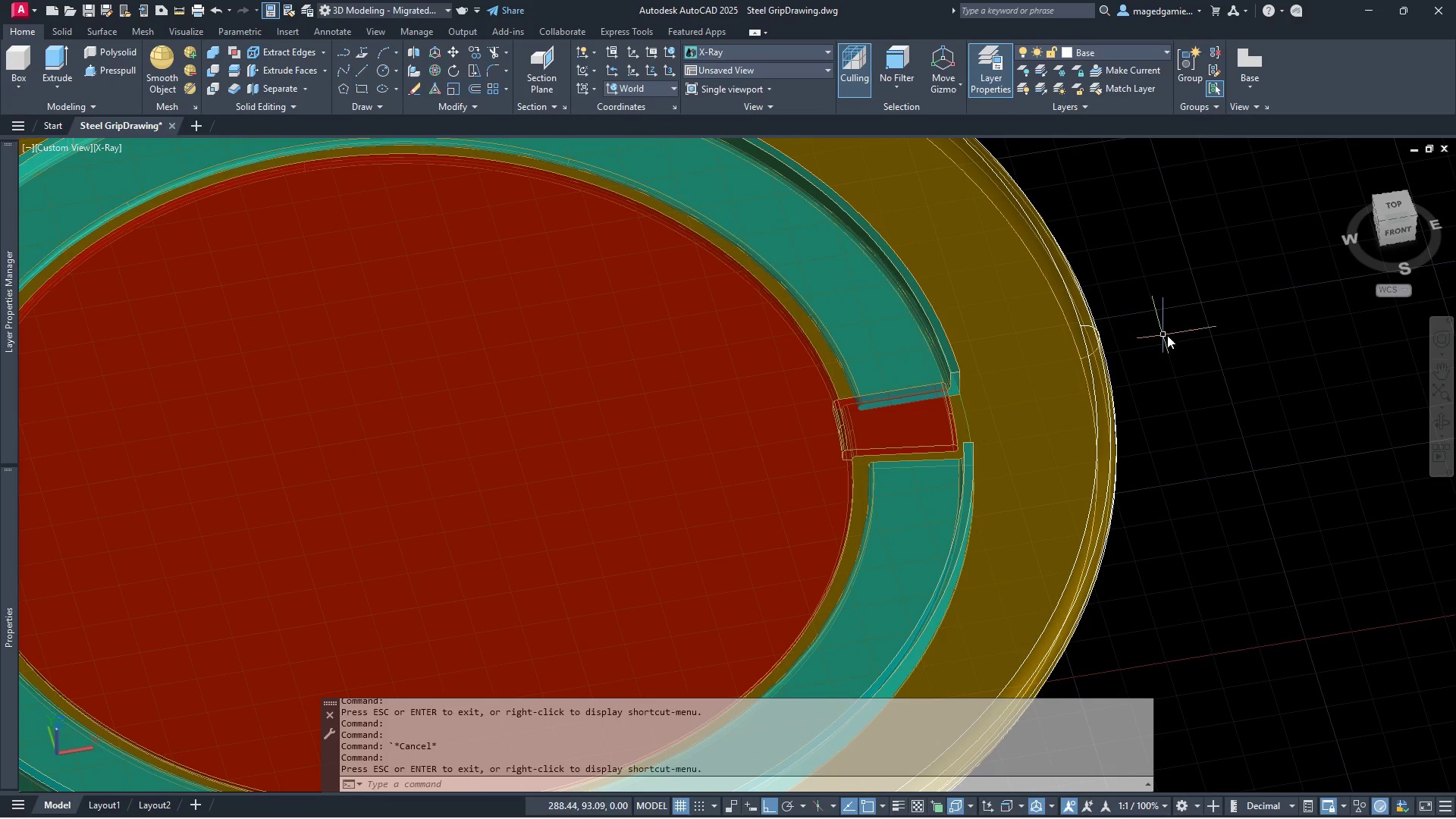 
scroll: coordinate [1169, 335], scroll_direction: down, amount: 1.0
 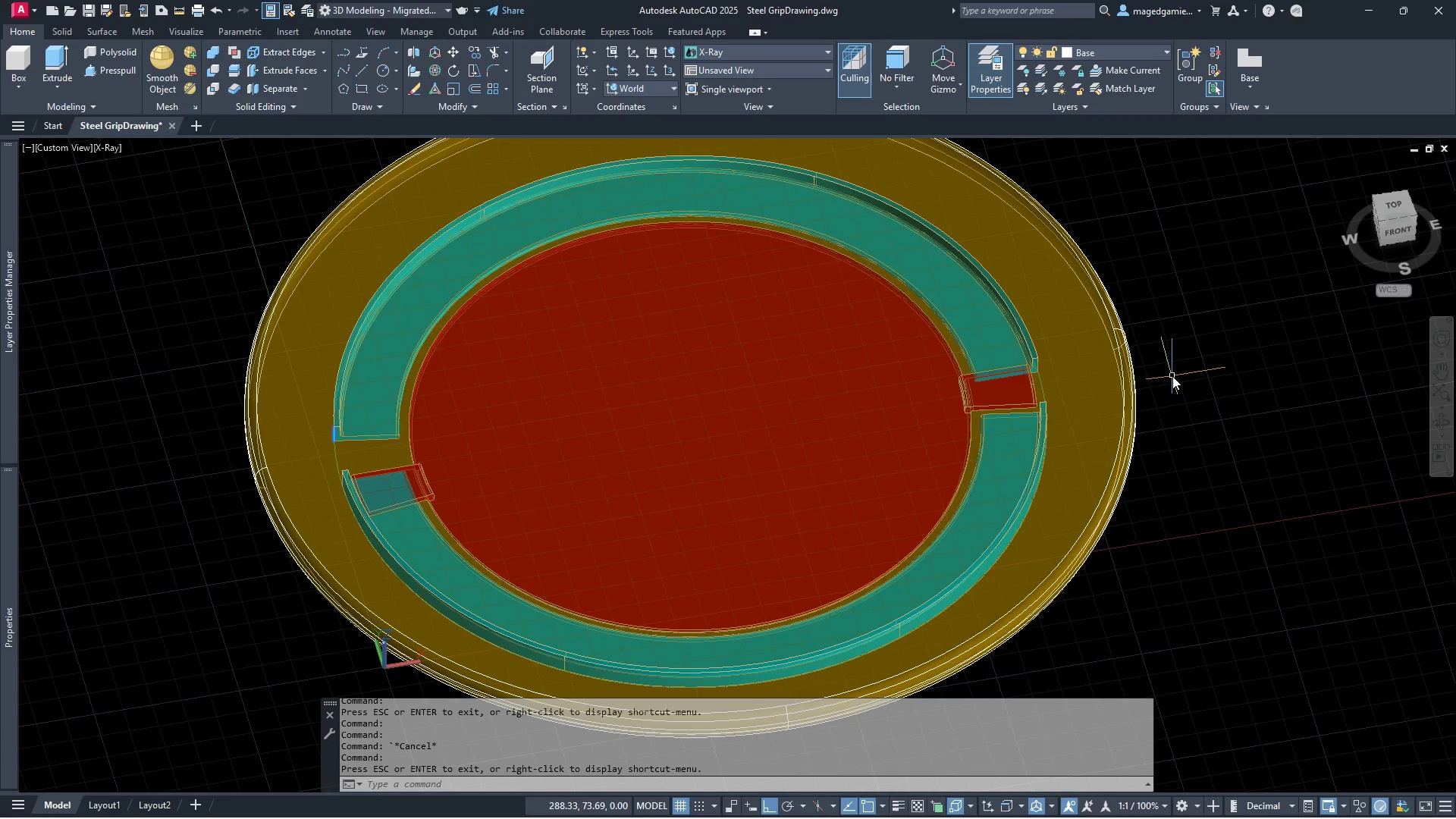 
key(Escape)
 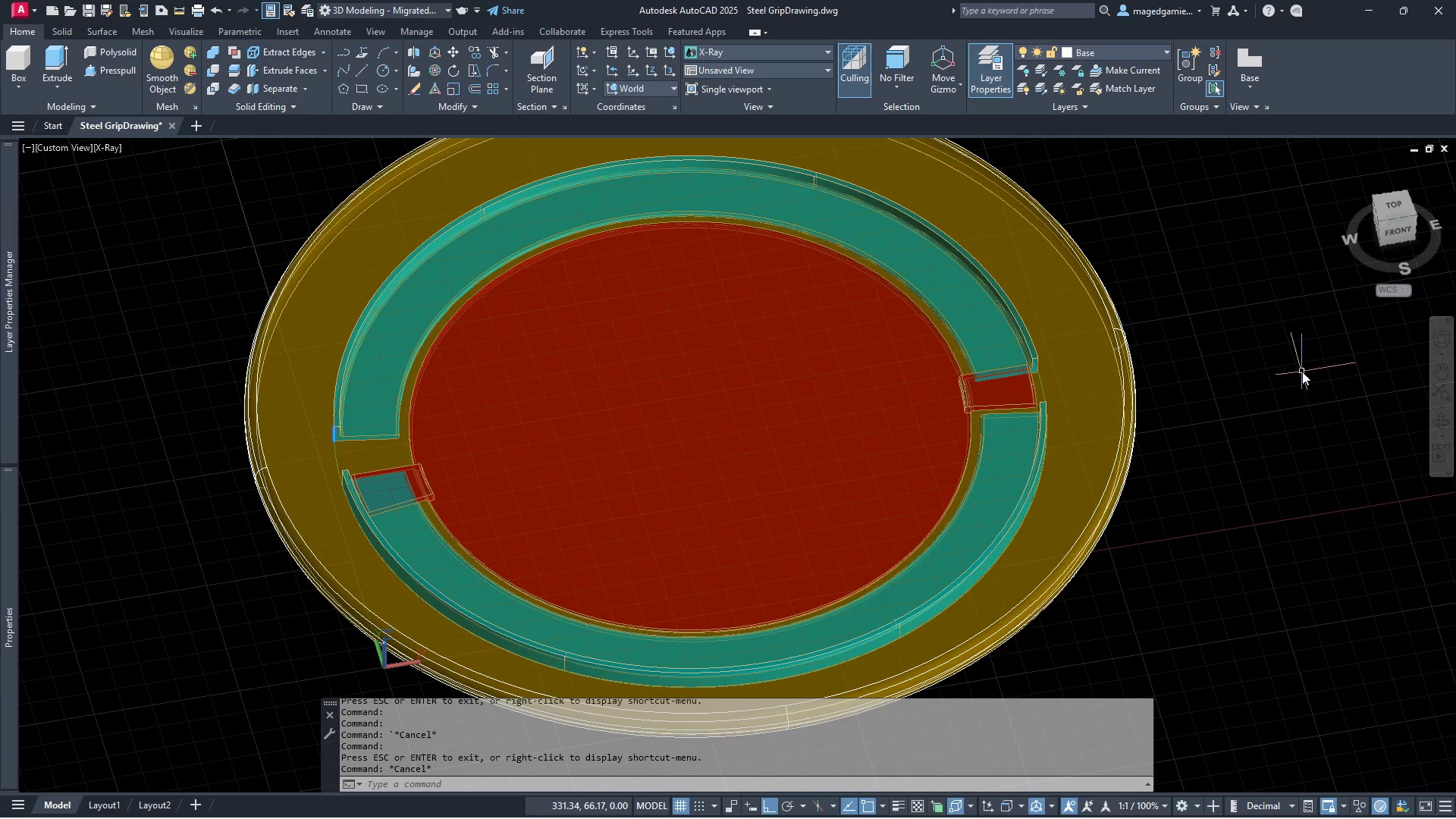 
wait(9.55)
 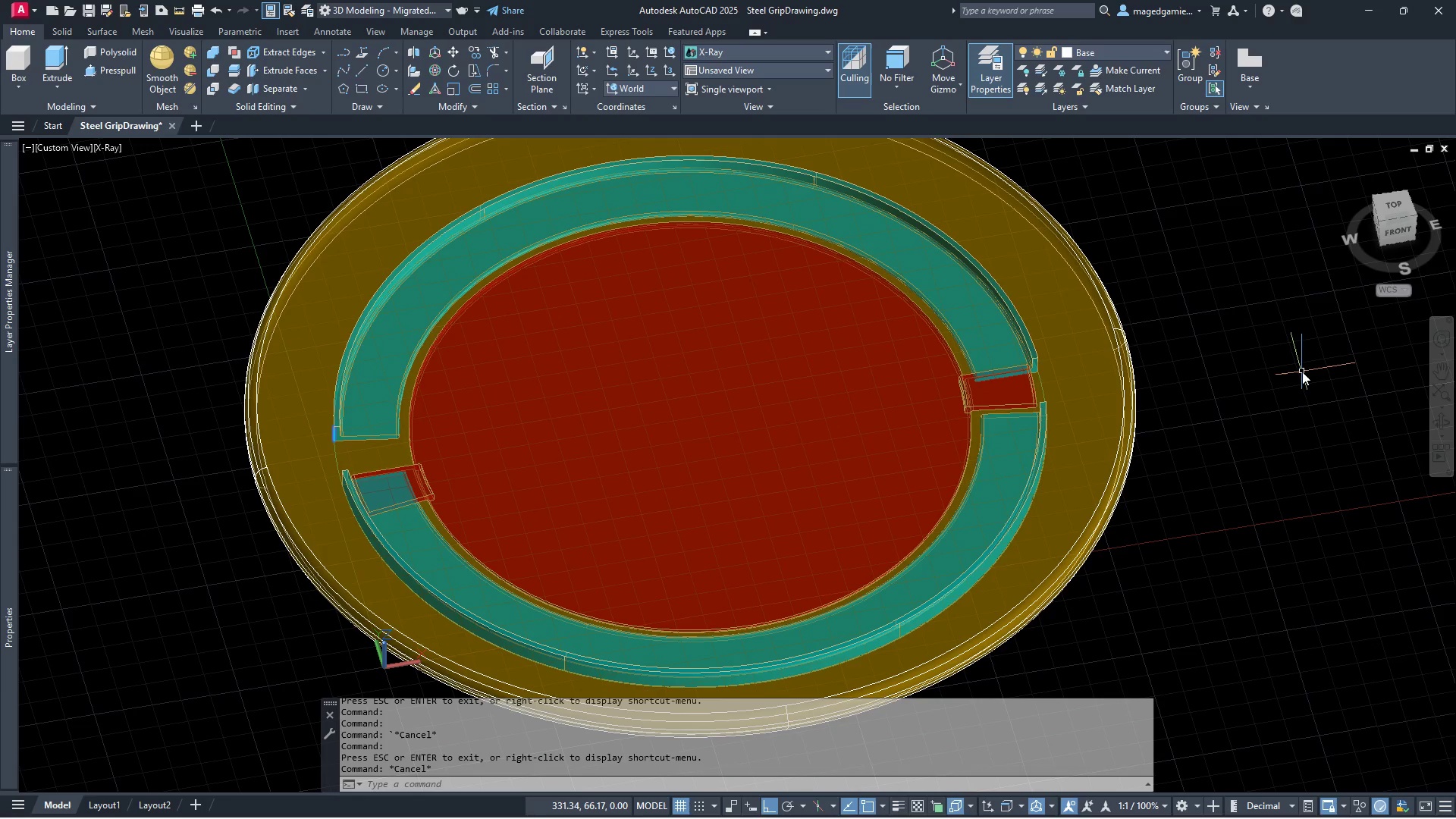 
left_click([1444, 421])
 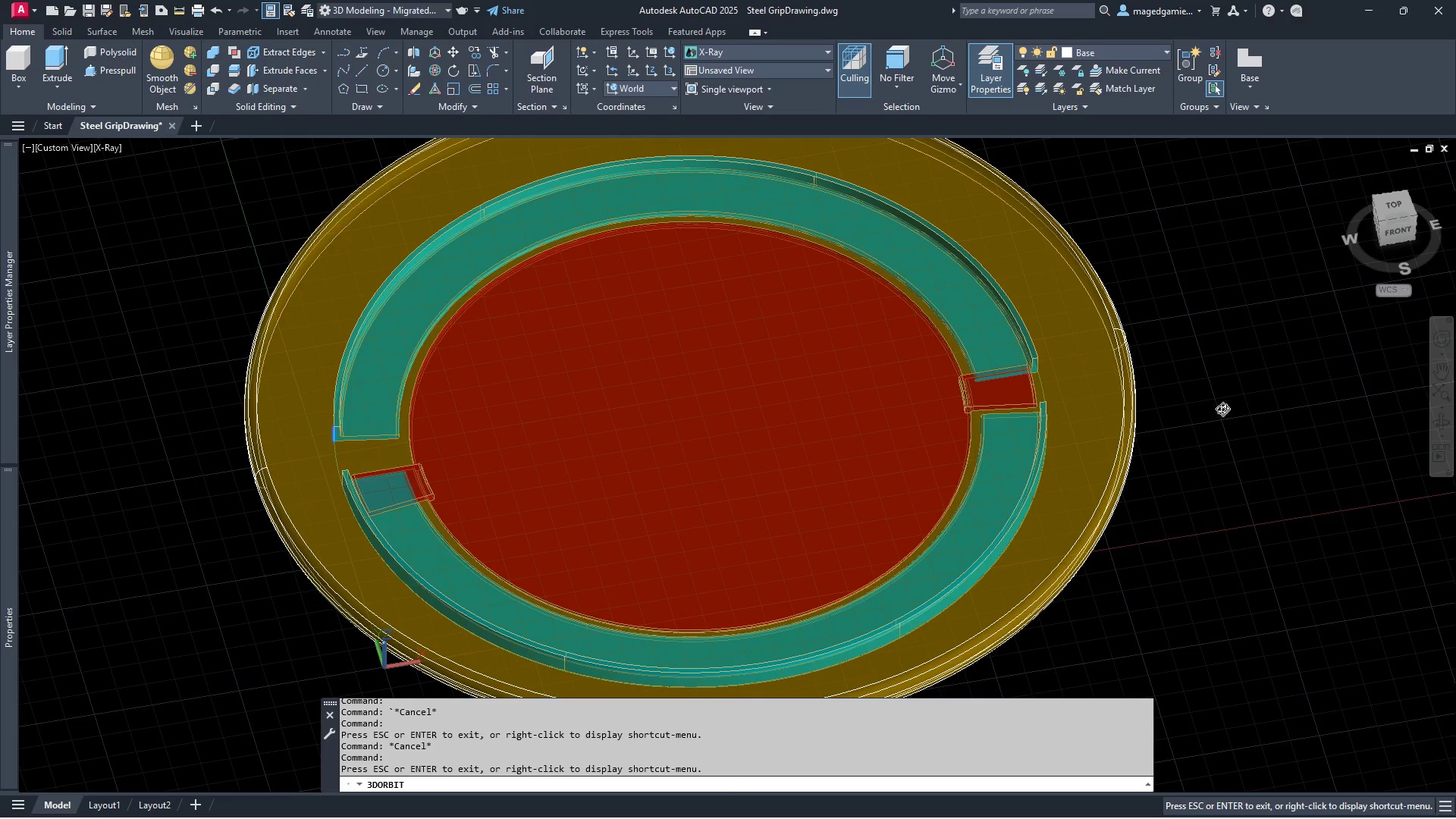 
left_click_drag(start_coordinate=[1222, 409], to_coordinate=[1223, 270])
 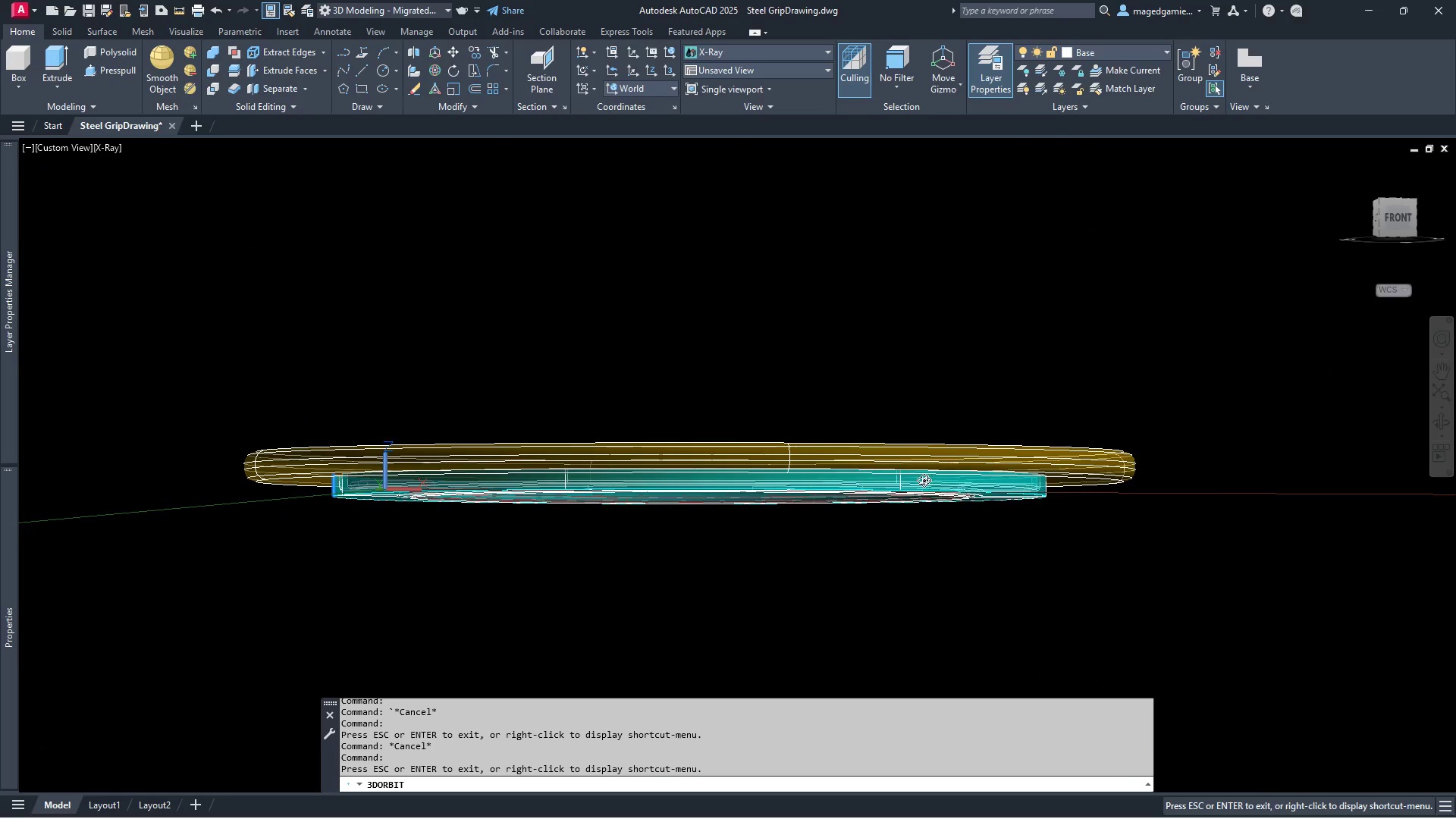 
scroll: coordinate [1006, 510], scroll_direction: up, amount: 24.0
 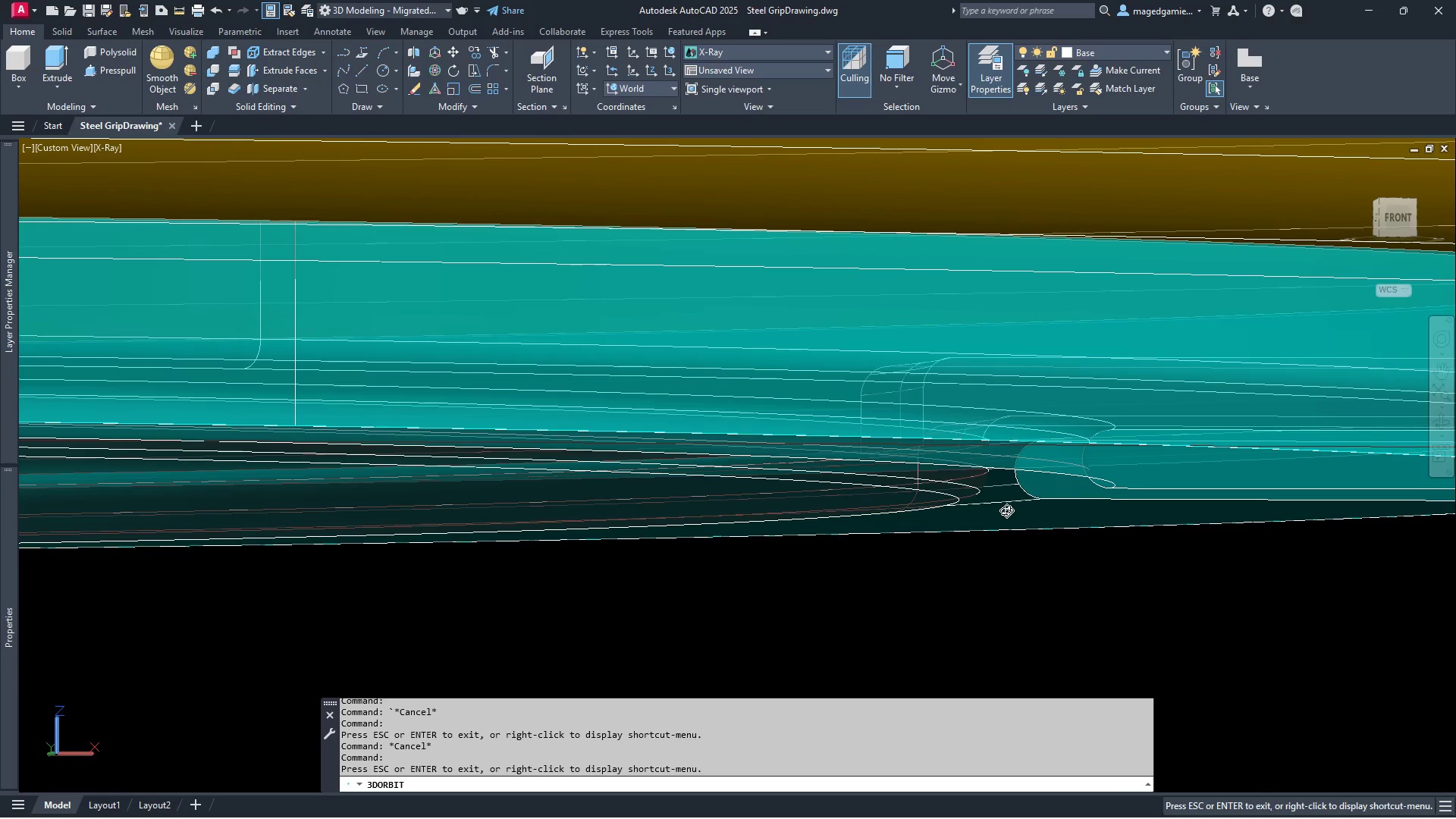 
scroll: coordinate [1006, 510], scroll_direction: down, amount: 3.0
 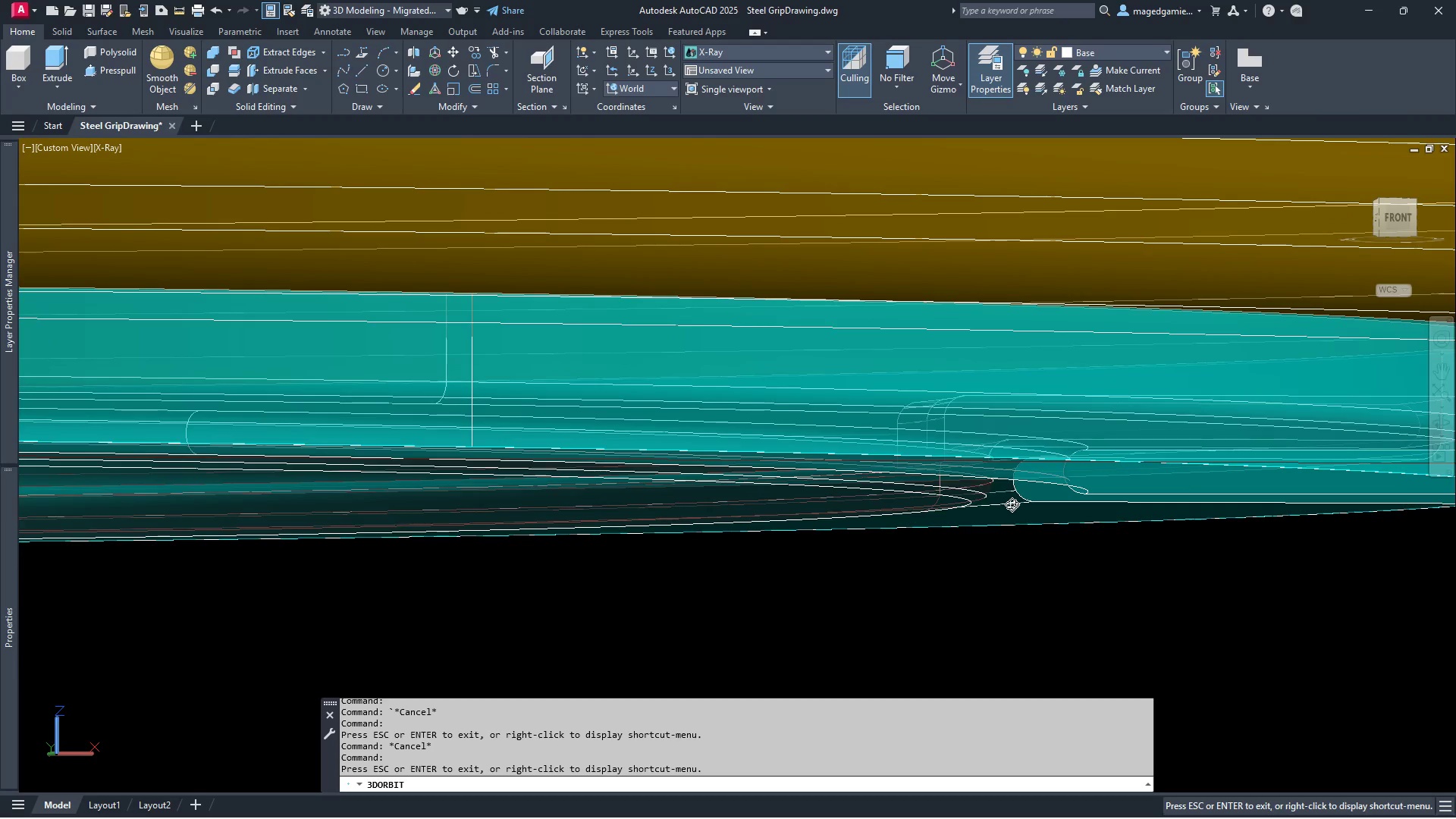 
left_click_drag(start_coordinate=[1012, 504], to_coordinate=[1032, 535])
 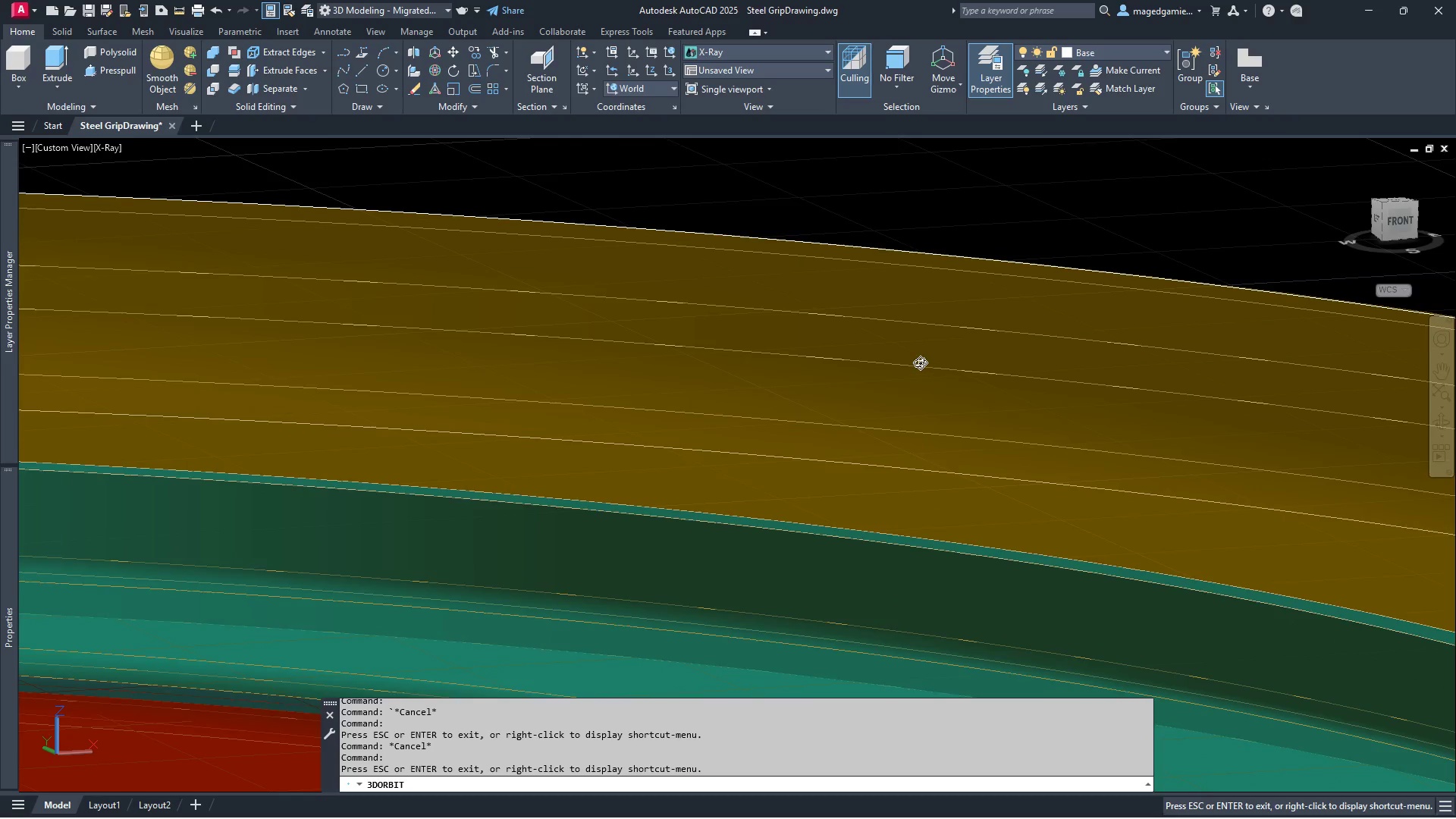 
scroll: coordinate [920, 361], scroll_direction: down, amount: 16.0
 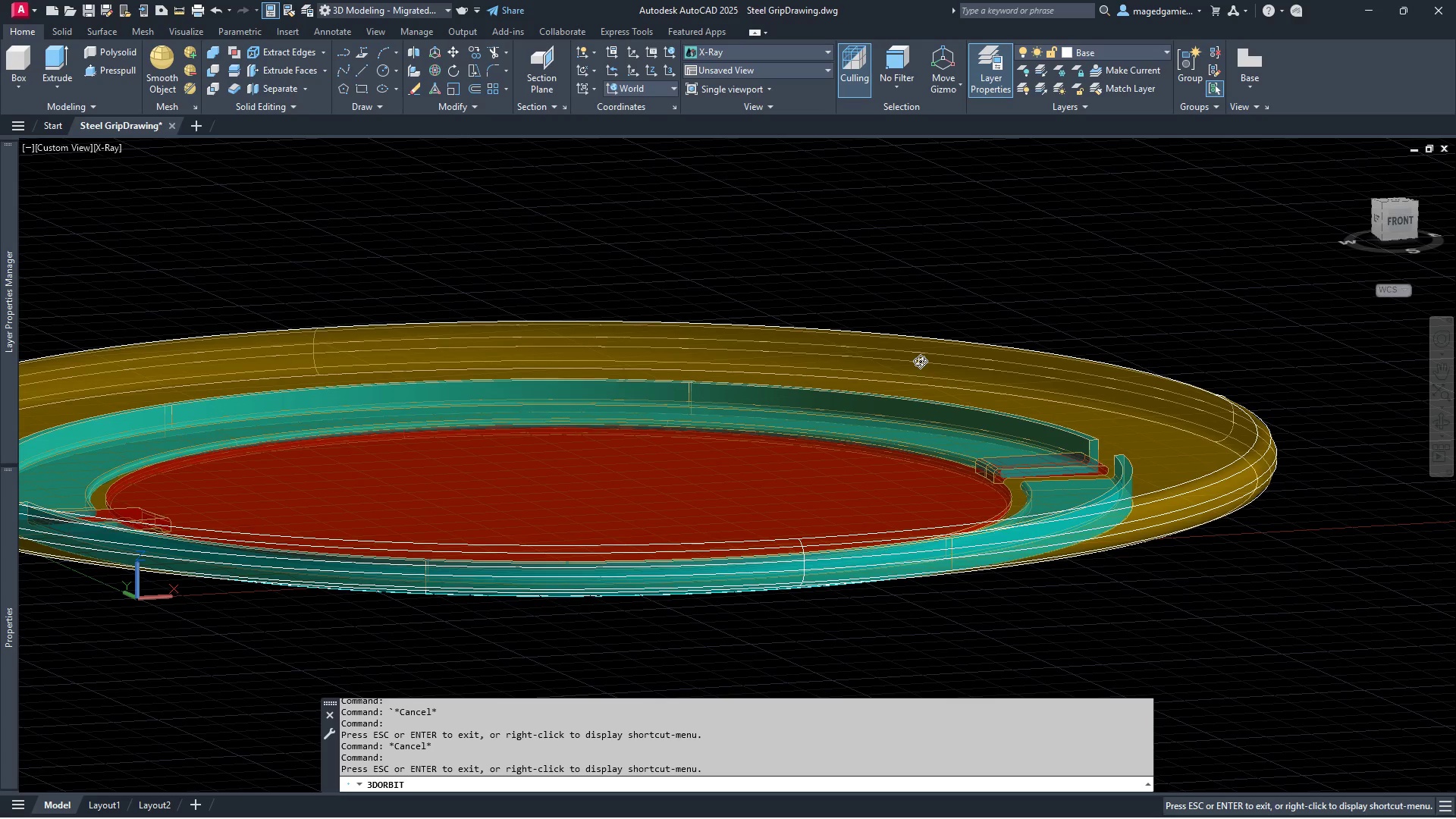 
wait(11.25)
 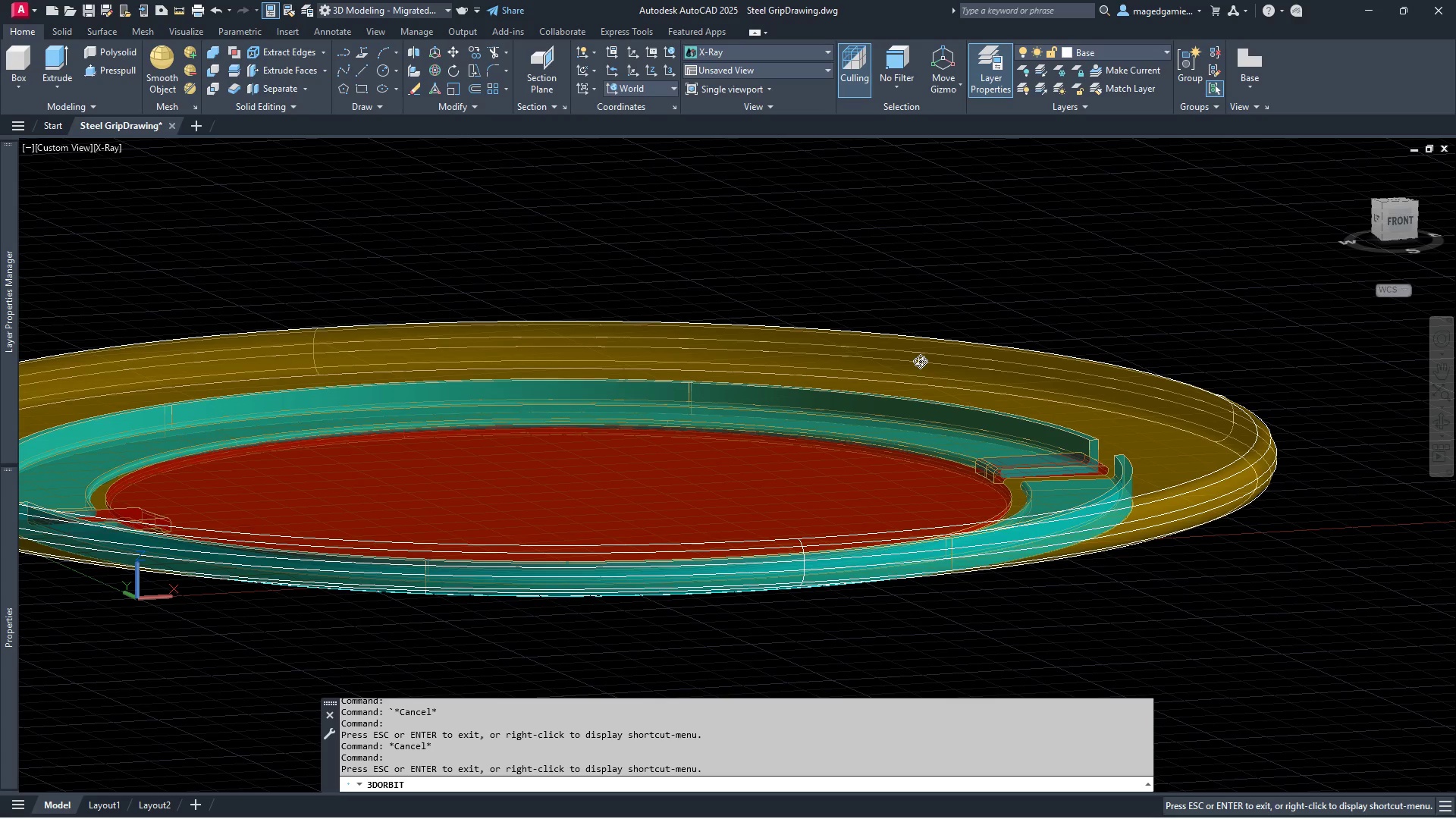 
hold_key(key=Escape, duration=0.33)
 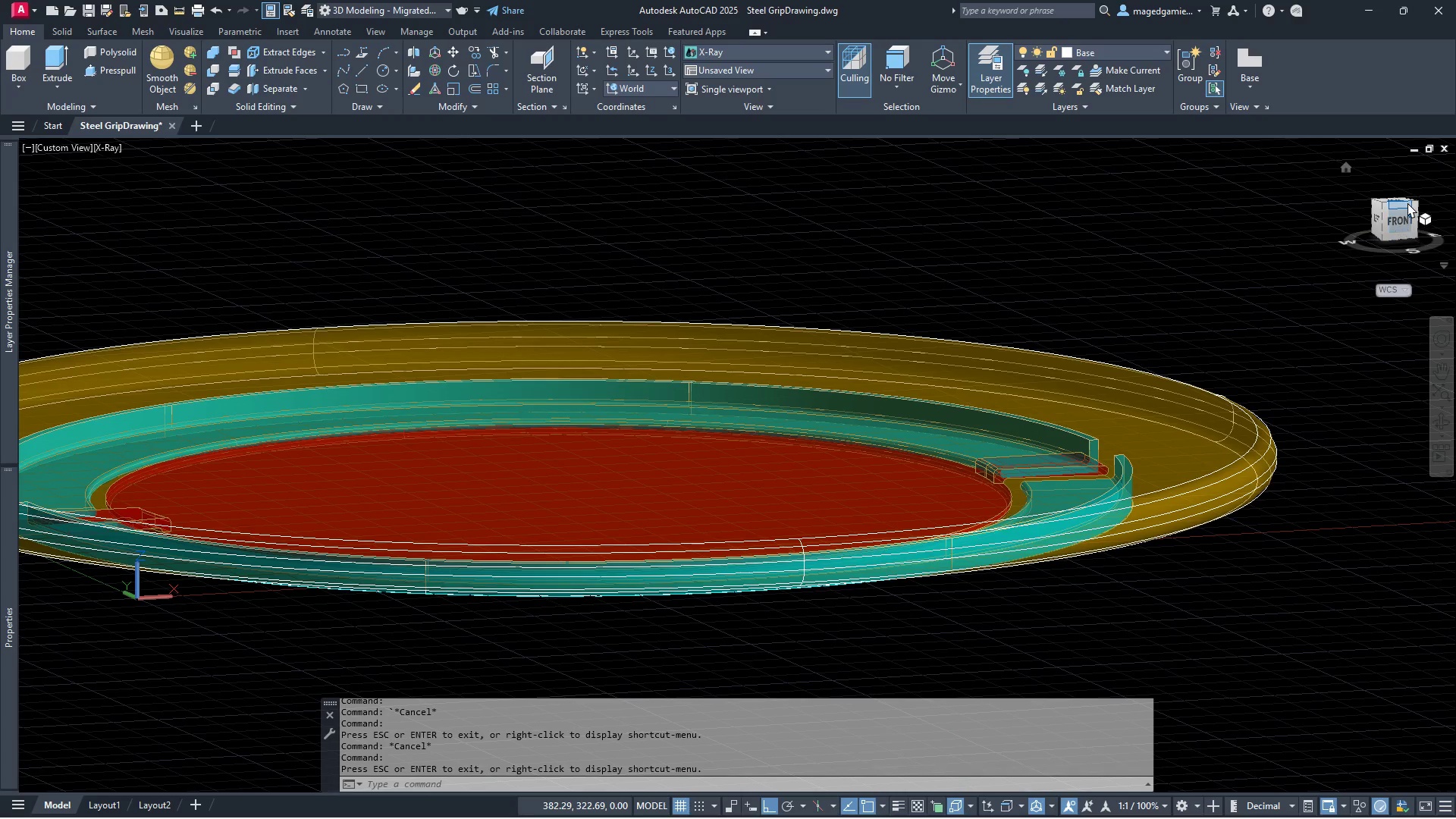 
left_click([1407, 215])
 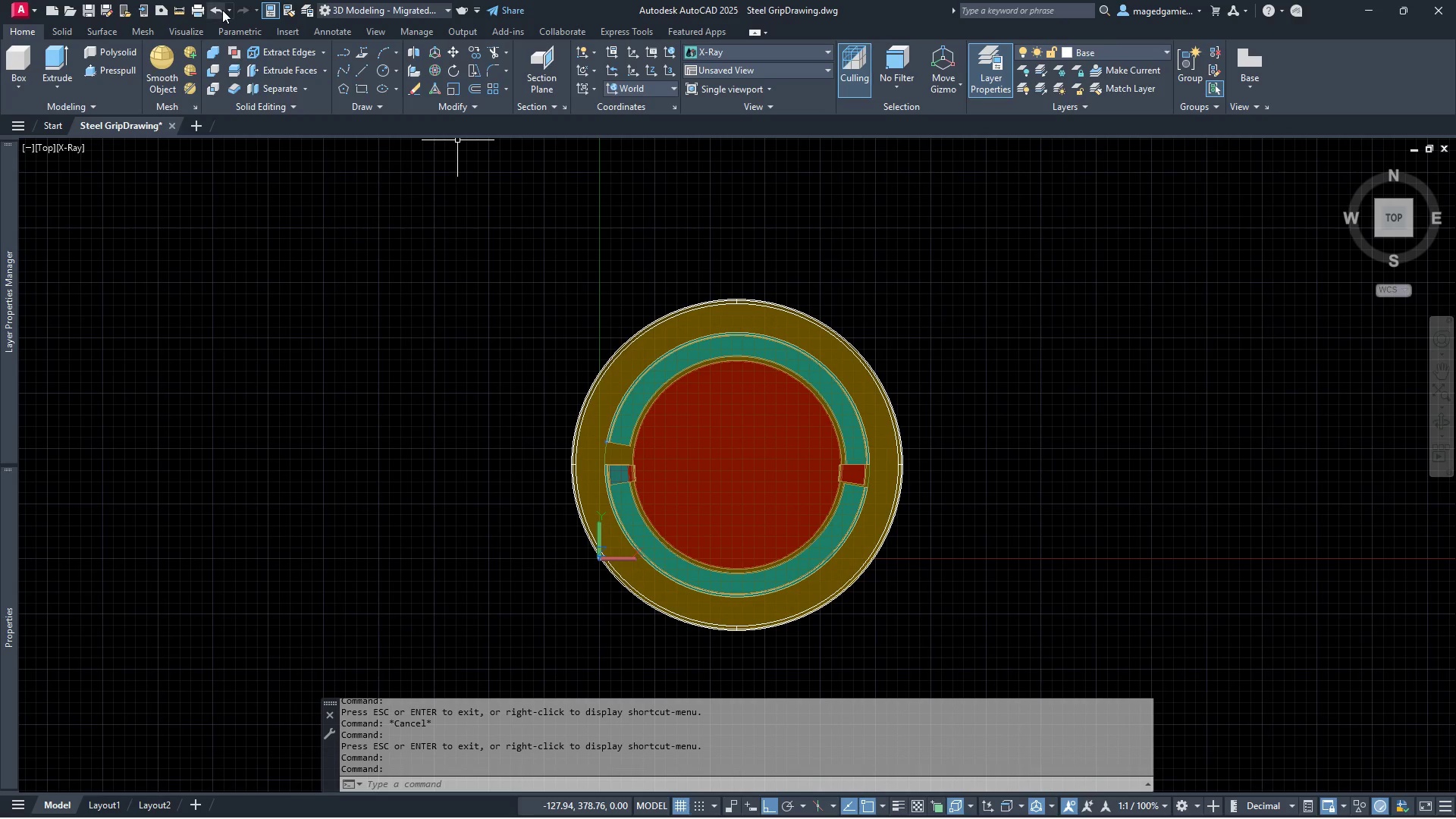 
wait(6.75)
 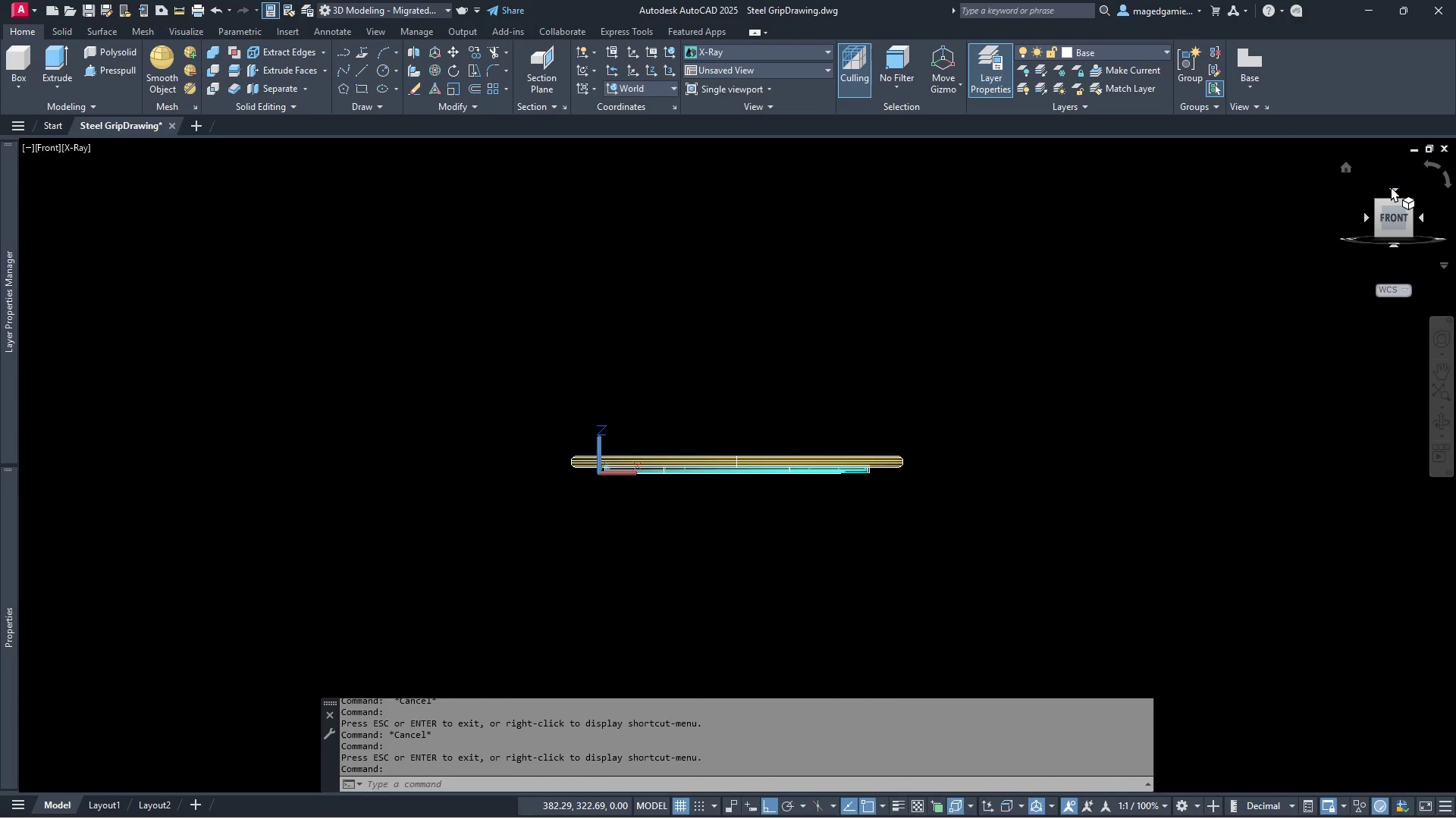 
left_click([180, 11])
 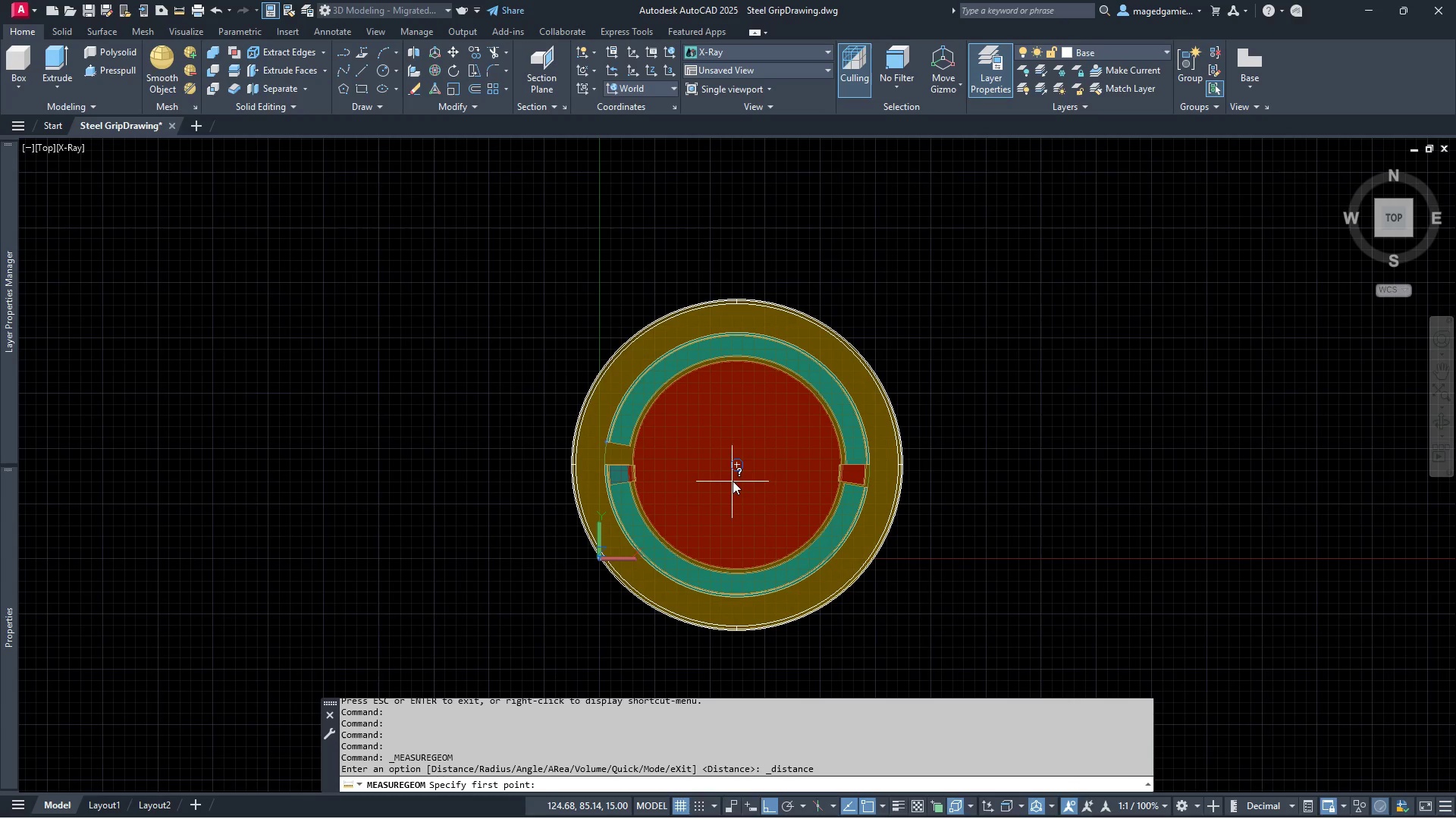 
left_click([736, 465])
 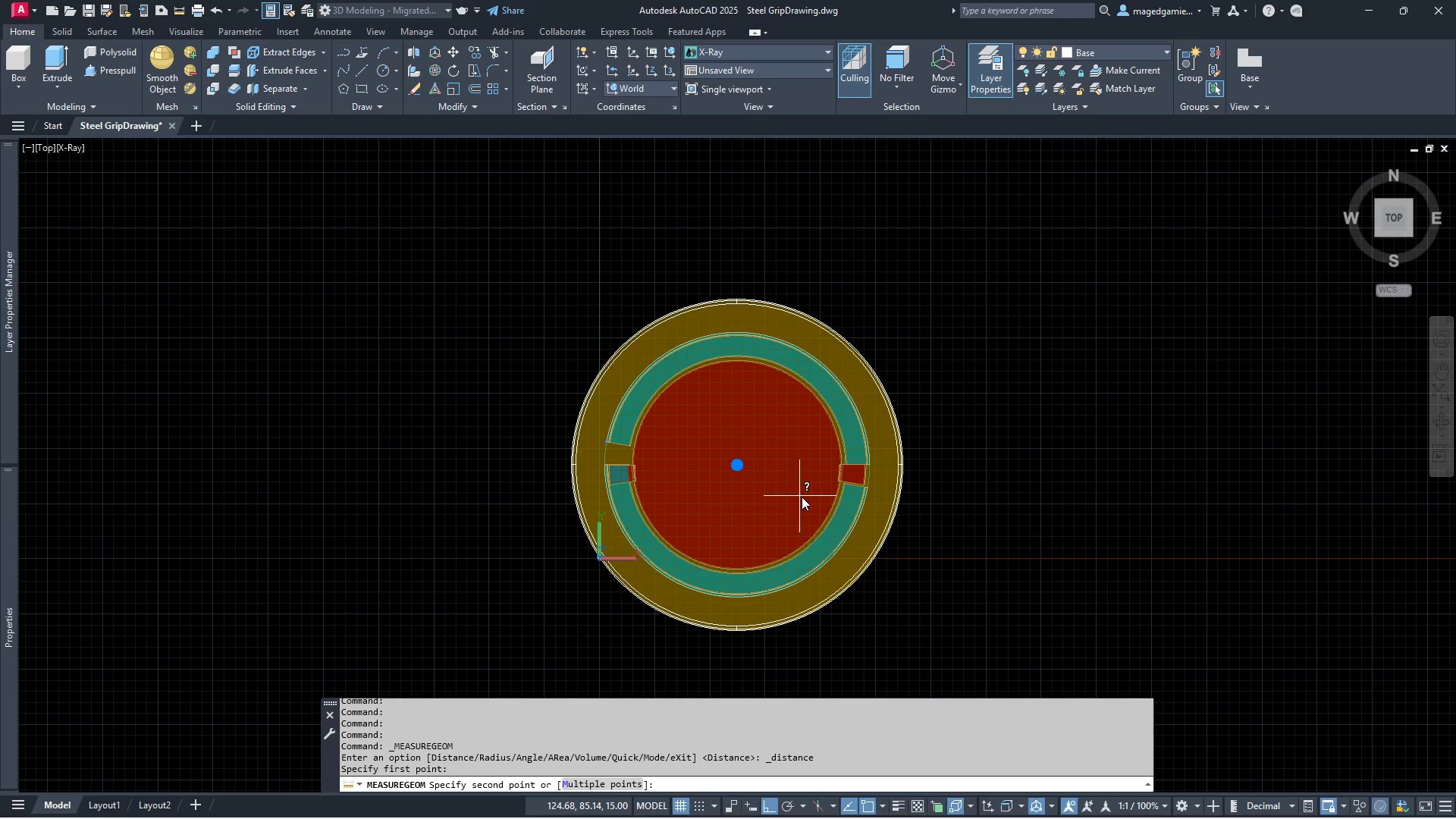 
scroll: coordinate [833, 481], scroll_direction: up, amount: 4.0
 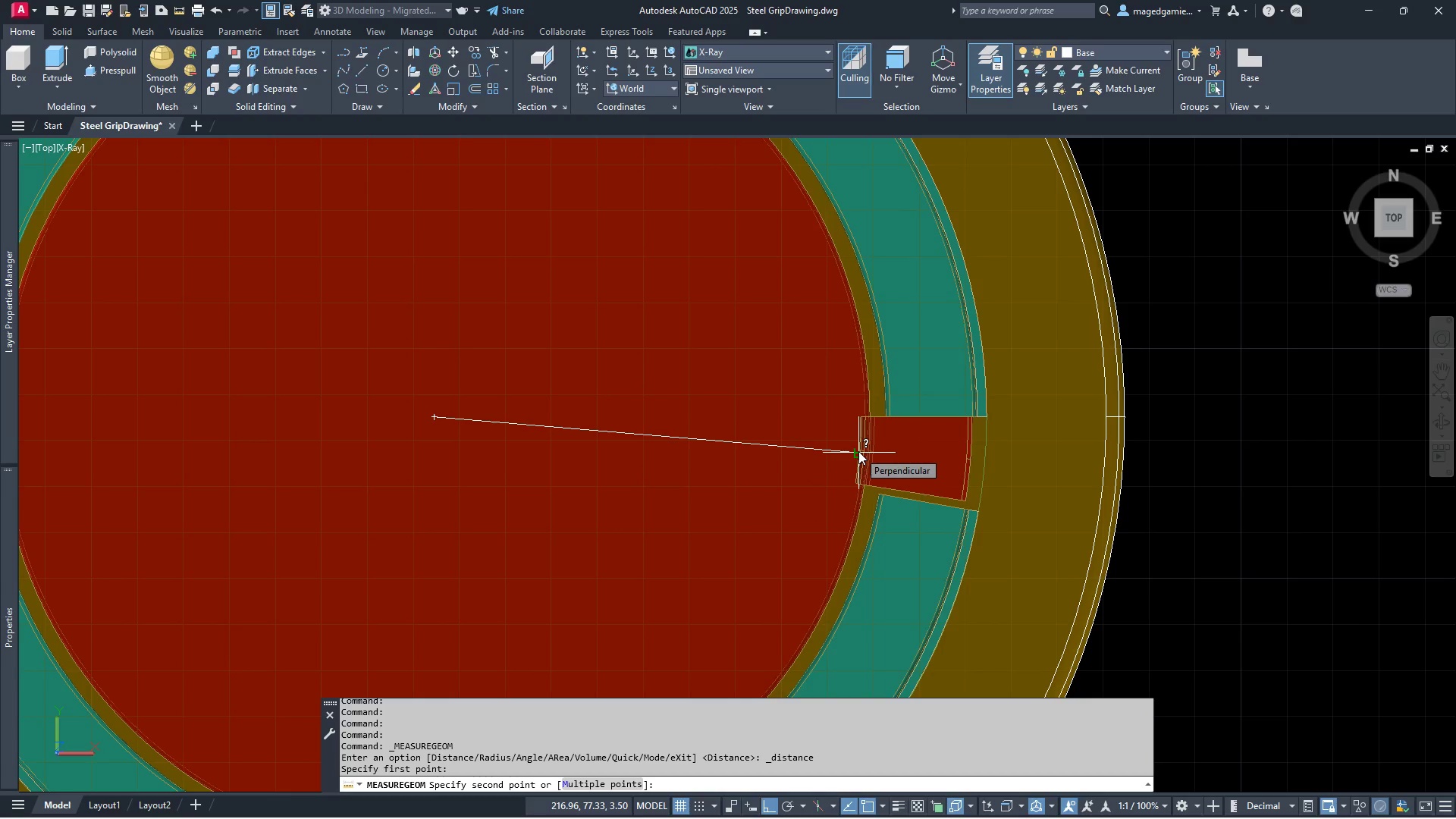 
wait(5.12)
 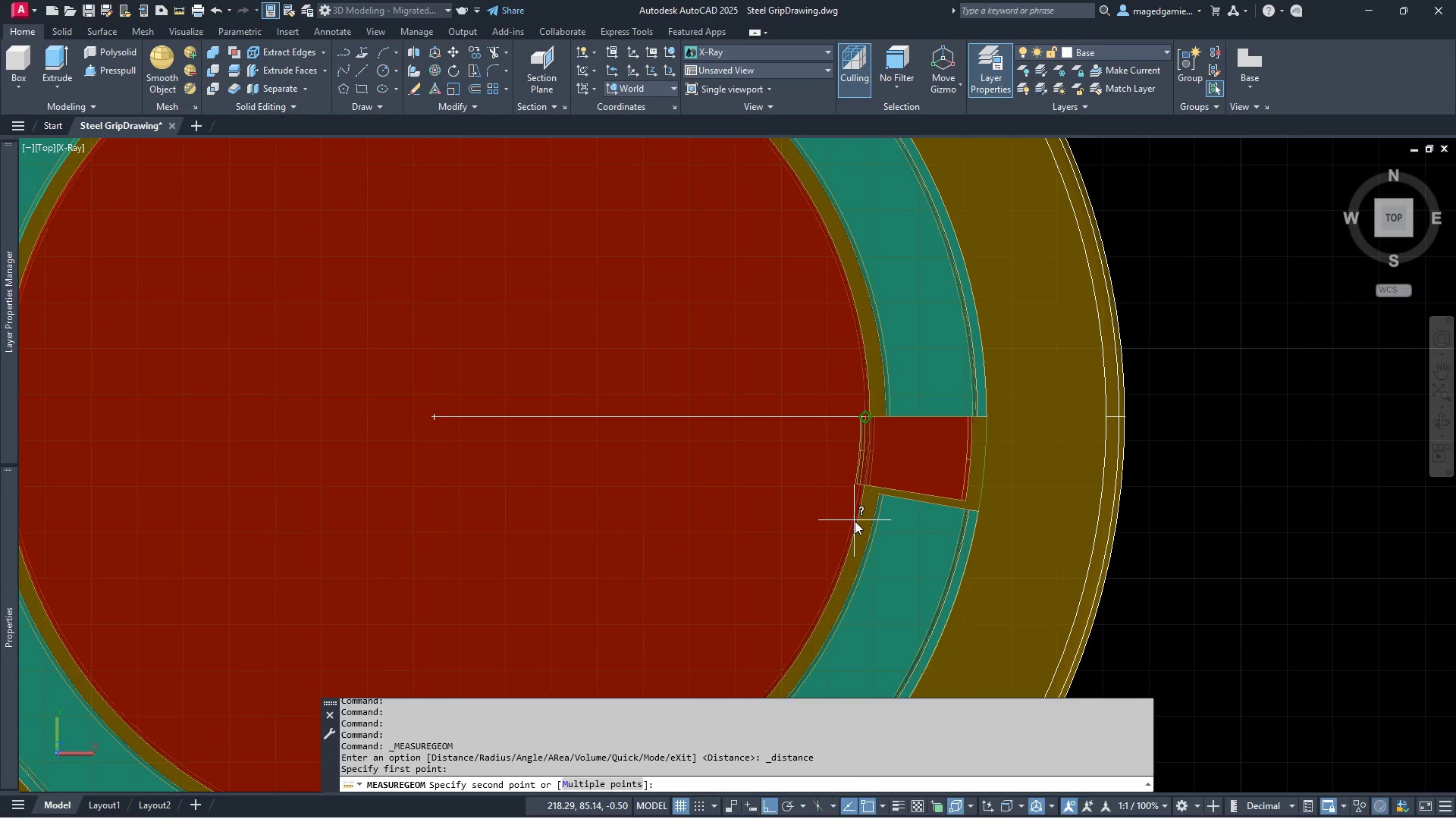 
left_click([858, 451])
 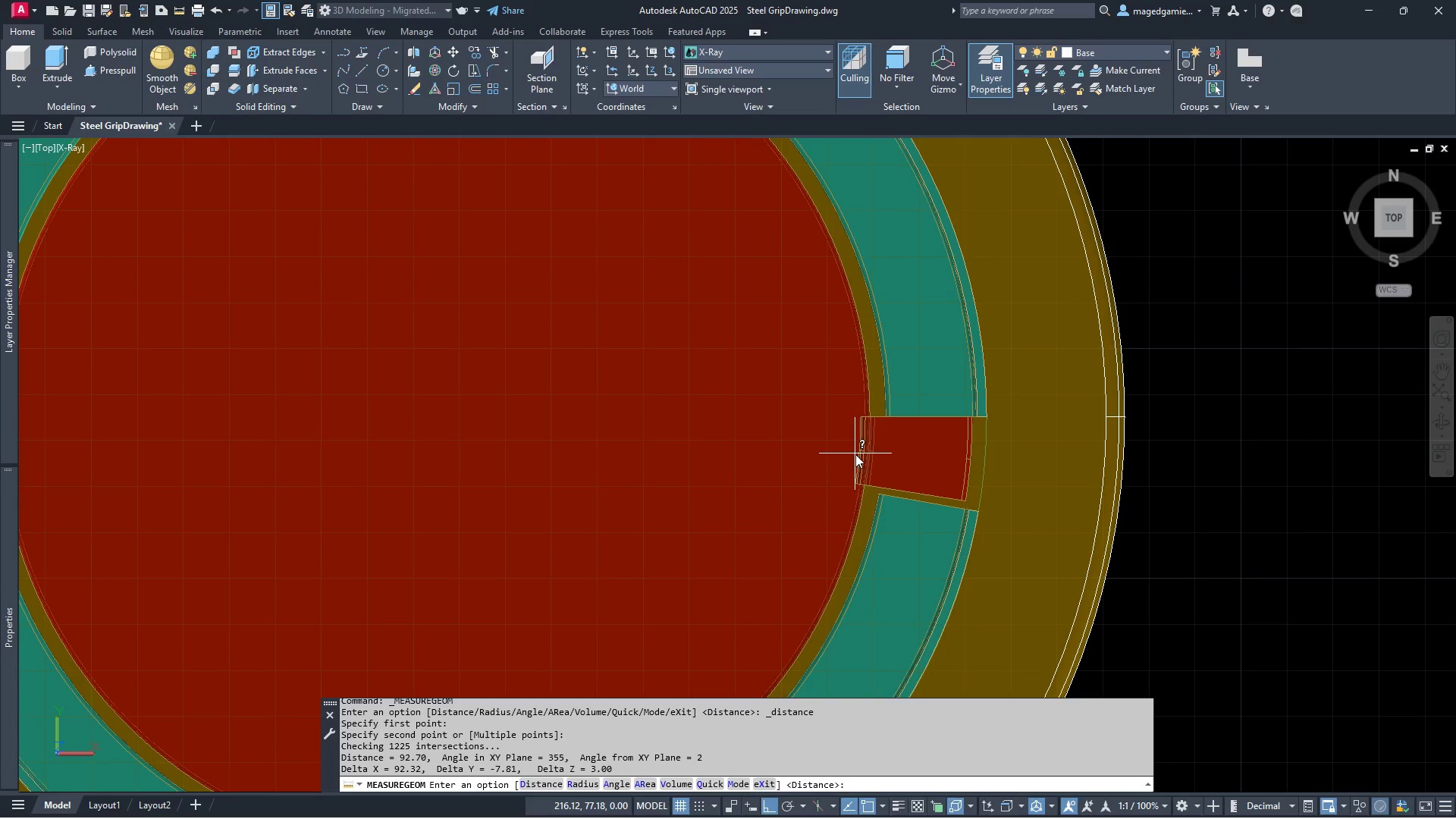 
wait(11.67)
 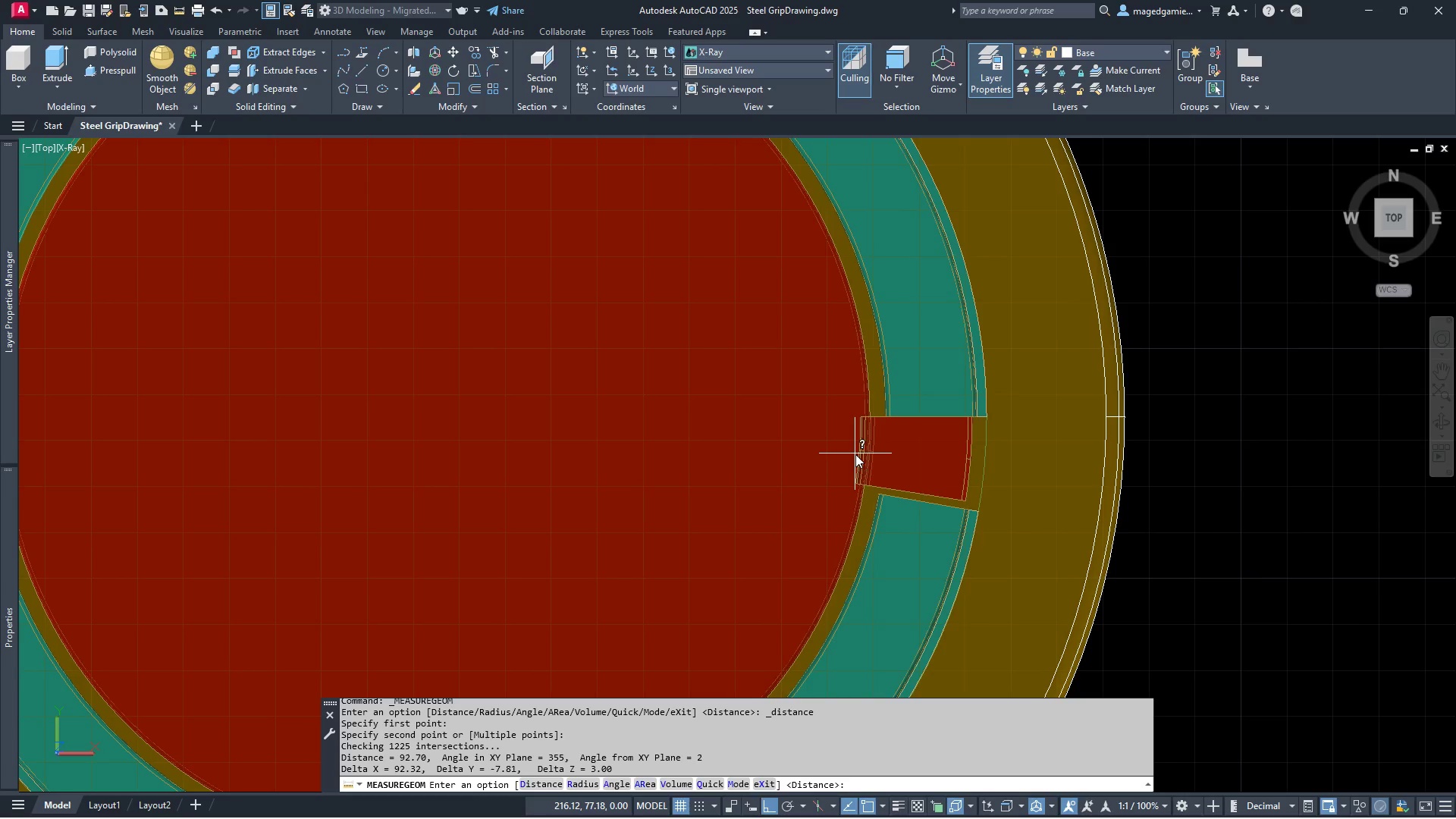 
key(Escape)
 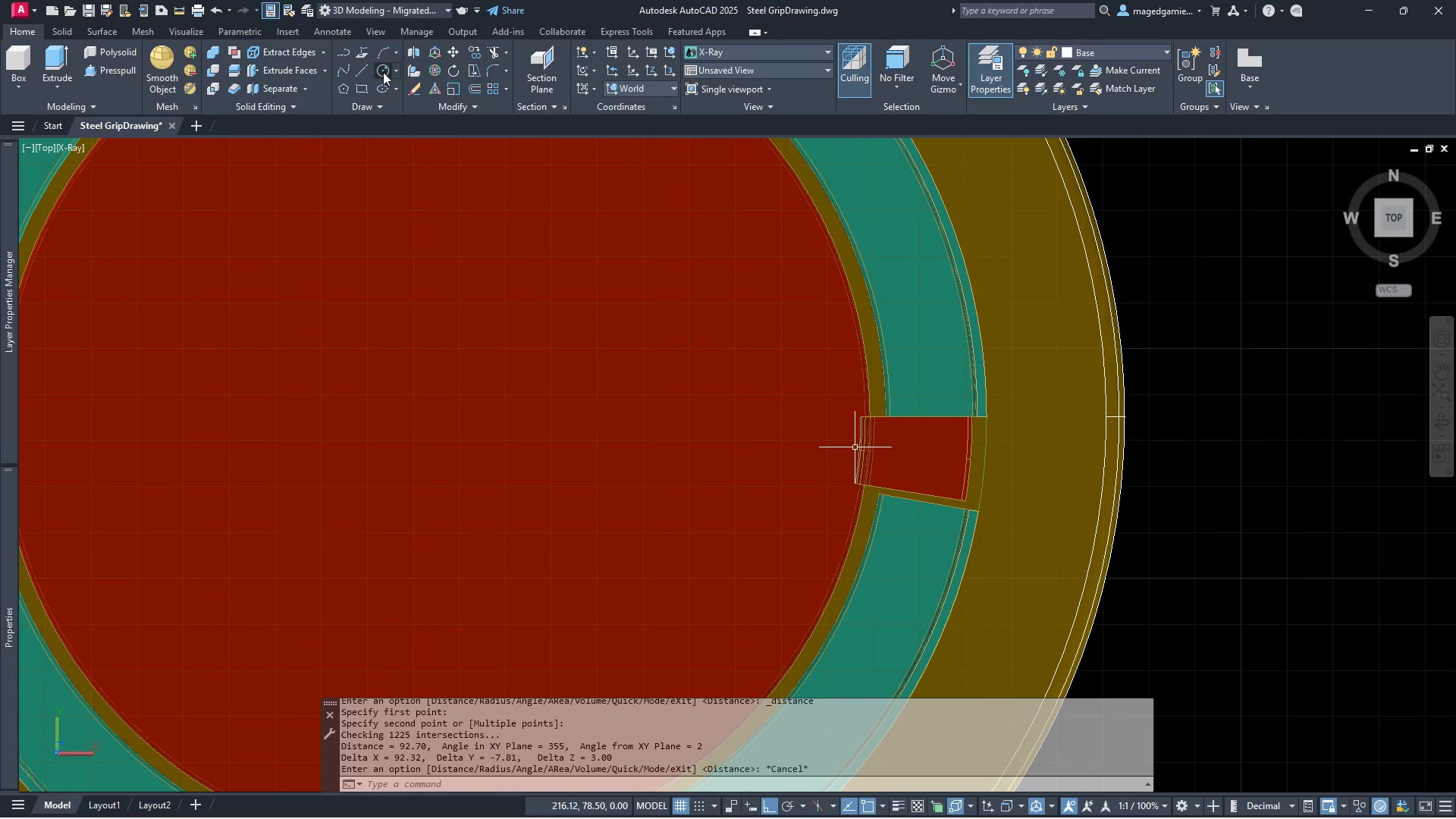 
left_click([383, 72])
 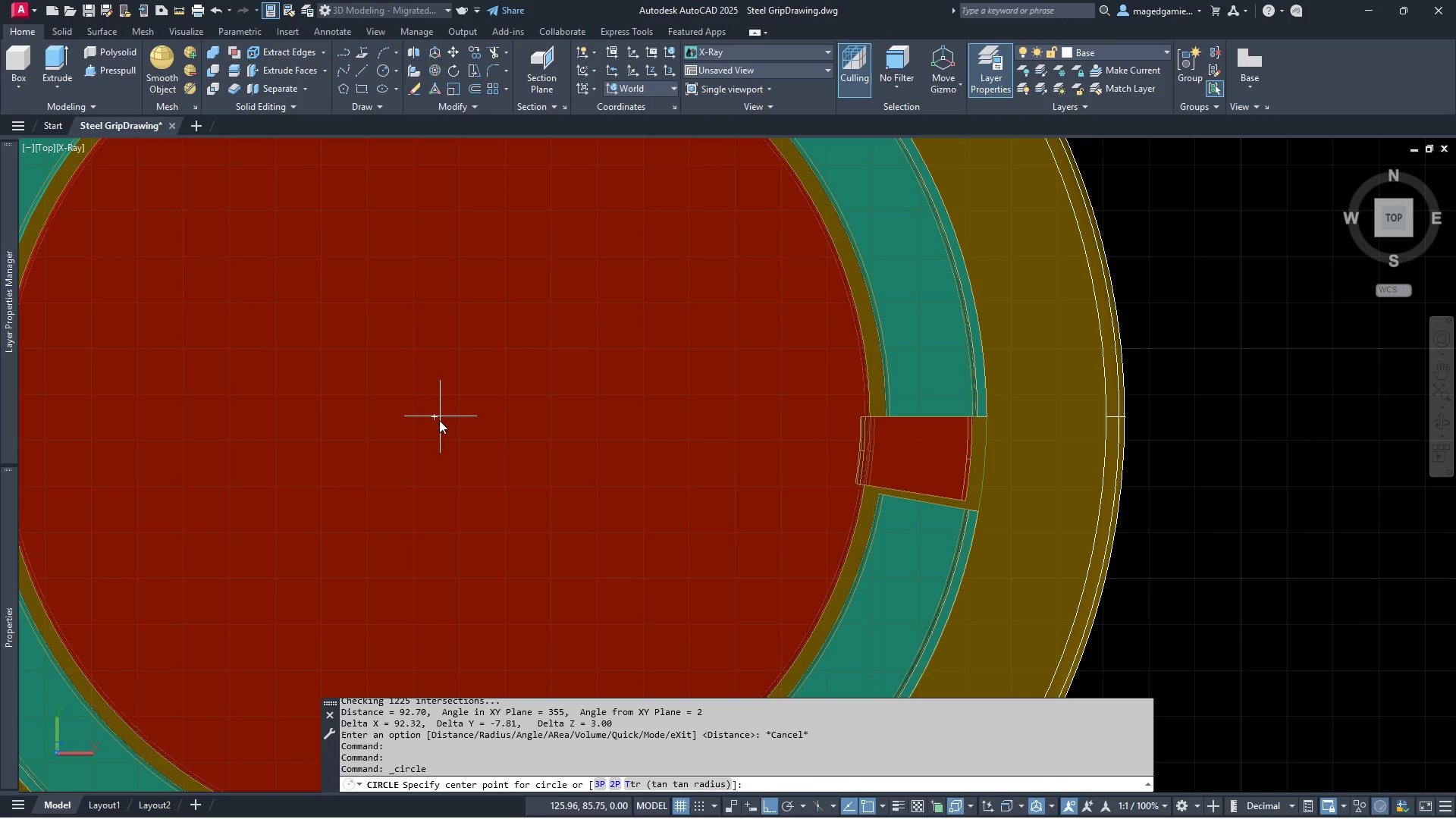 
left_click([438, 420])
 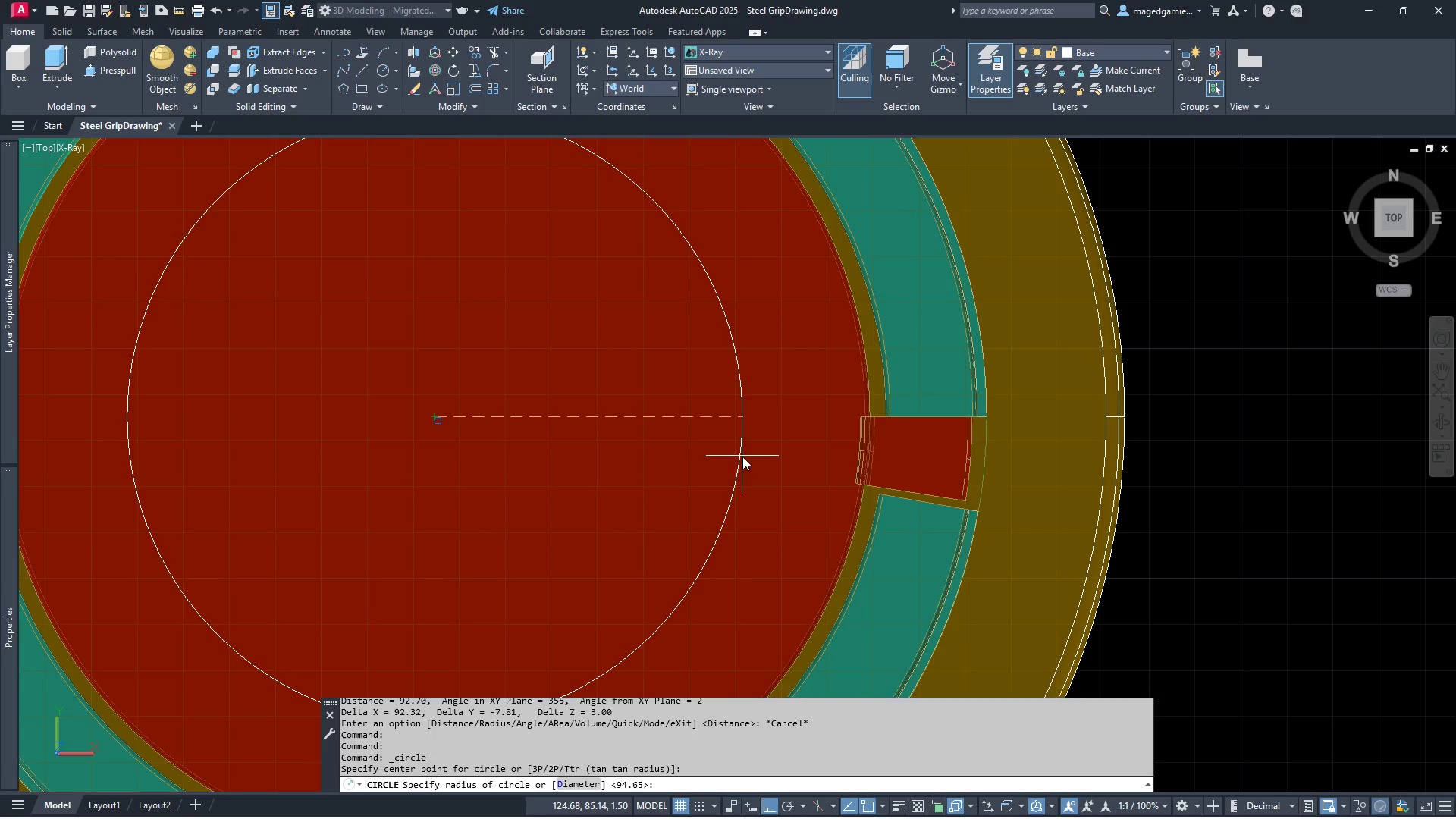 
type(90)
 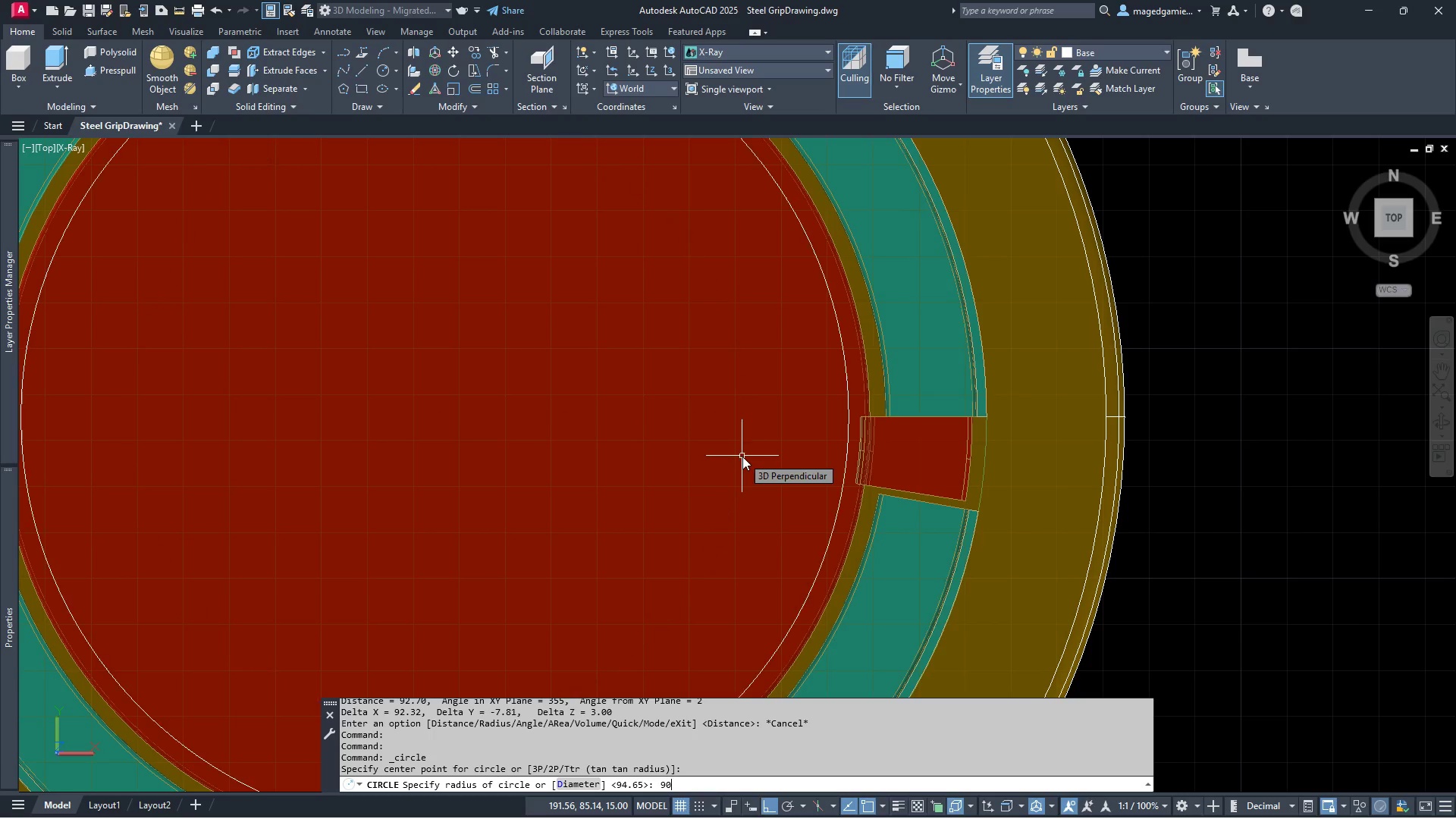 
key(Enter)
 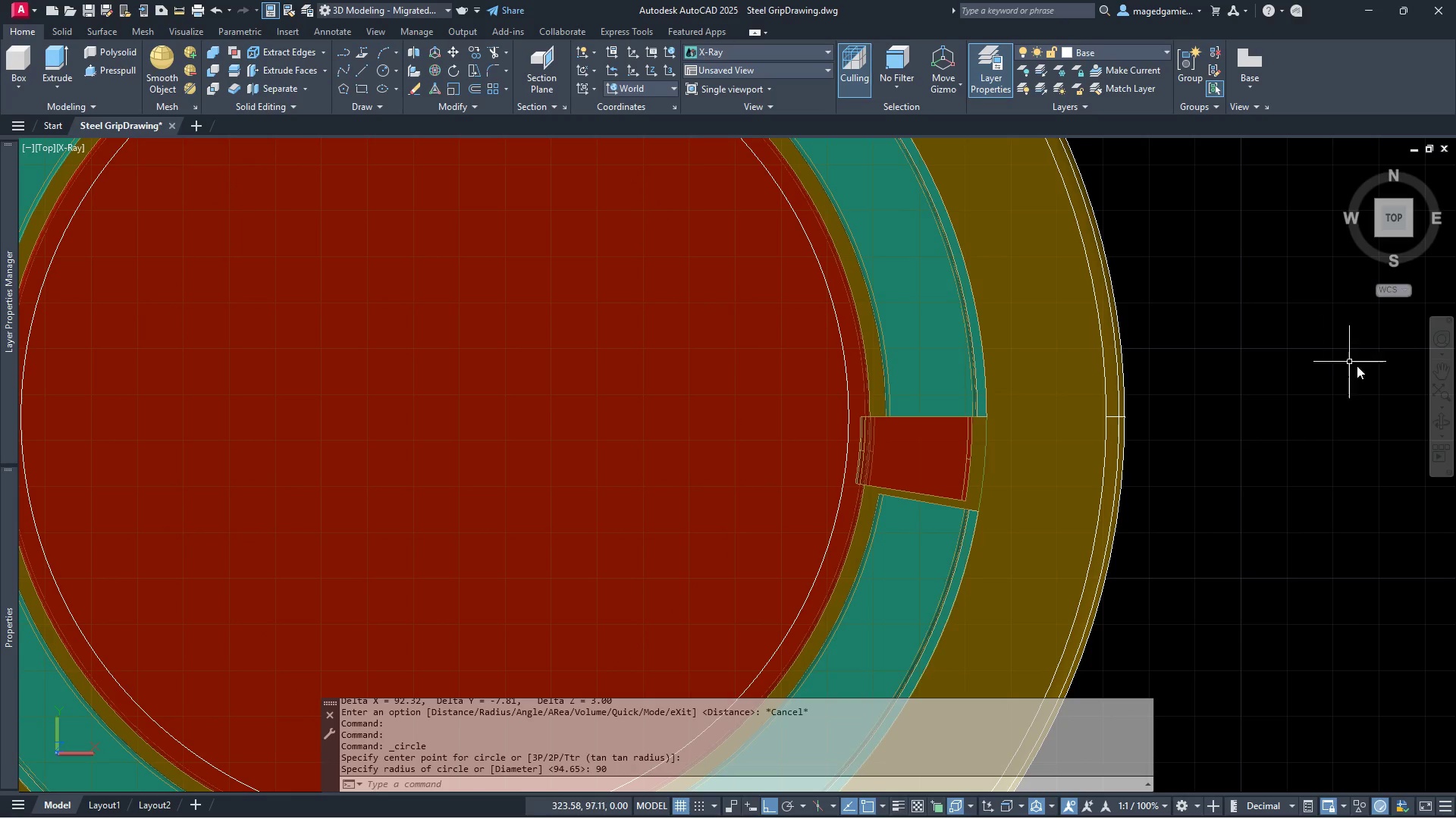 
mouse_move([1417, 413])
 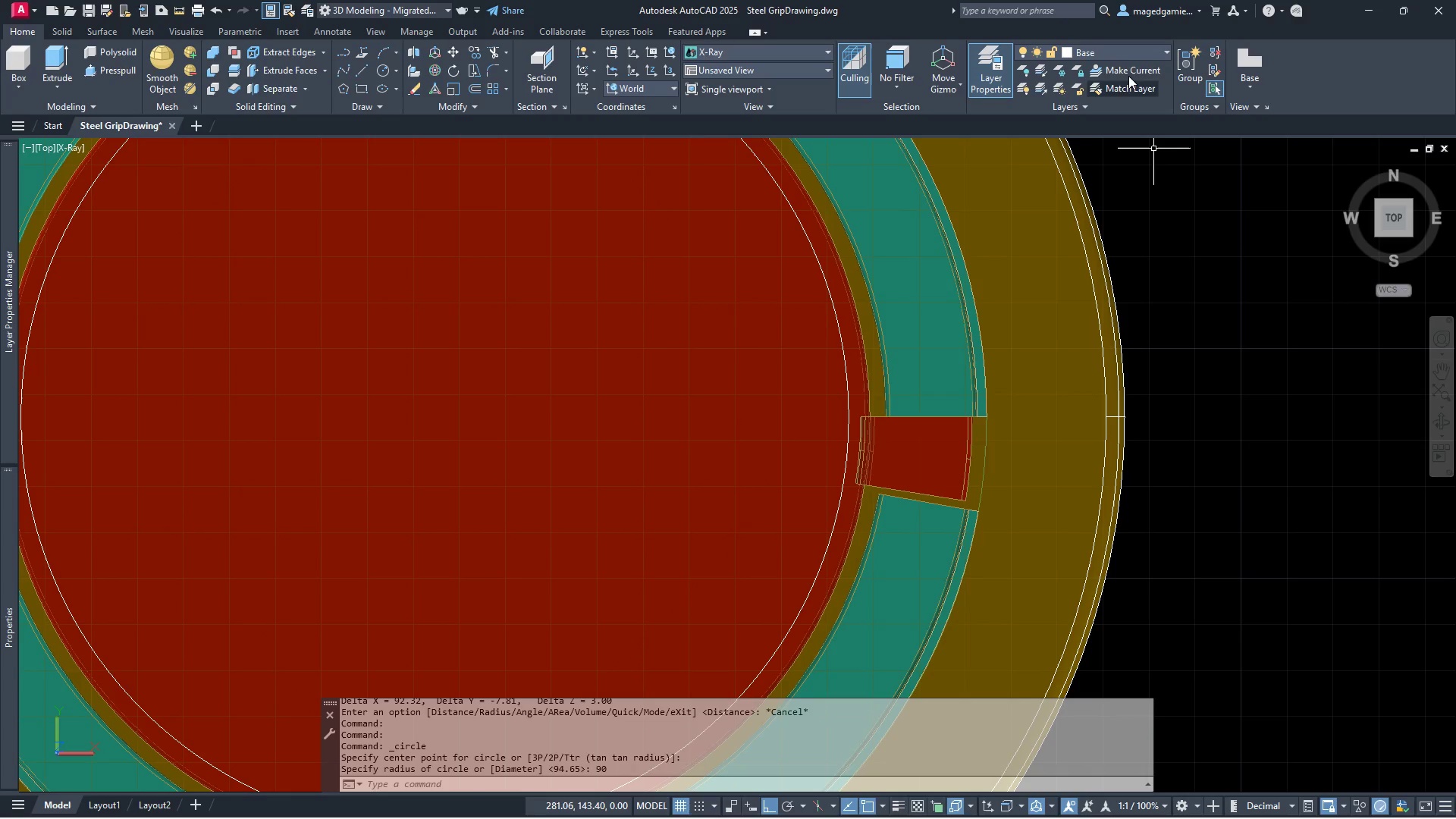 
left_click([1125, 52])
 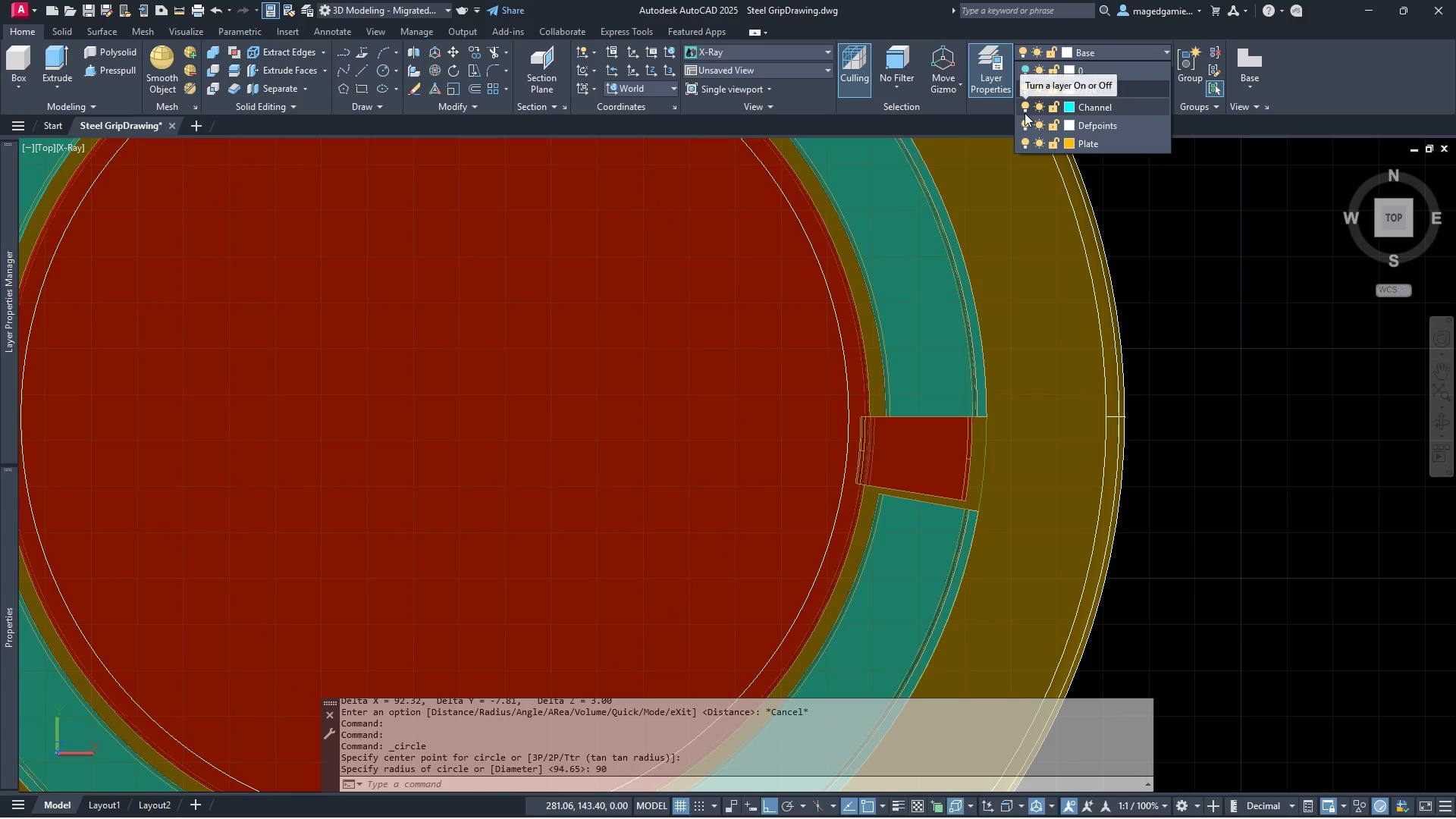 
left_click([1022, 105])
 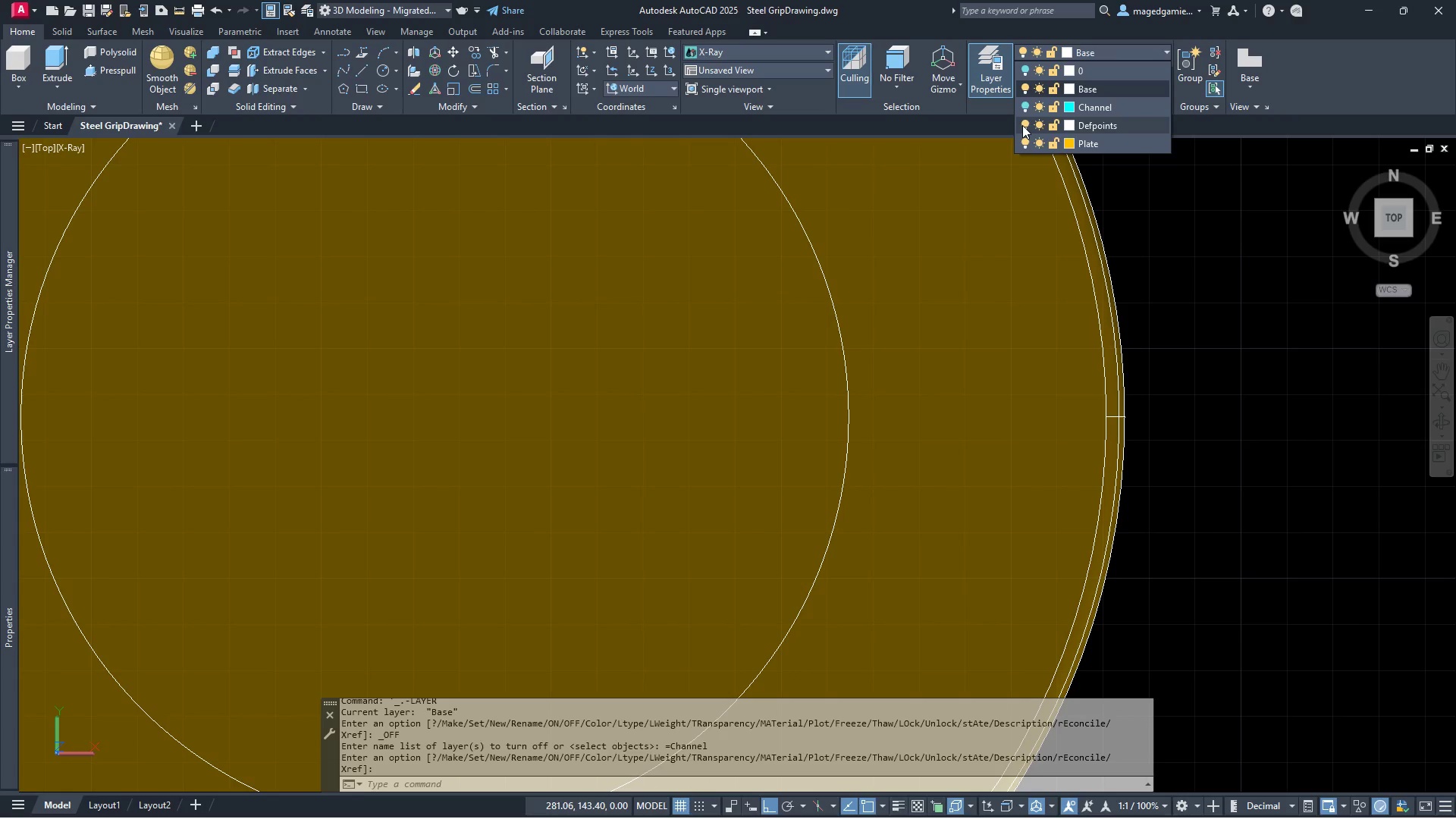 
left_click([1022, 125])
 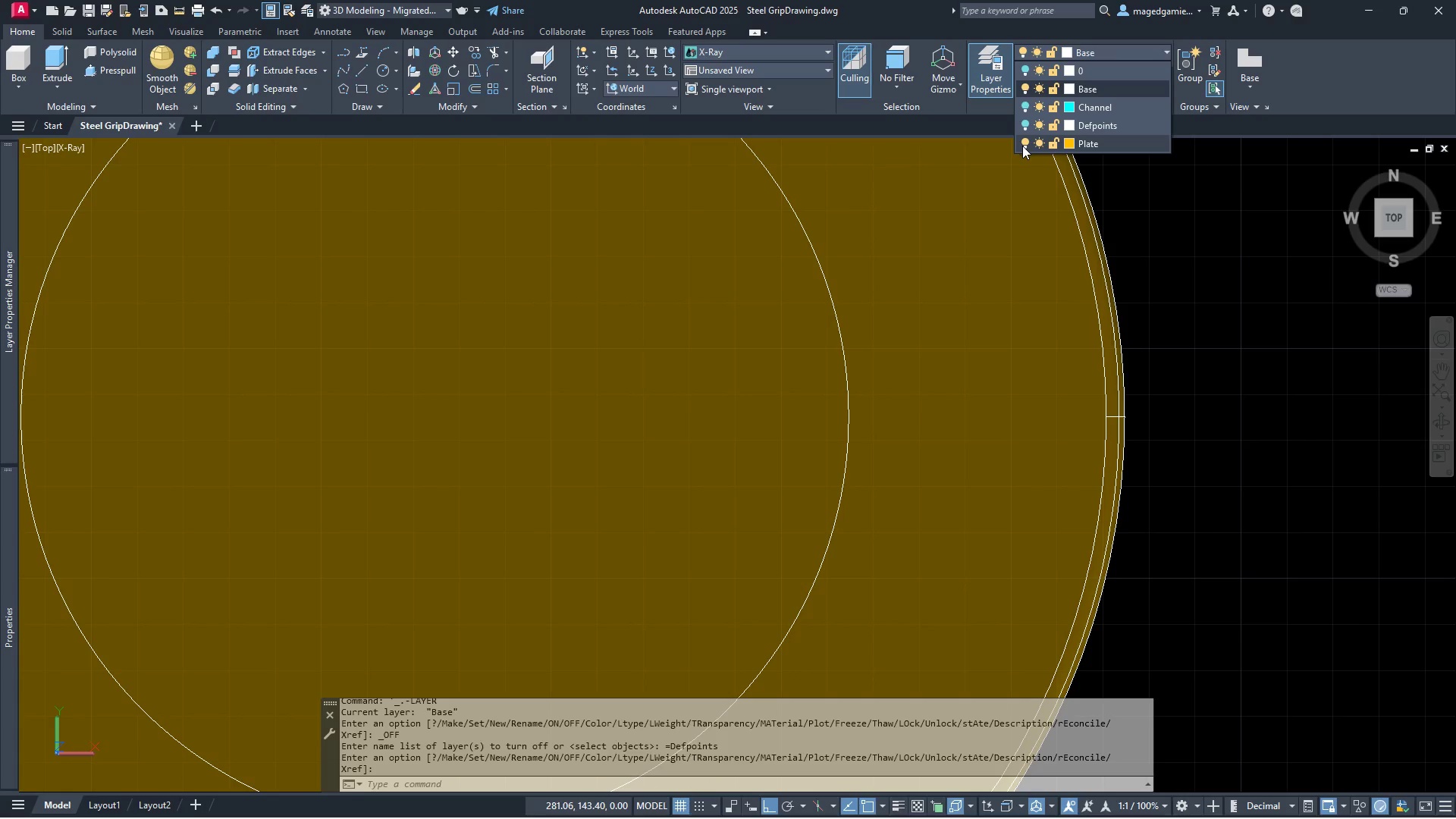 
left_click([1022, 146])
 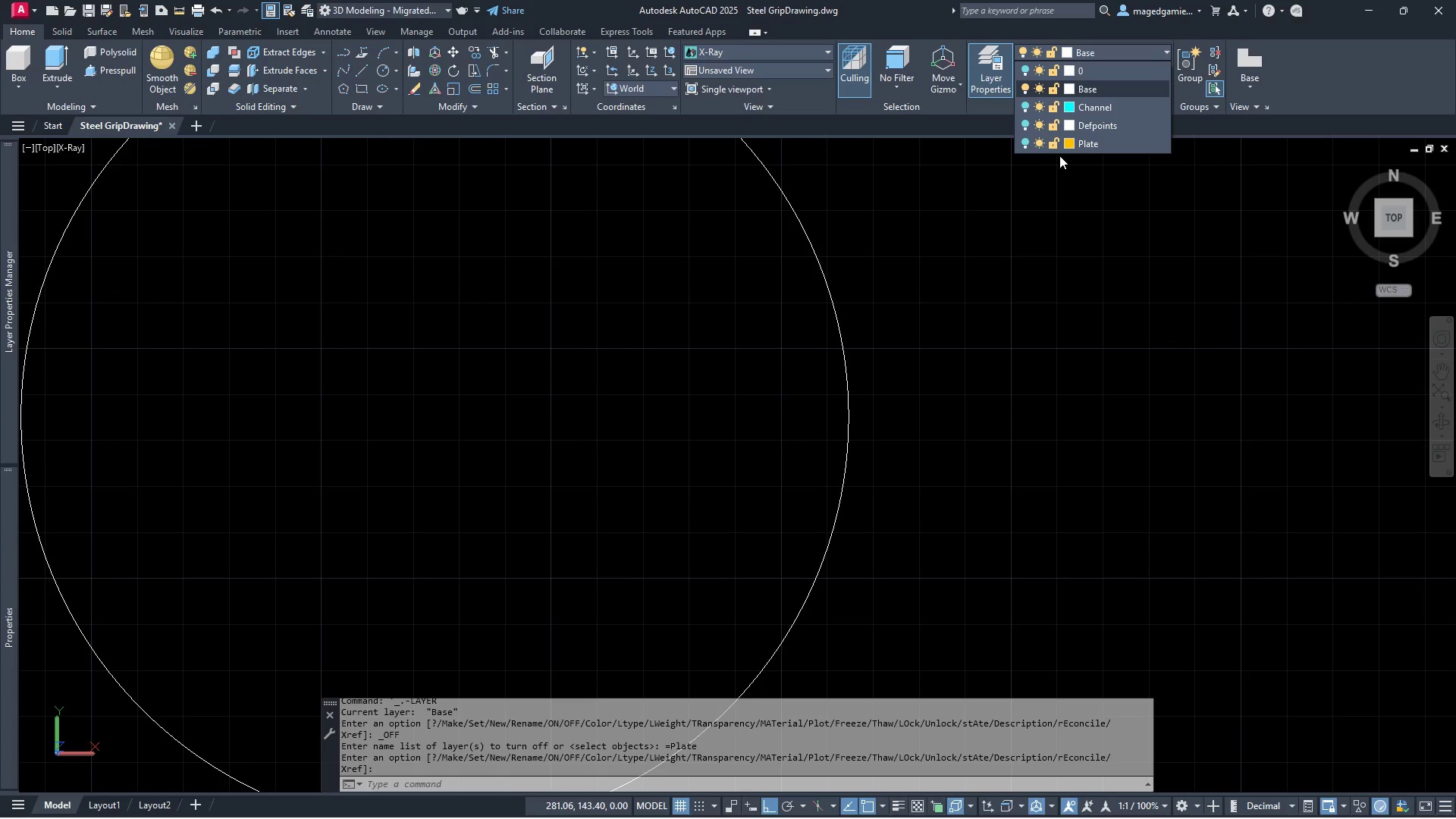 
key(Escape)
 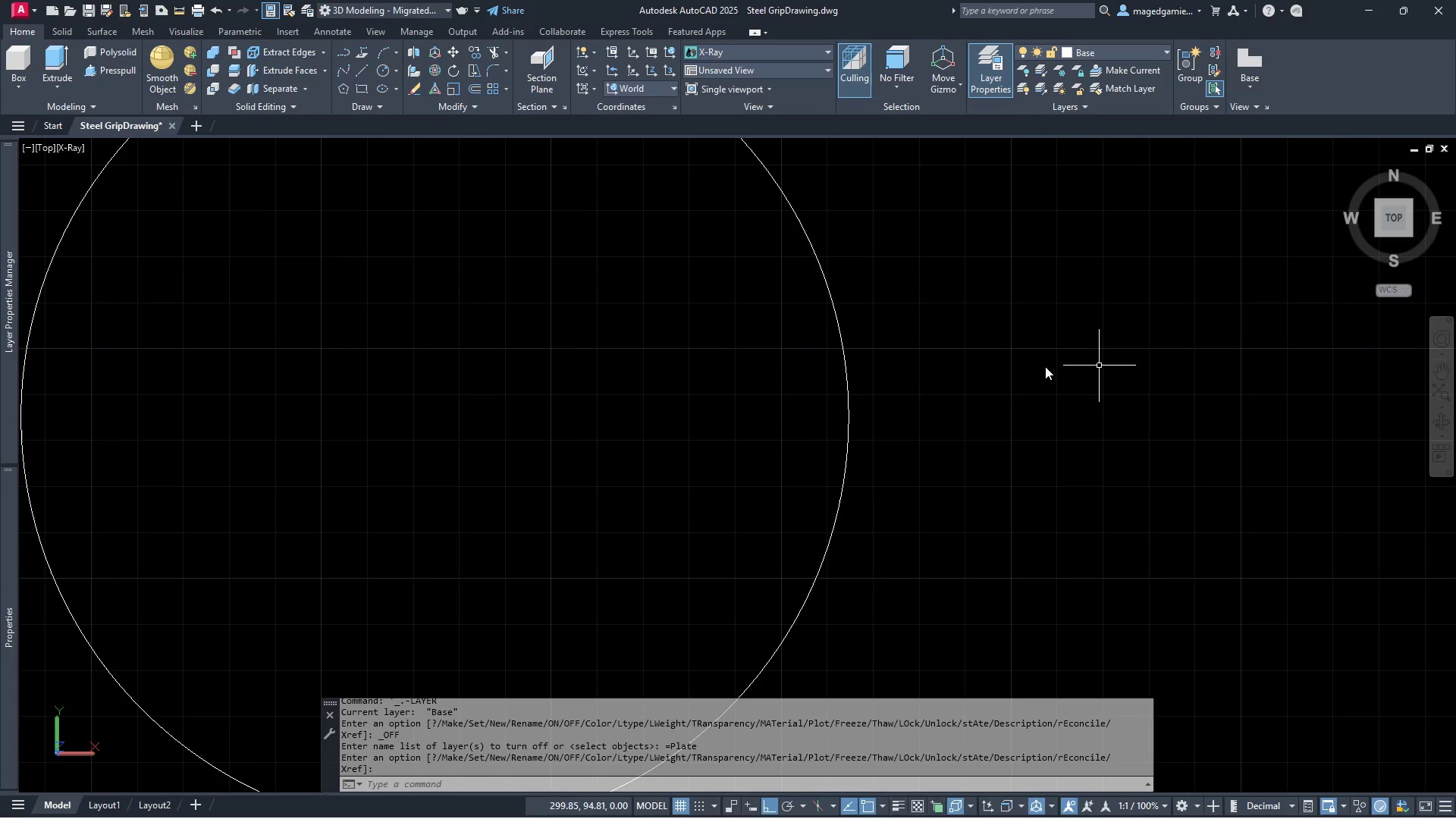 
scroll: coordinate [817, 447], scroll_direction: up, amount: 2.0
 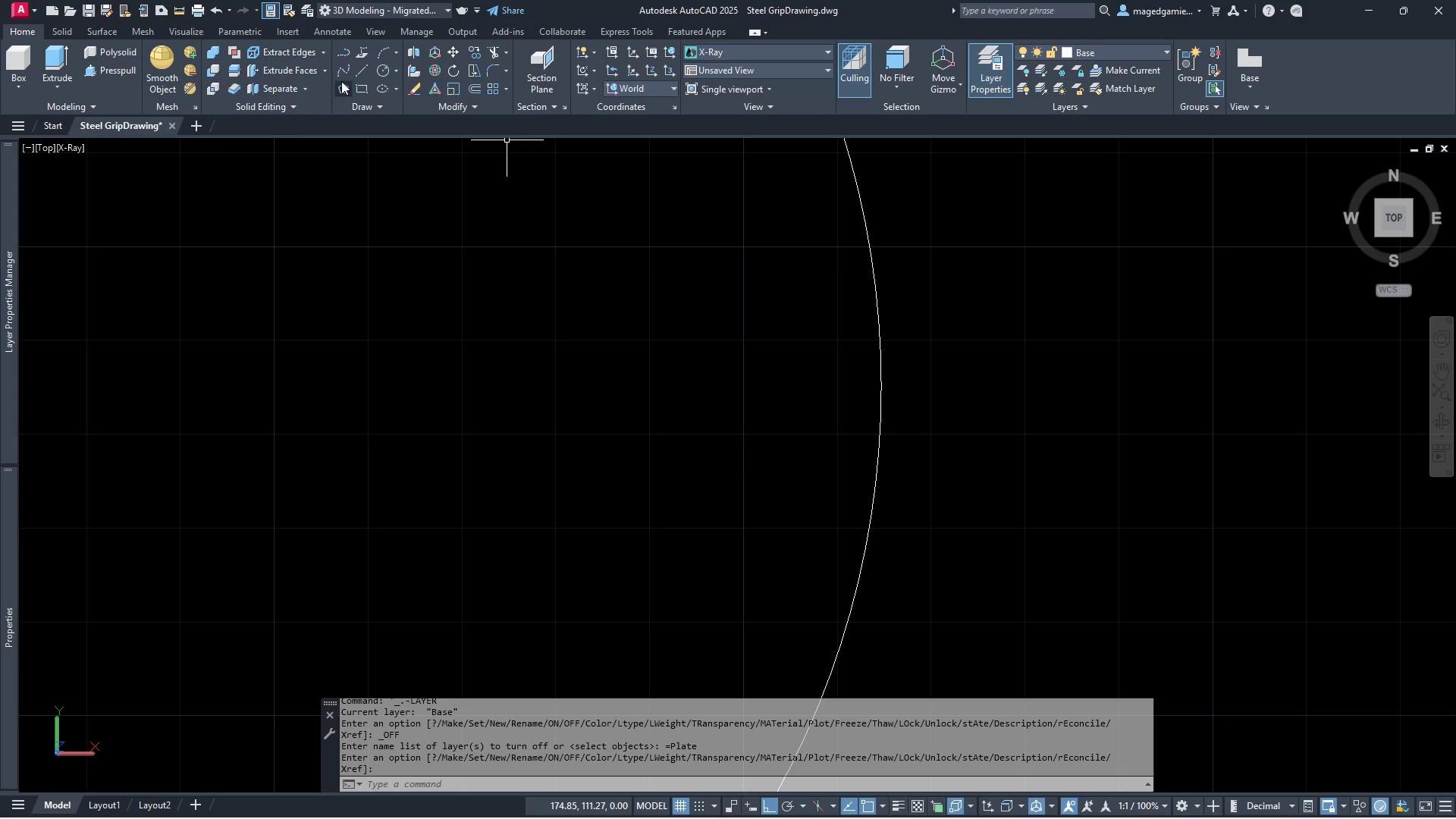 
wait(5.08)
 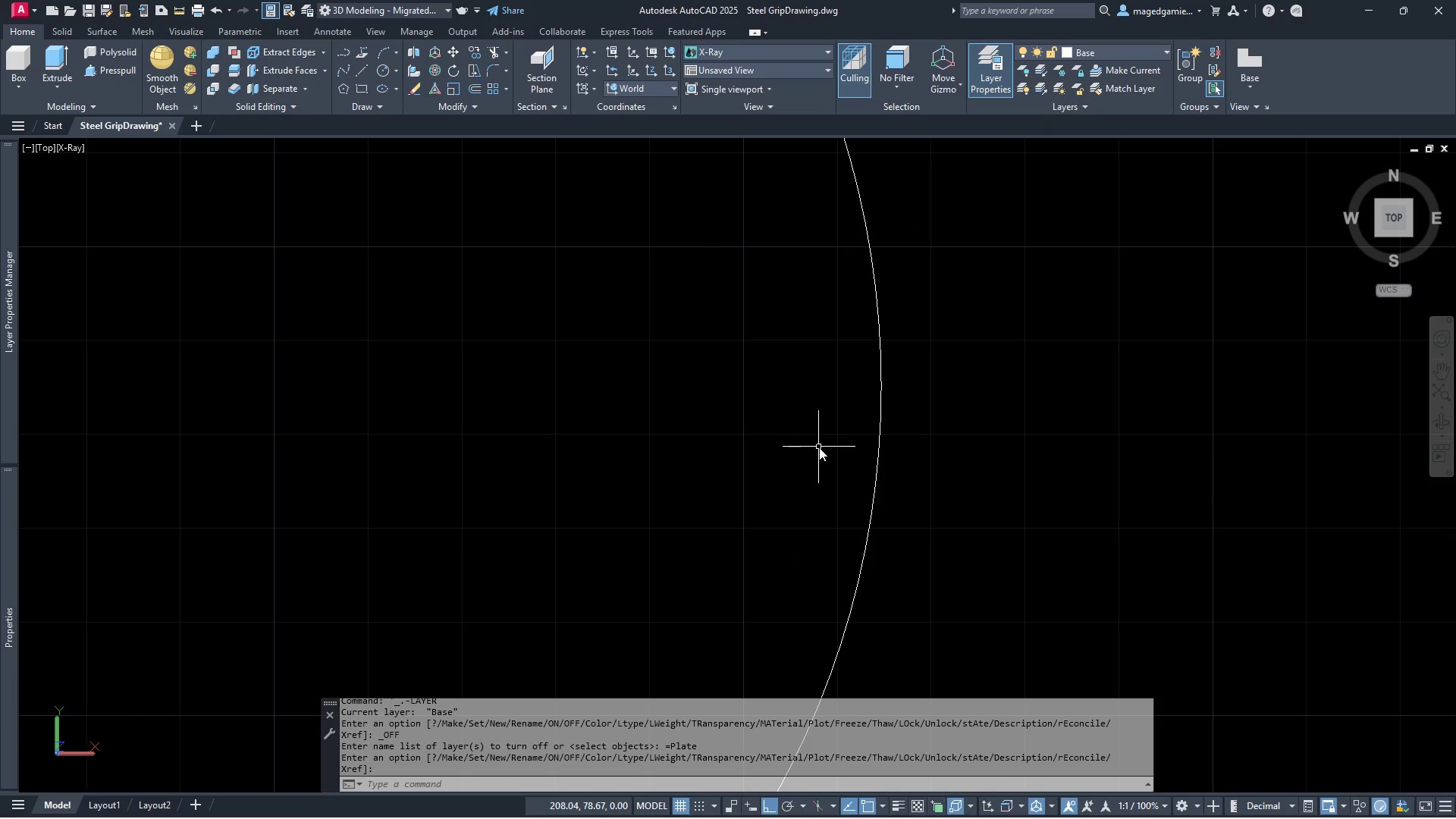 
left_click([341, 55])
 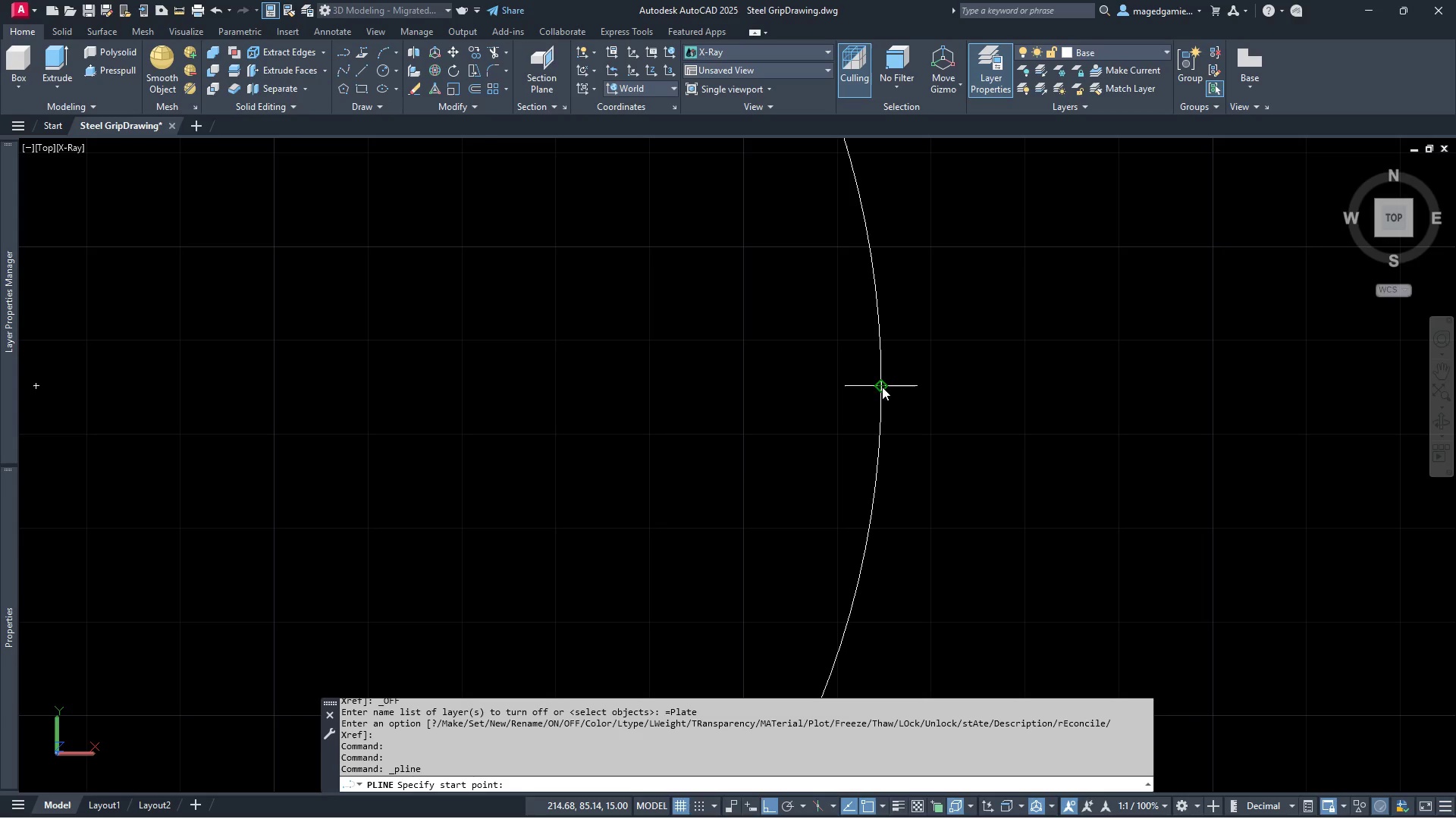 
left_click([882, 383])
 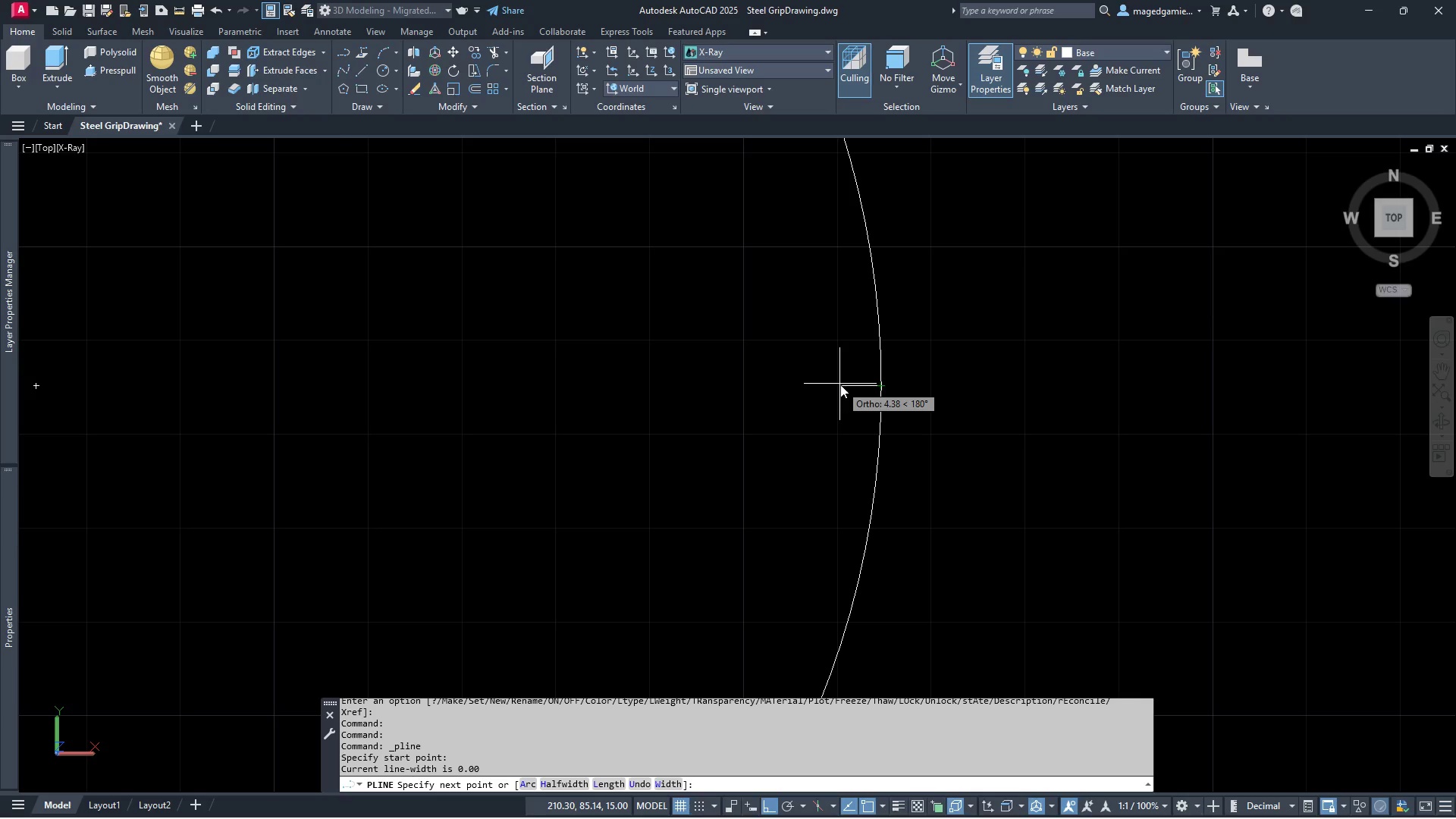 
wait(6.31)
 